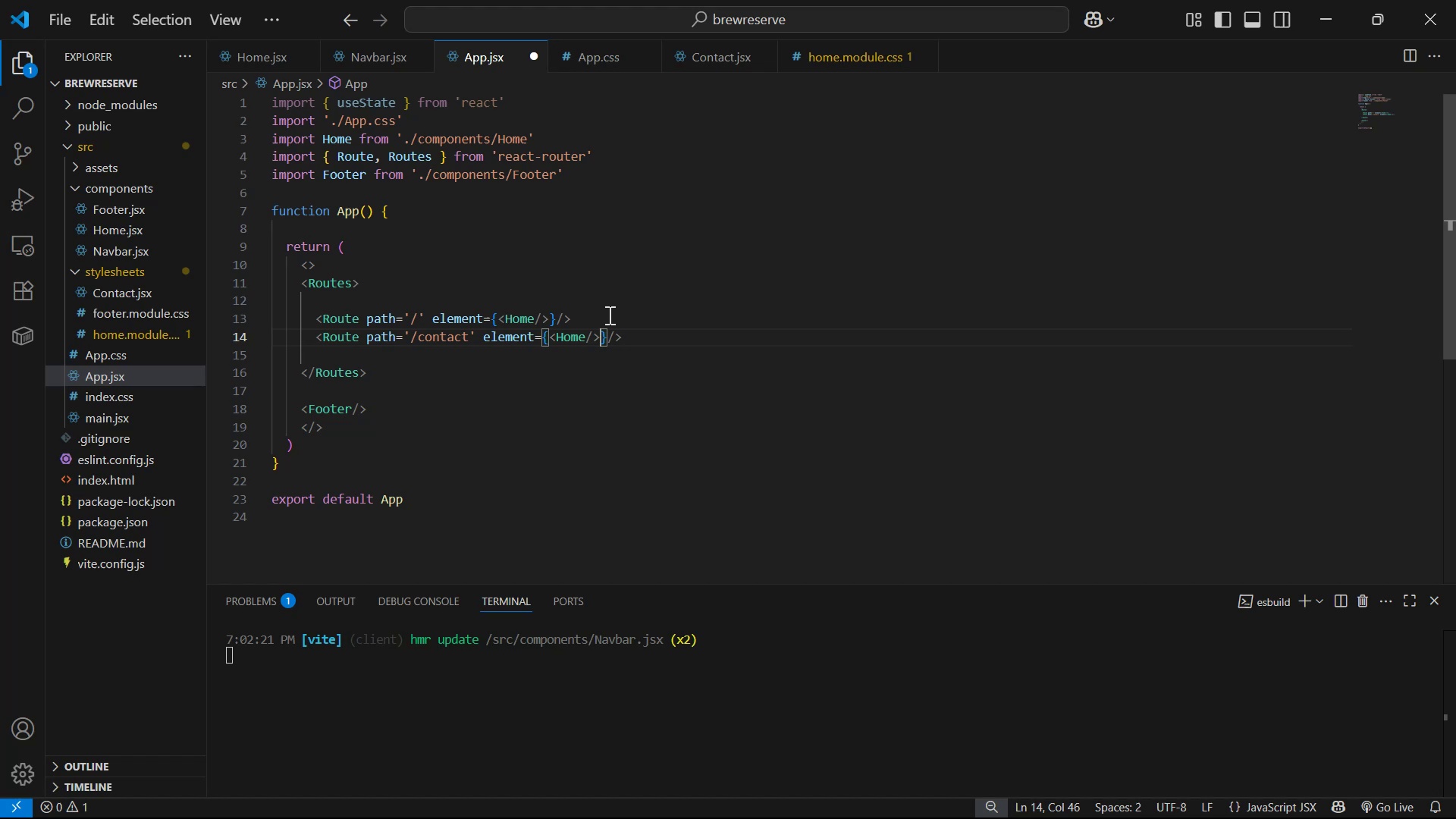 
hold_key(key=Backspace, duration=0.66)
 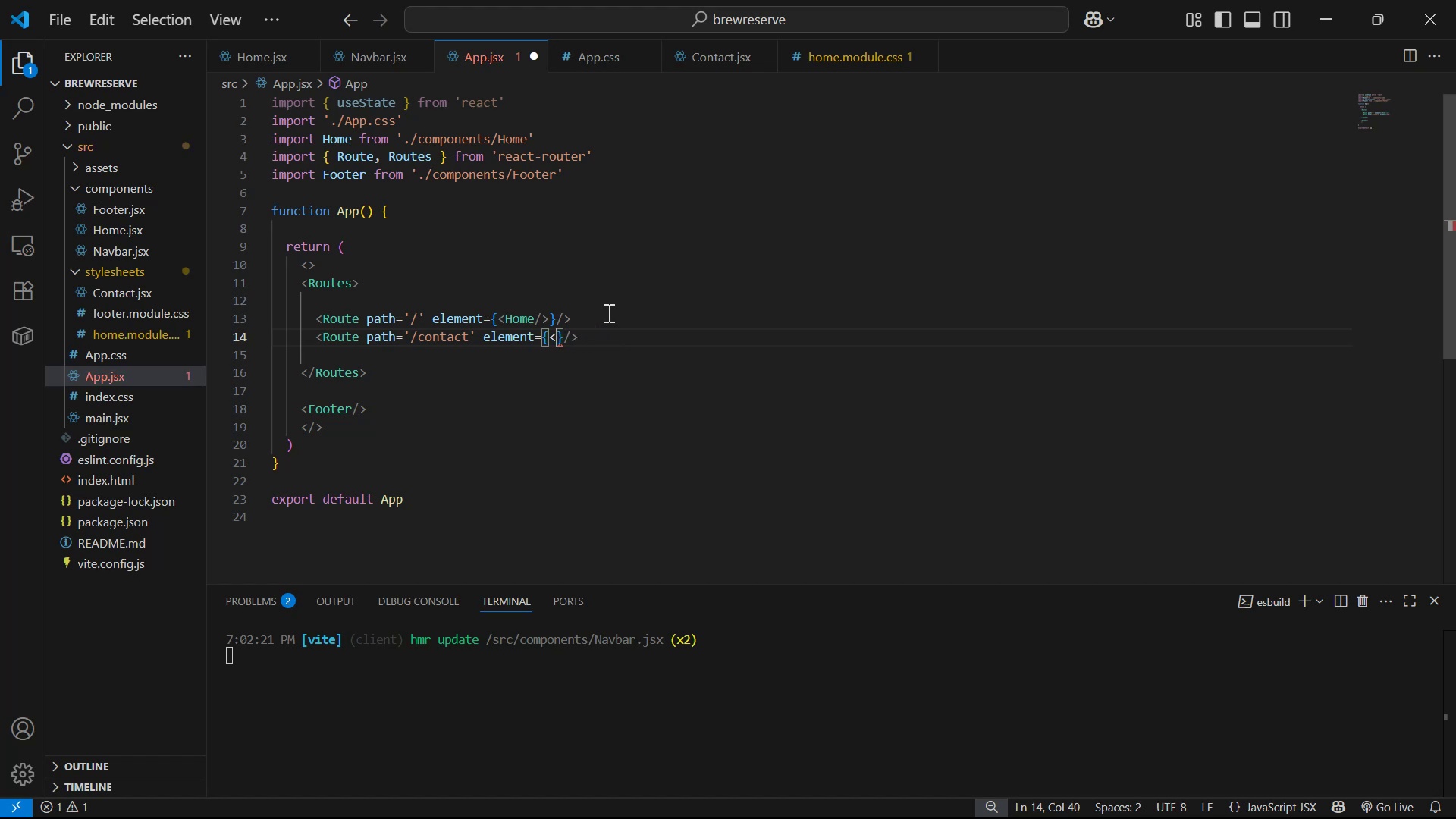 
key(Backspace)
type(<Contac)
 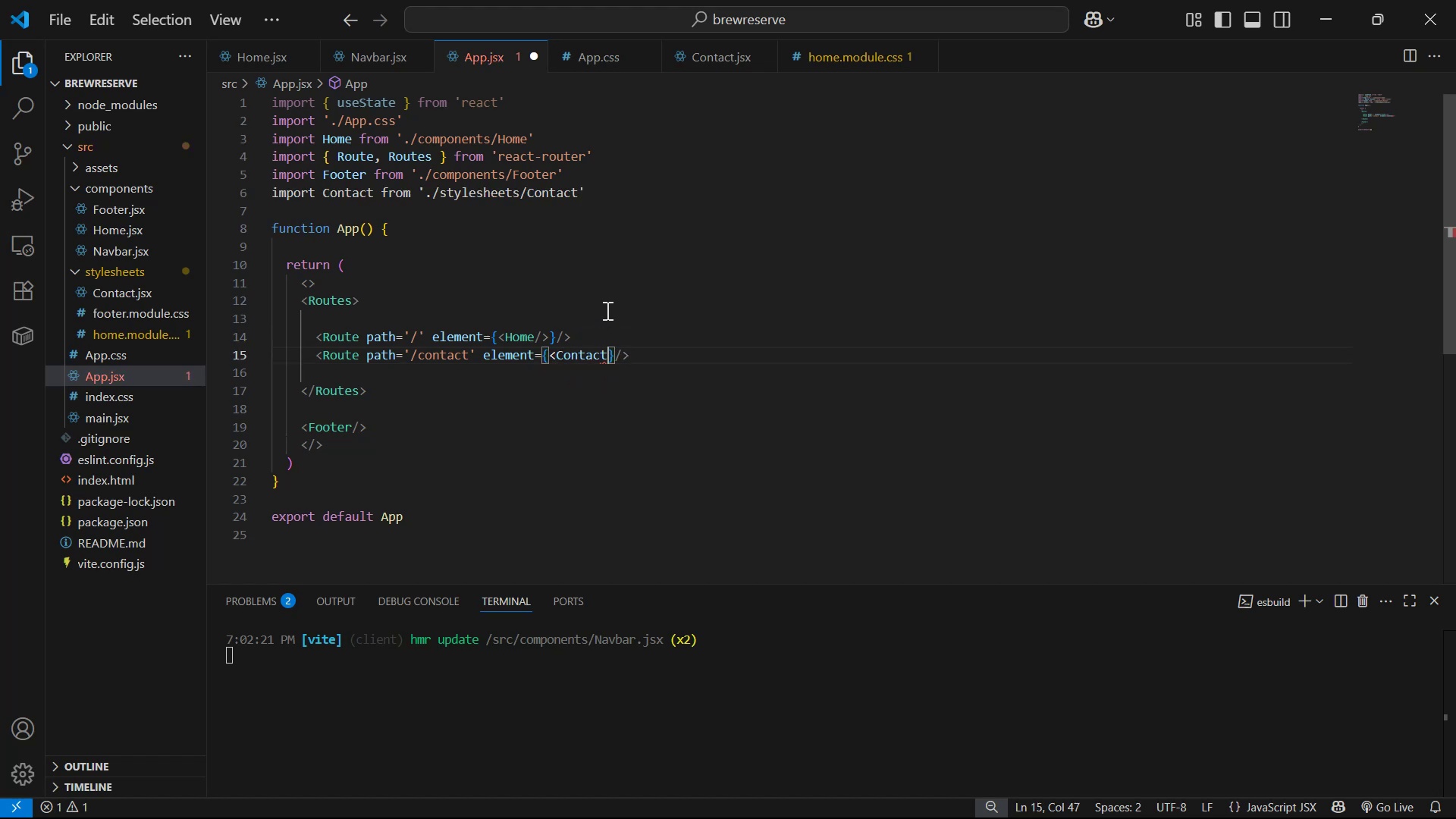 
 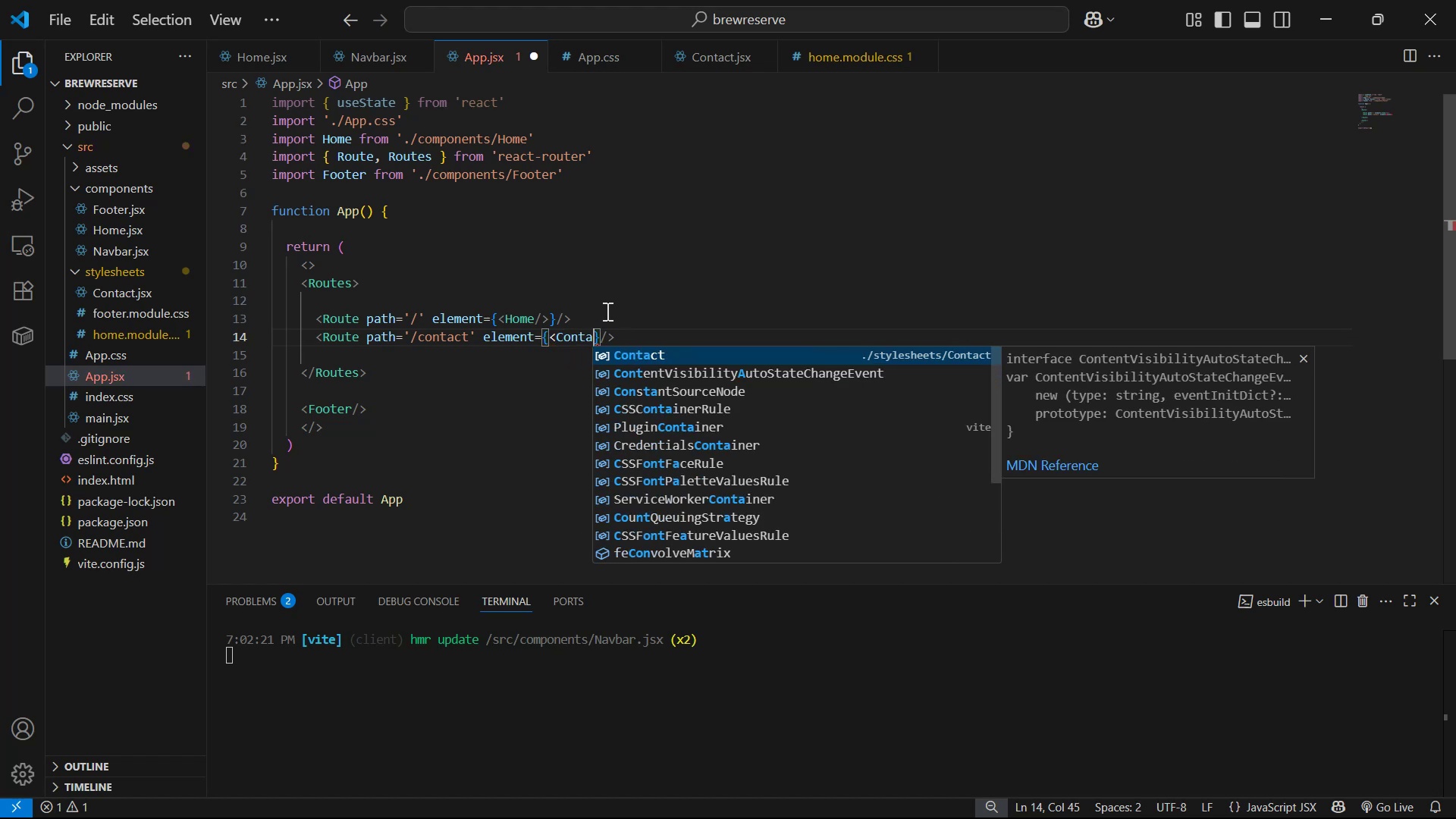 
key(Enter)
 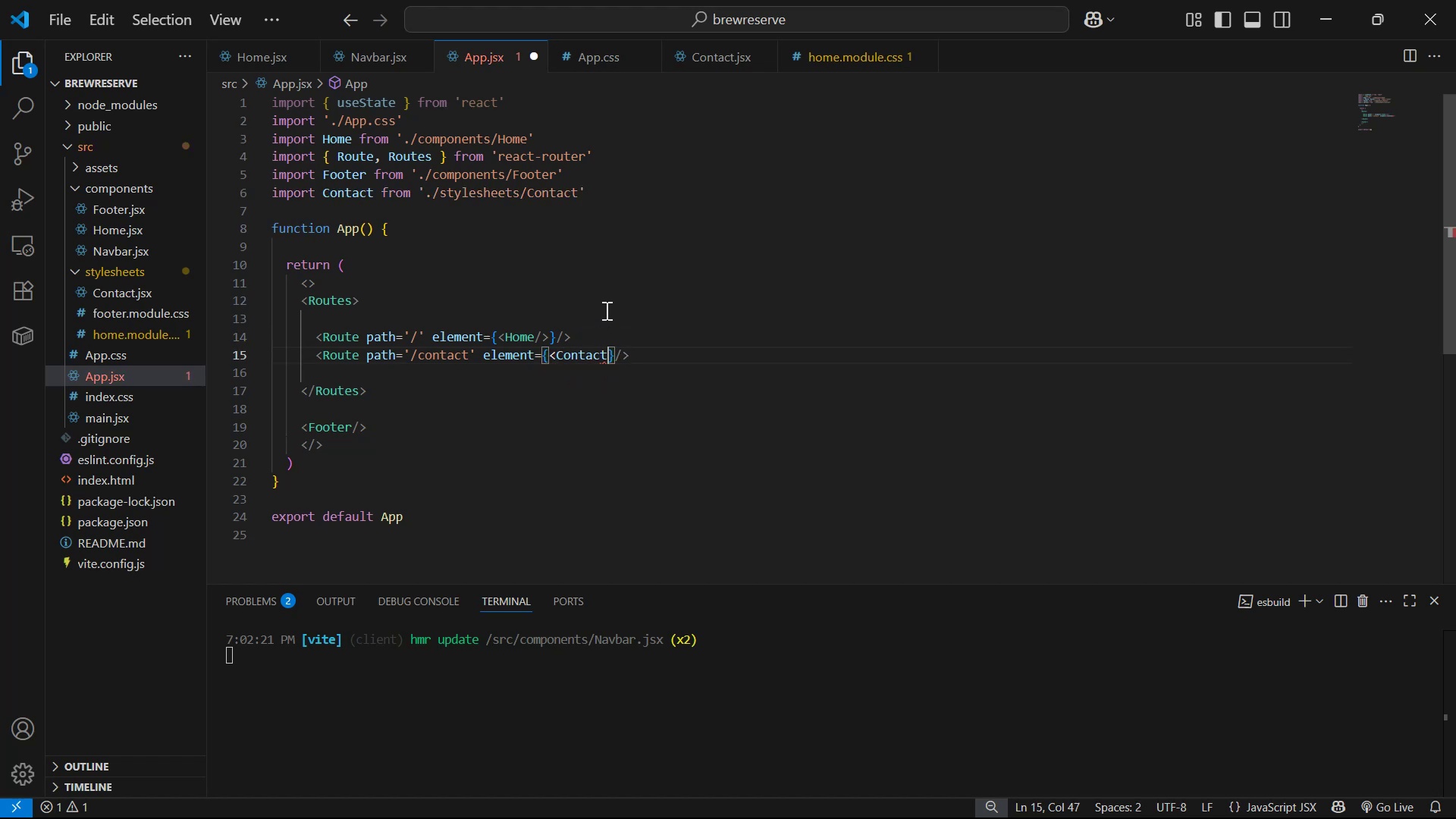 
key(Slash)
 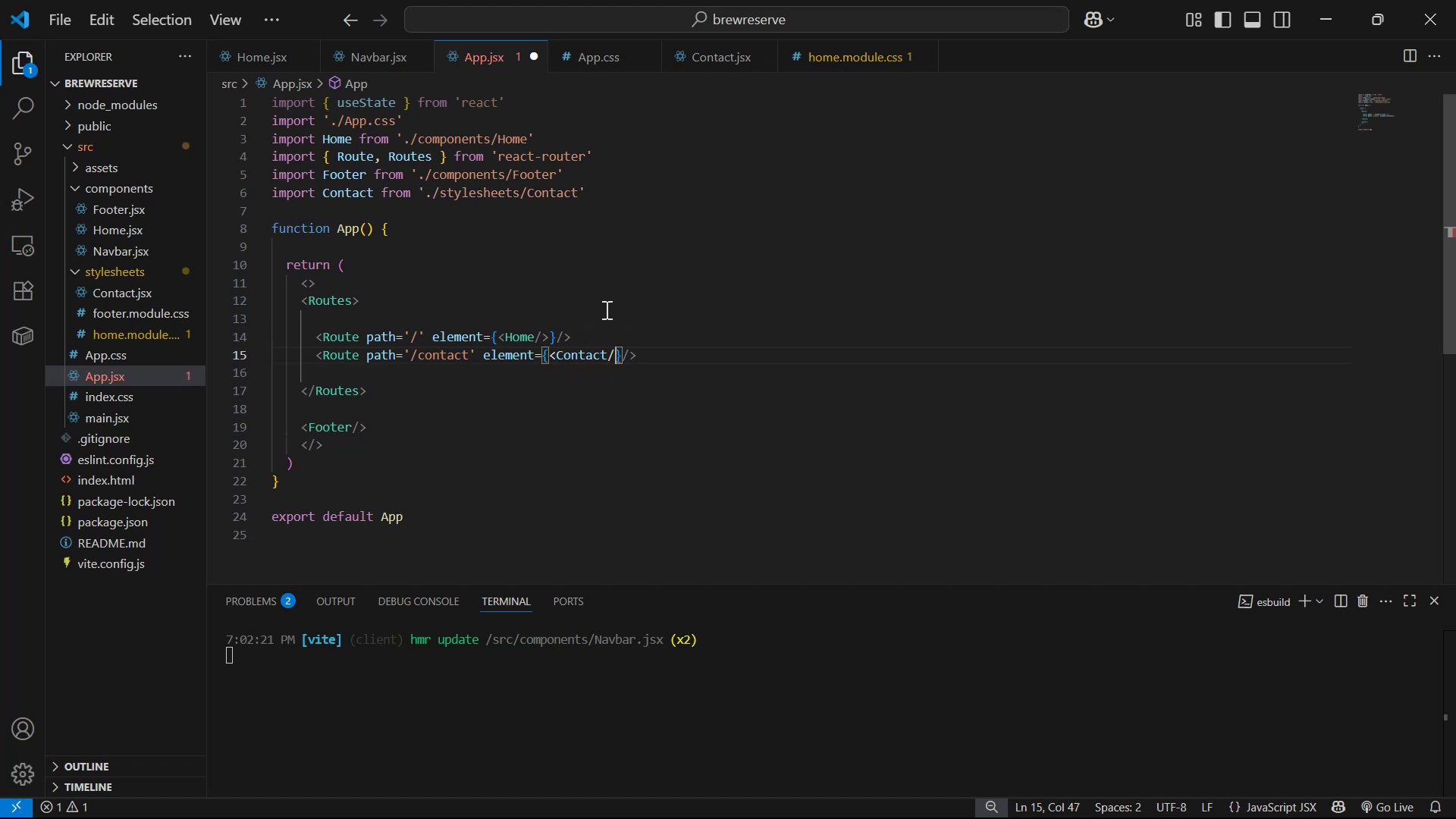 
key(Shift+ShiftLeft)
 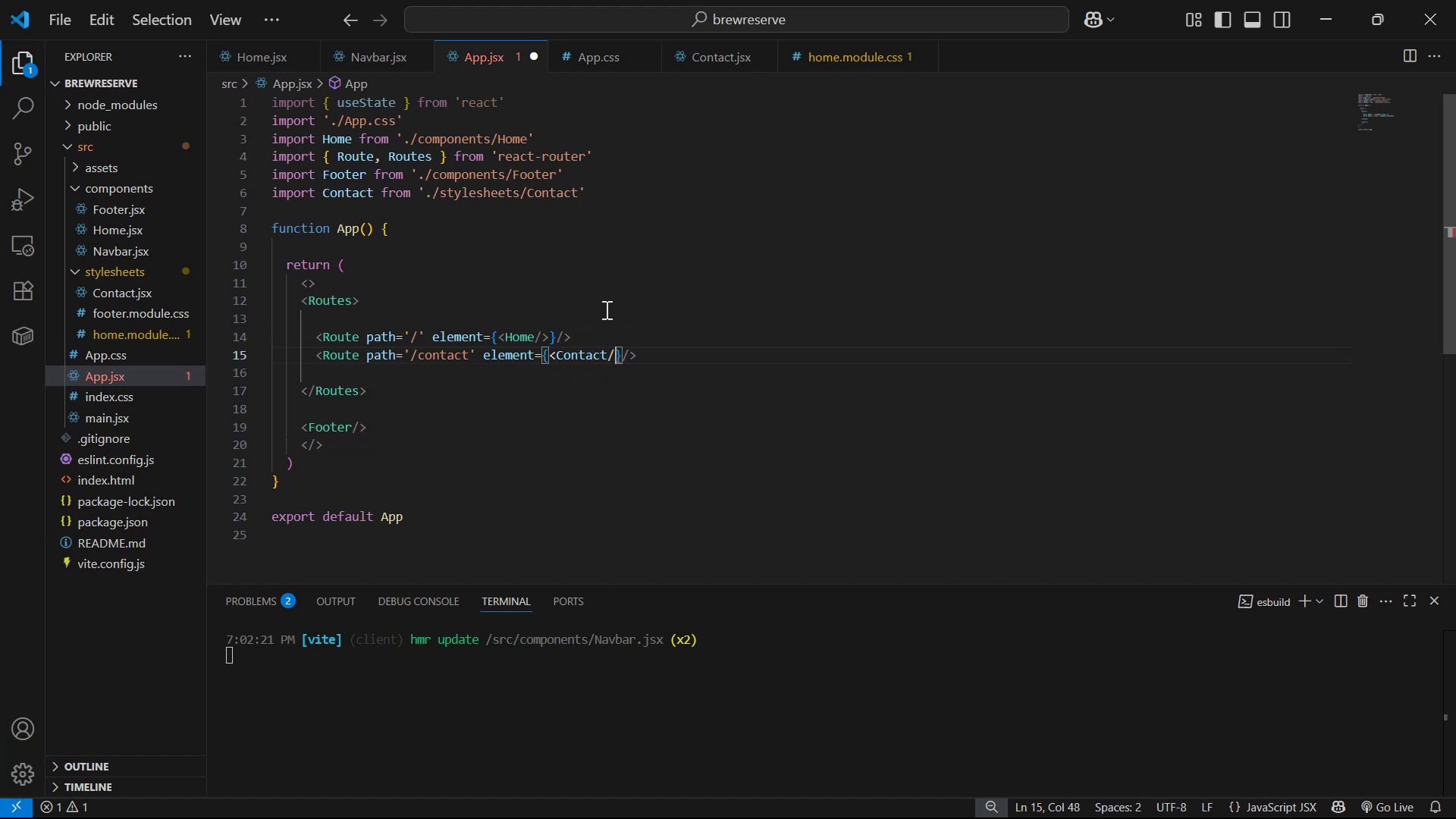 
key(Shift+Period)
 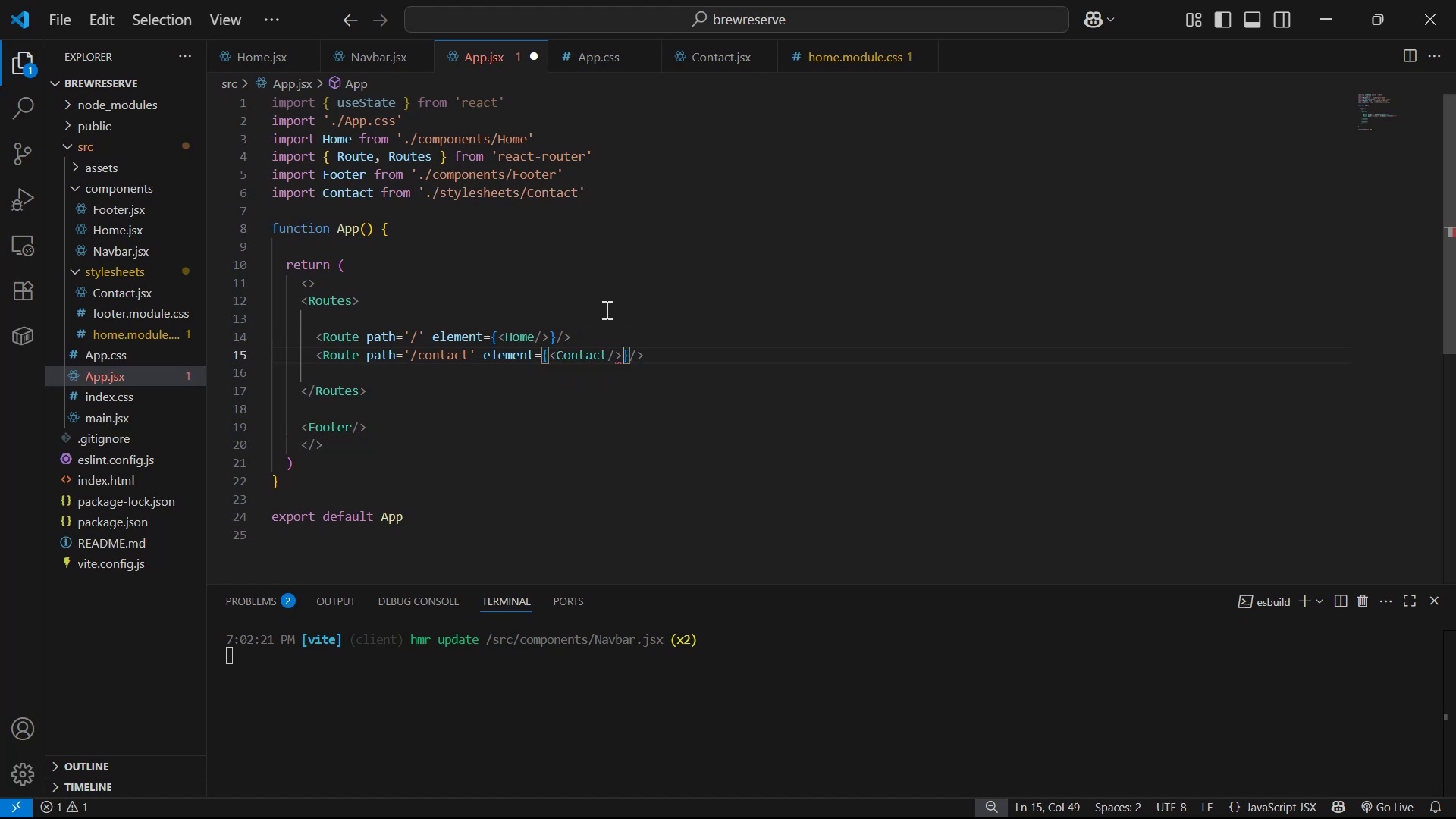 
key(Control+S)
 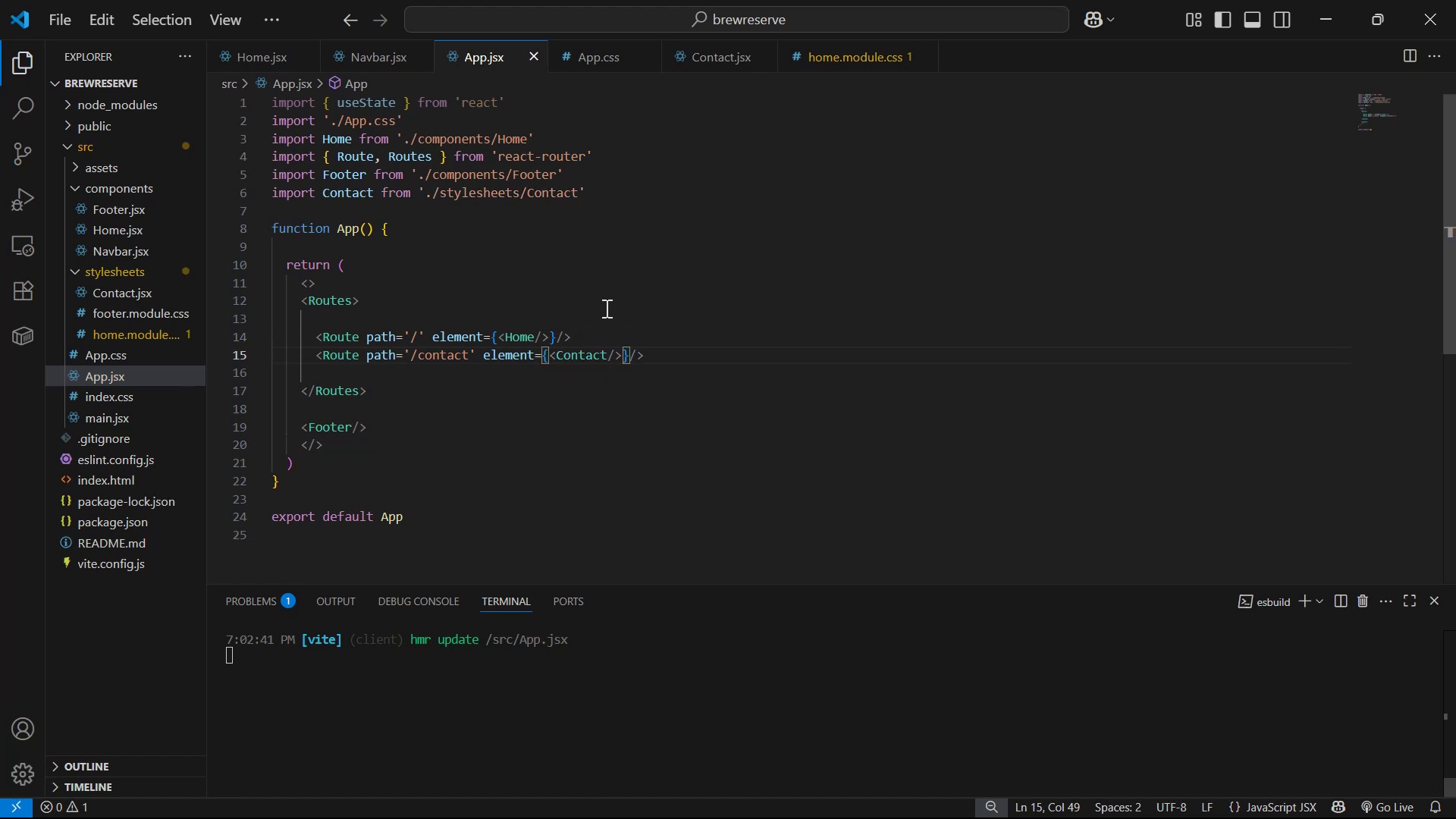 
key(Alt+AltLeft)
 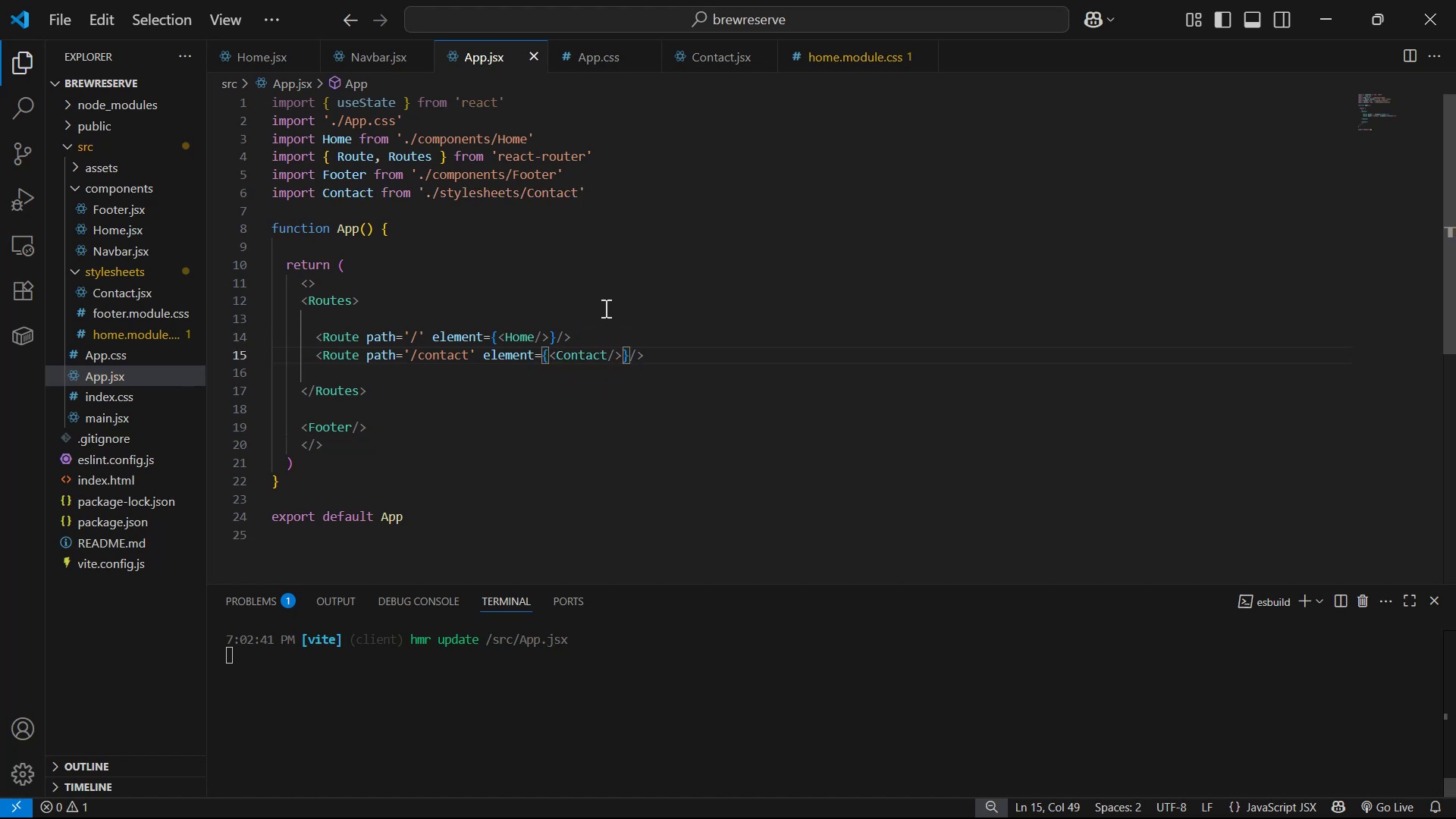 
key(Alt+Tab)
 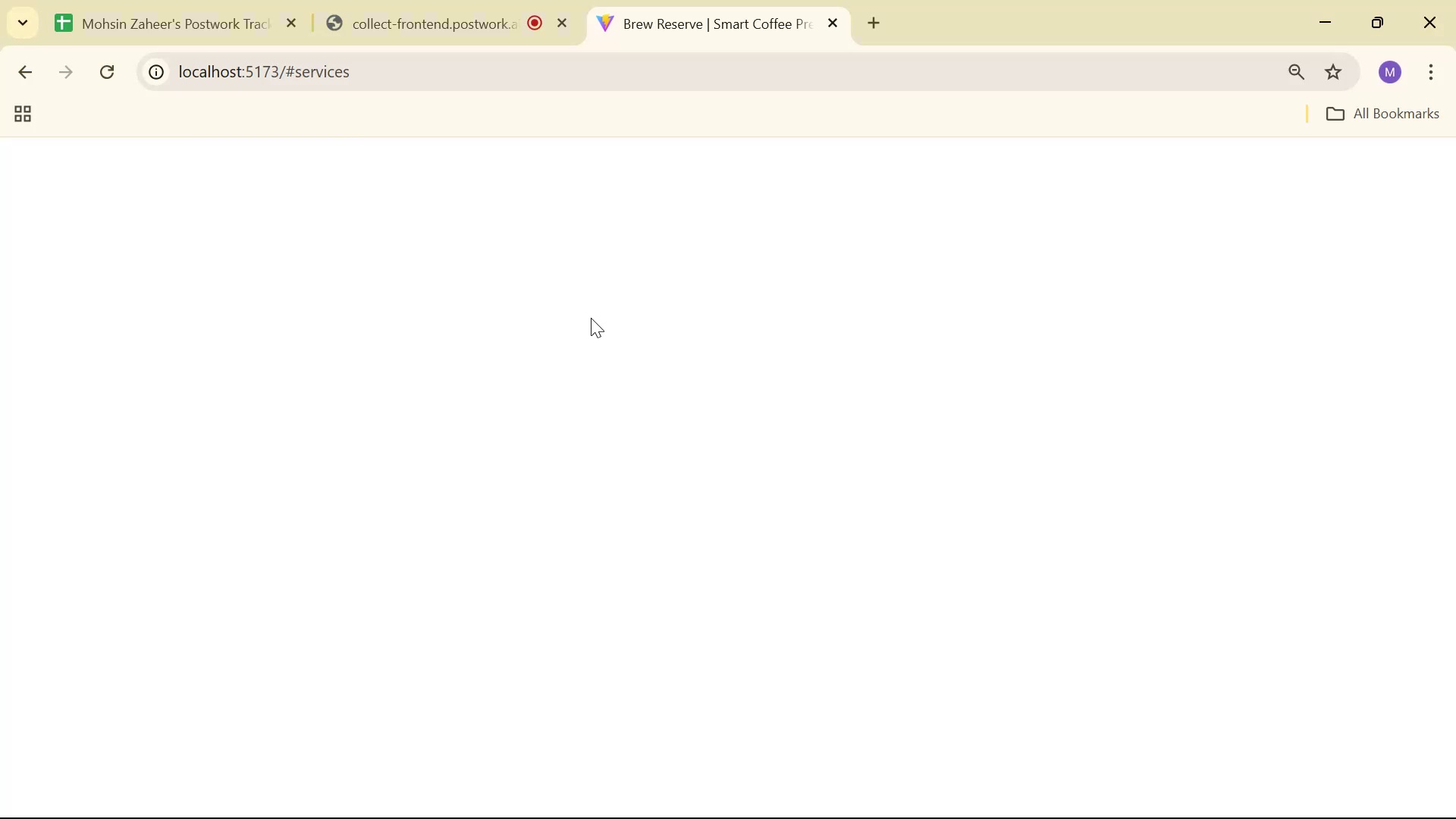 
key(Alt+AltLeft)
 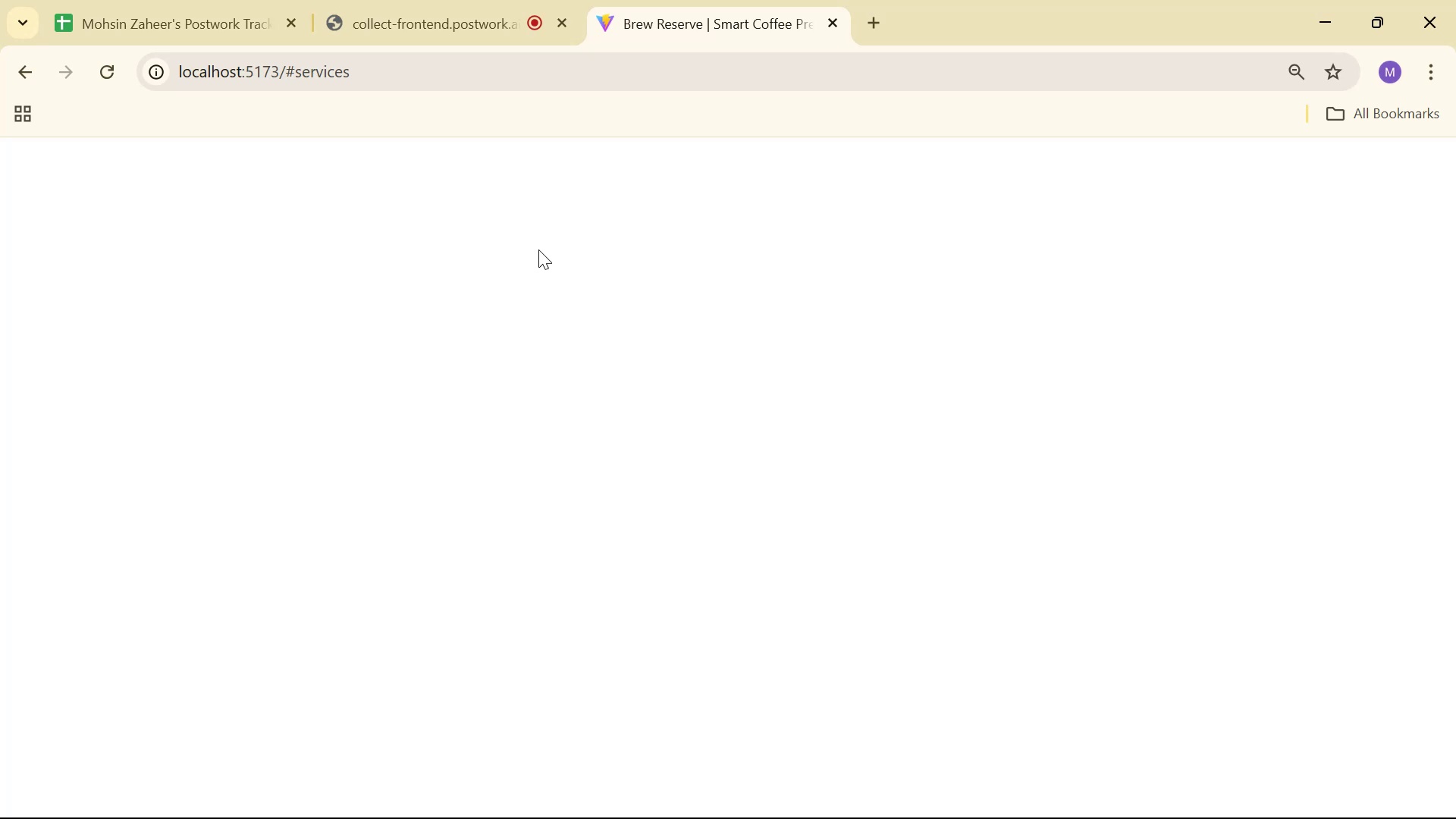 
key(Alt+Tab)
 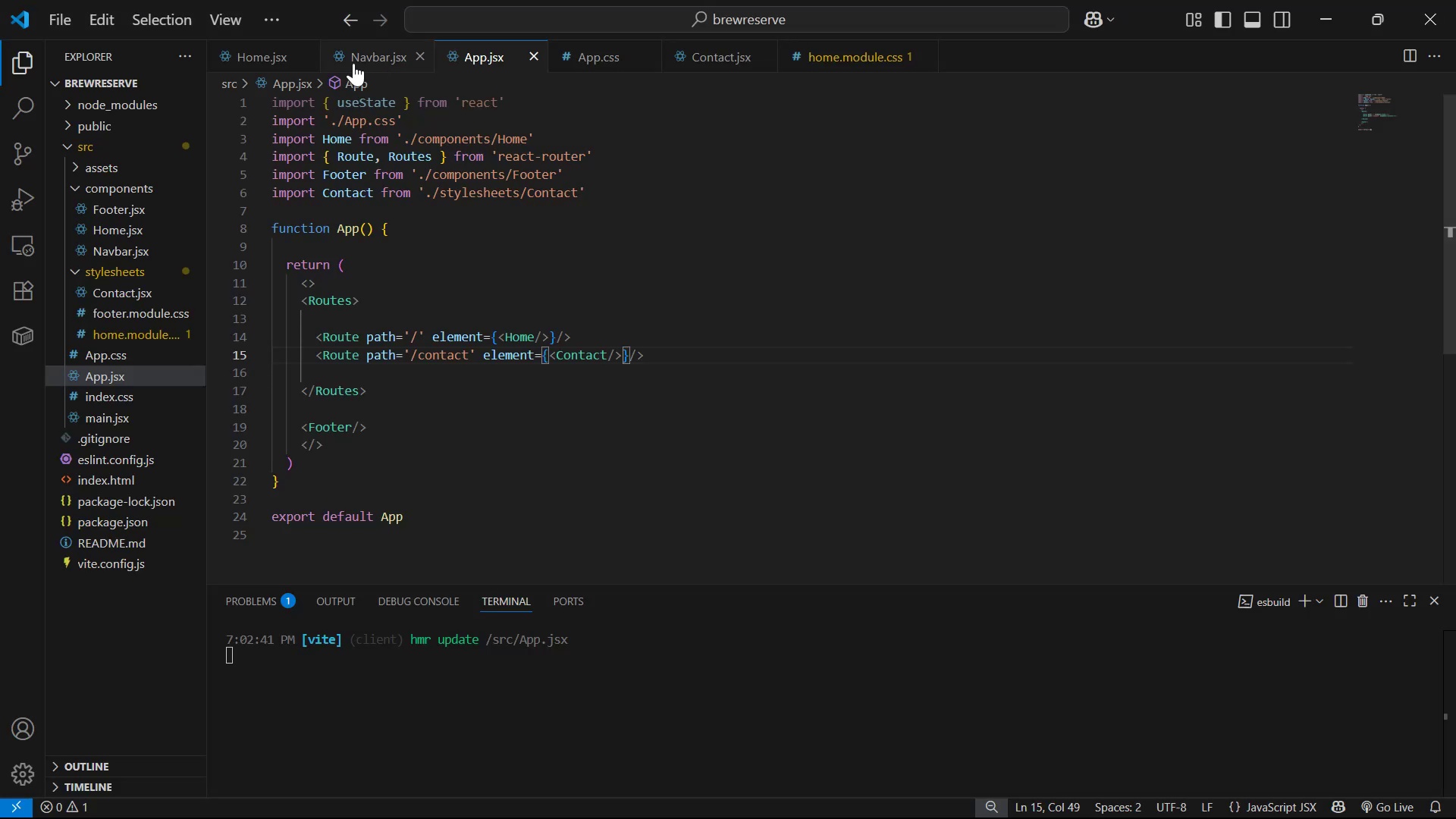 
scroll: coordinate [1000, 318], scroll_direction: up, amount: 15.0
 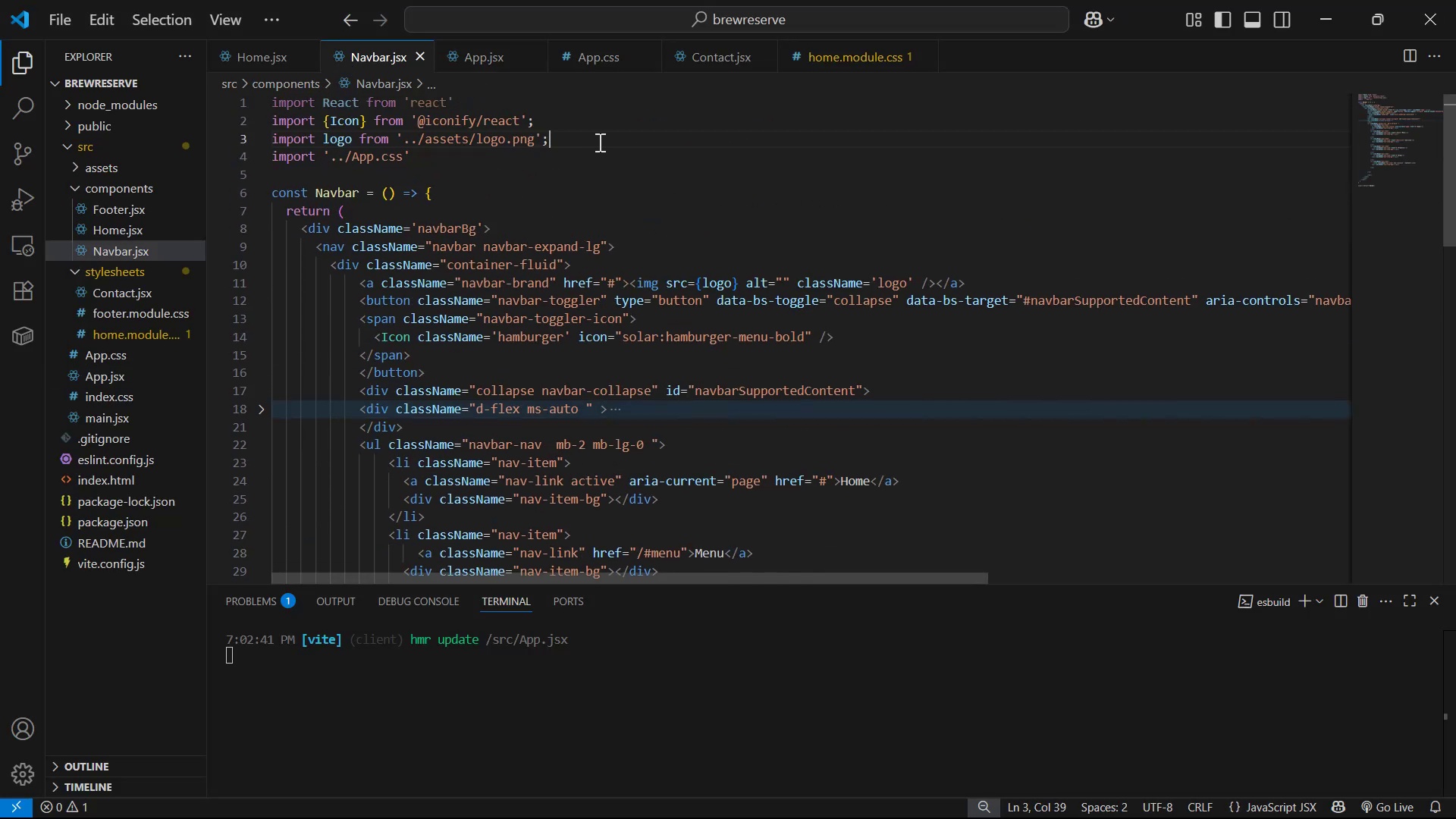 
key(Enter)
 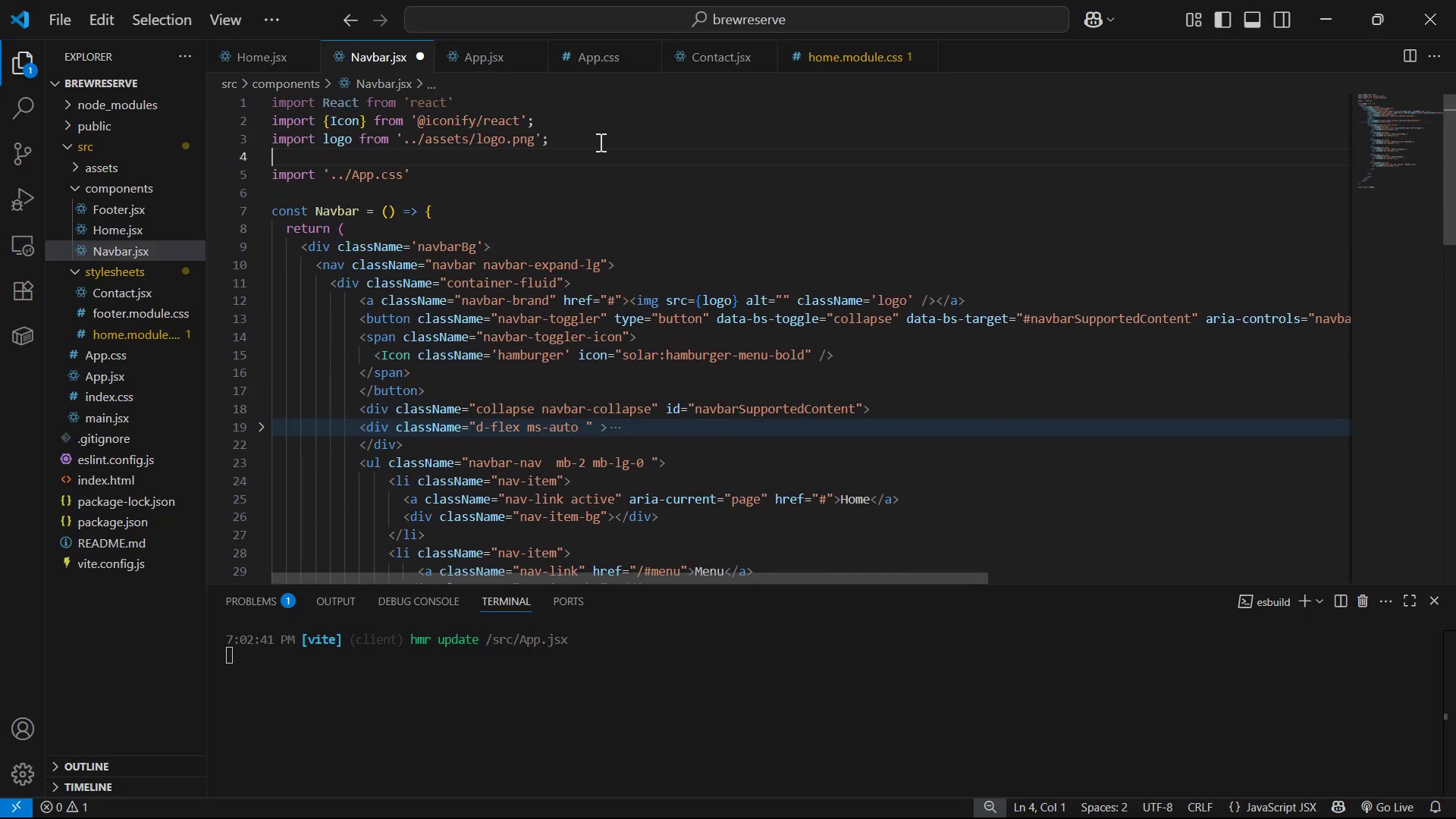 
type(im)
 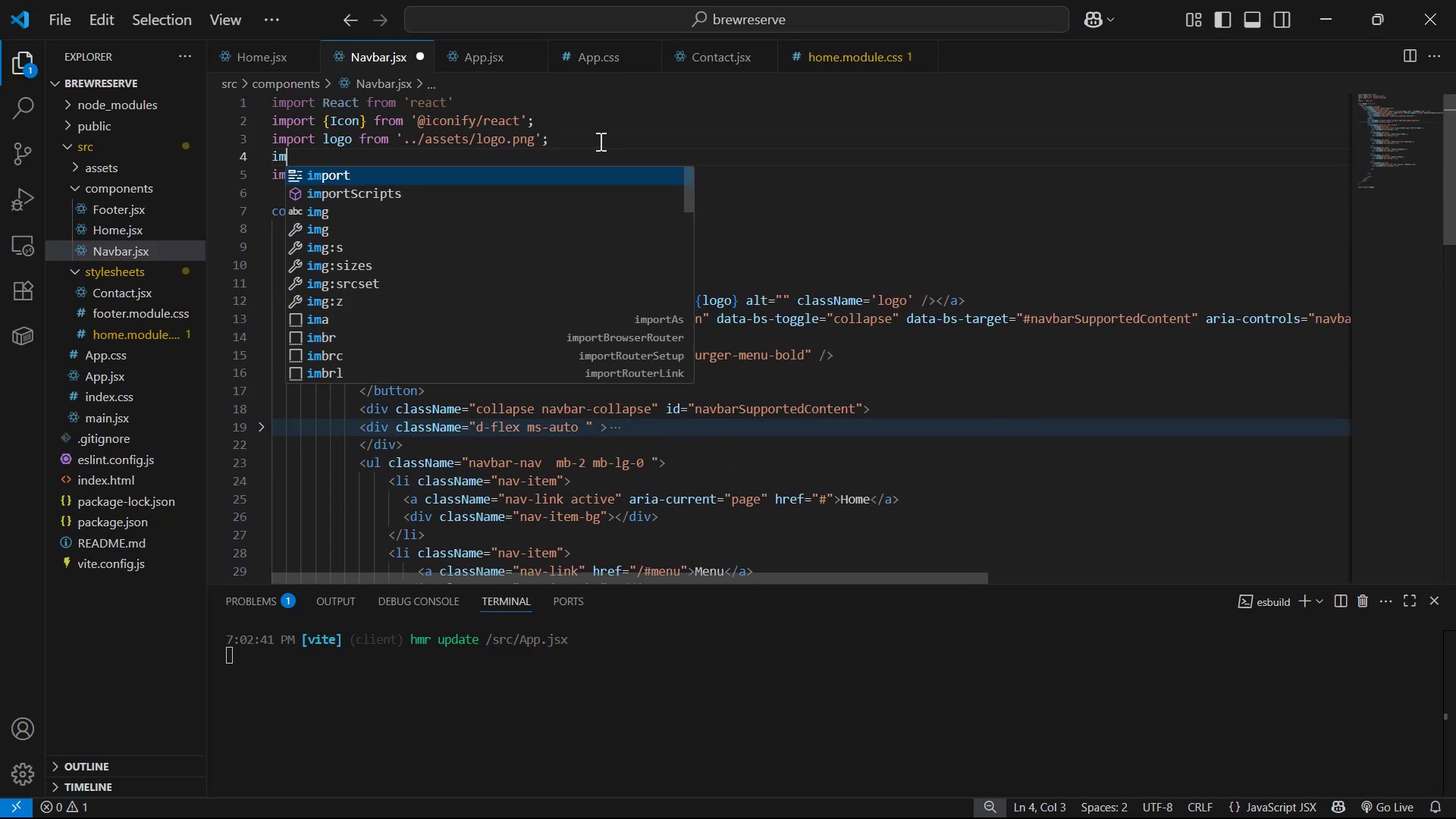 
key(Enter)
 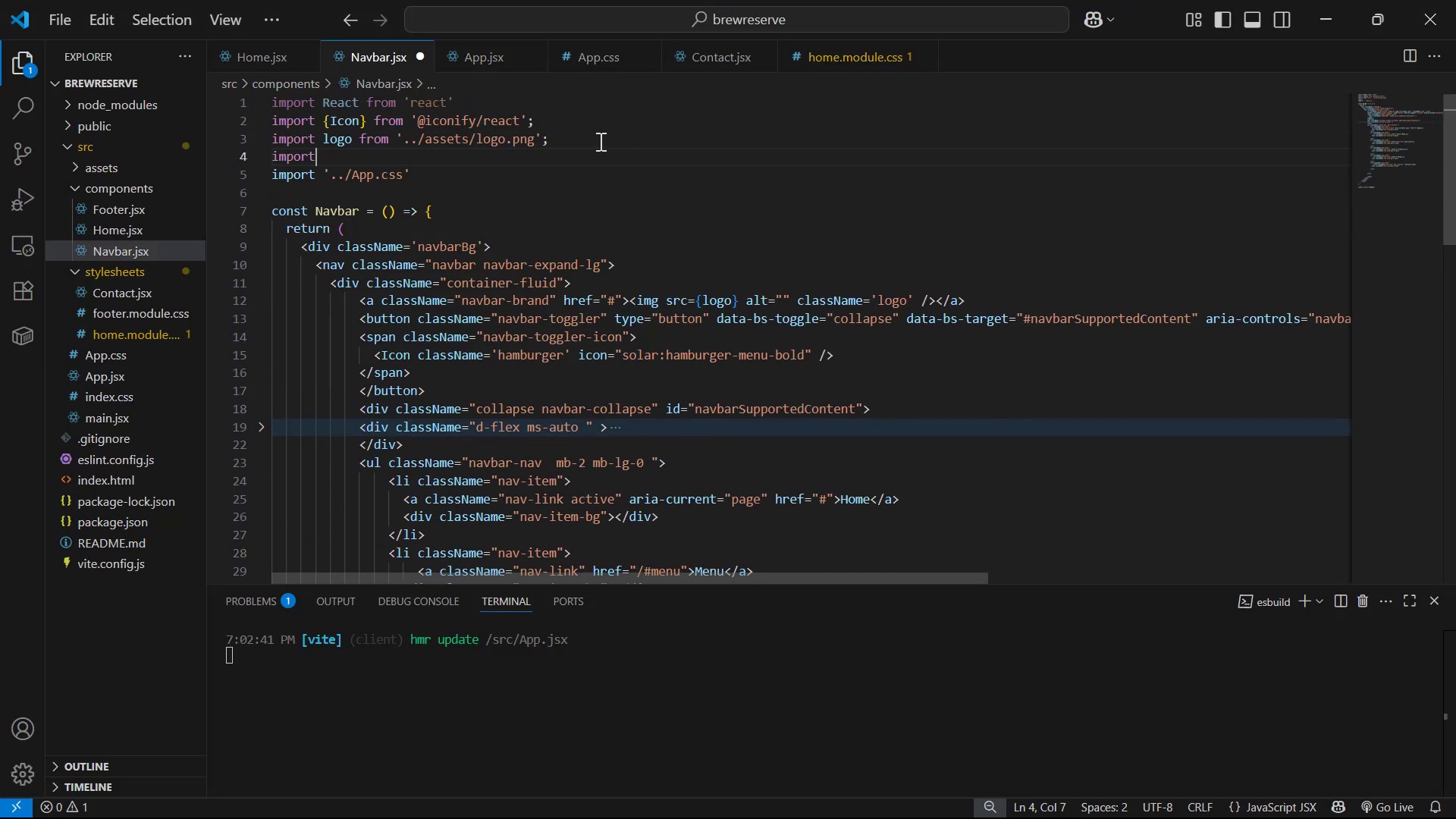 
type( {Link)
 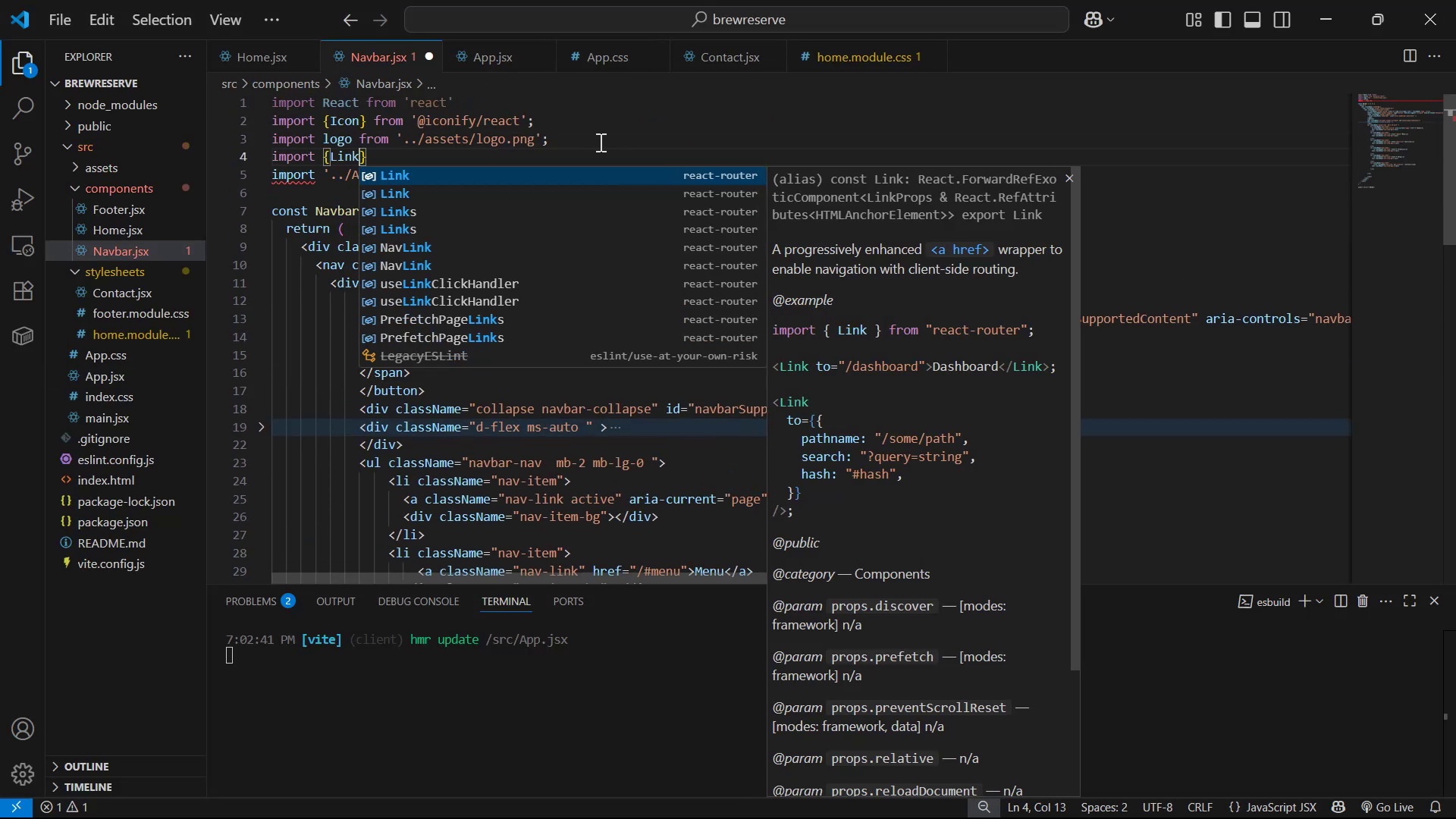 
key(Enter)
 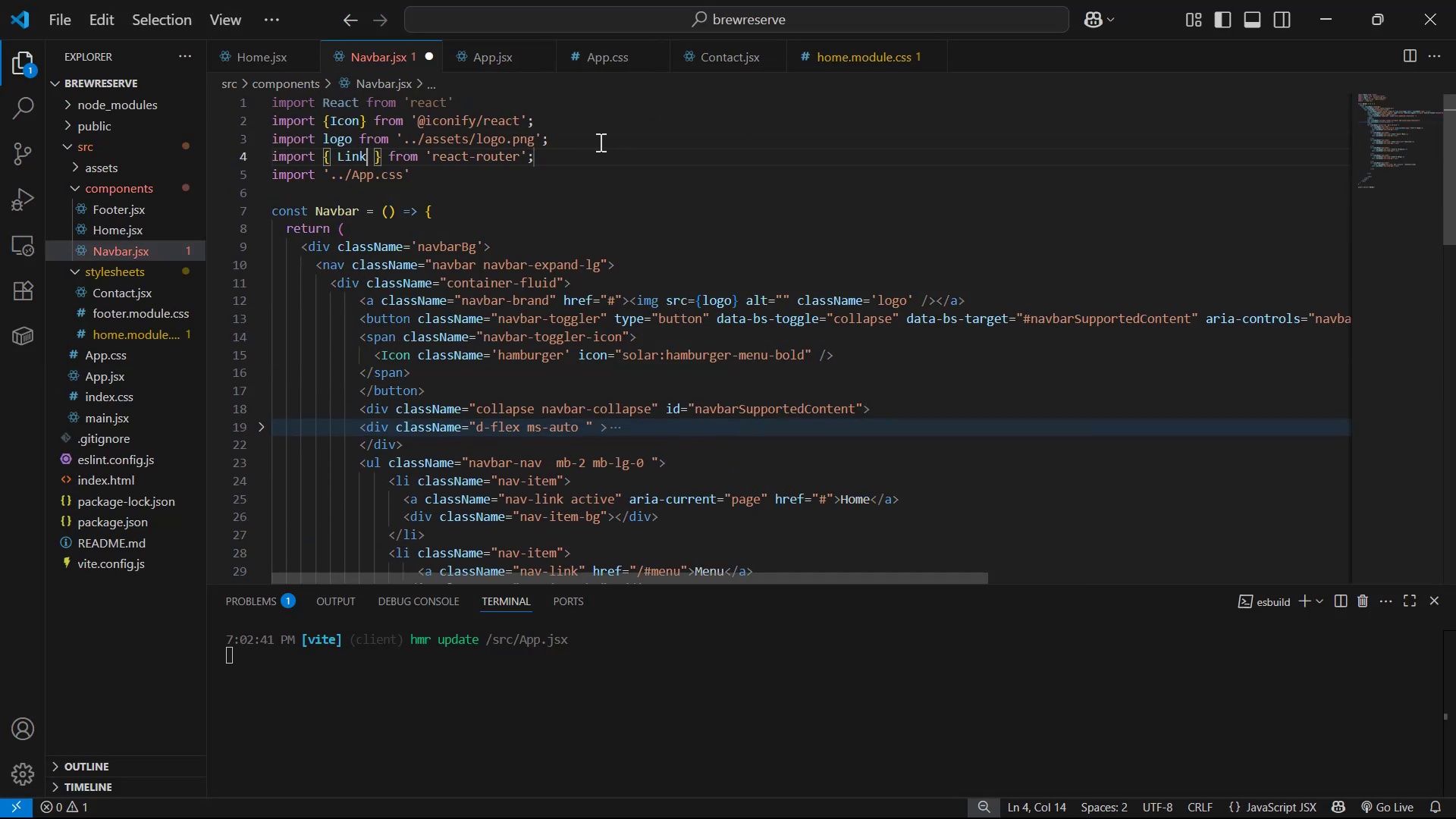 
key(Control+S)
 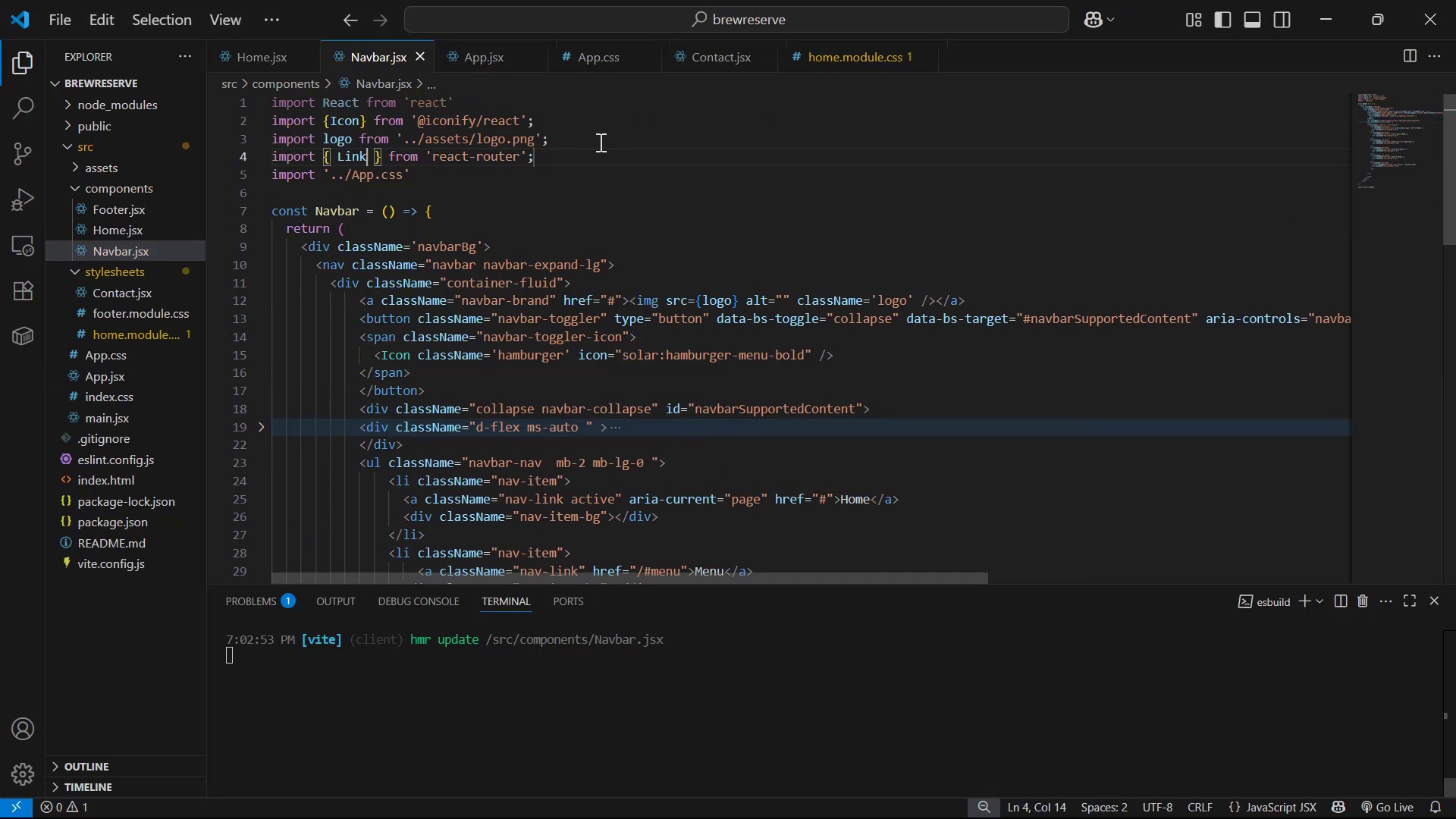 
key(Alt+AltLeft)
 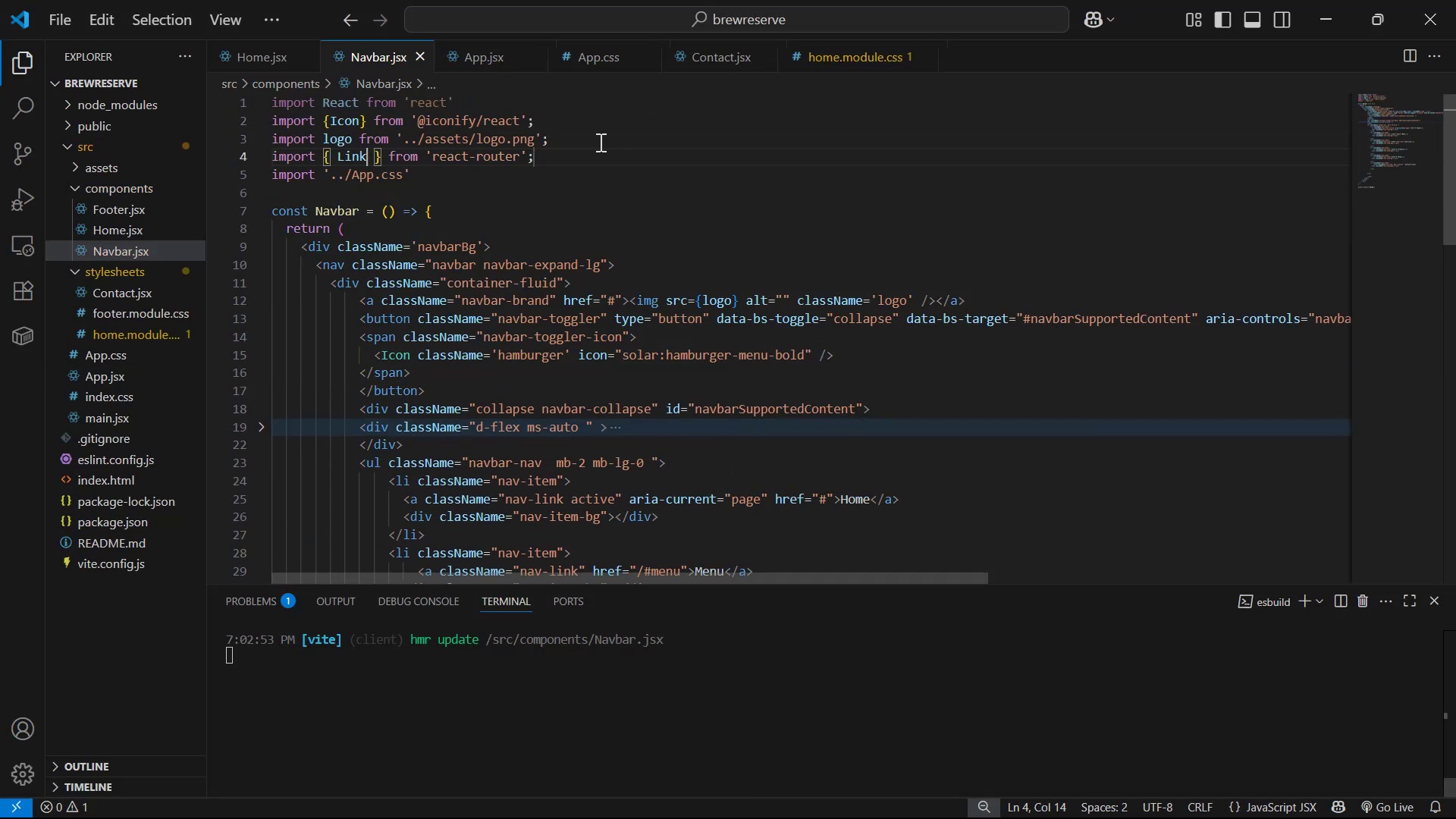 
key(Alt+Tab)
 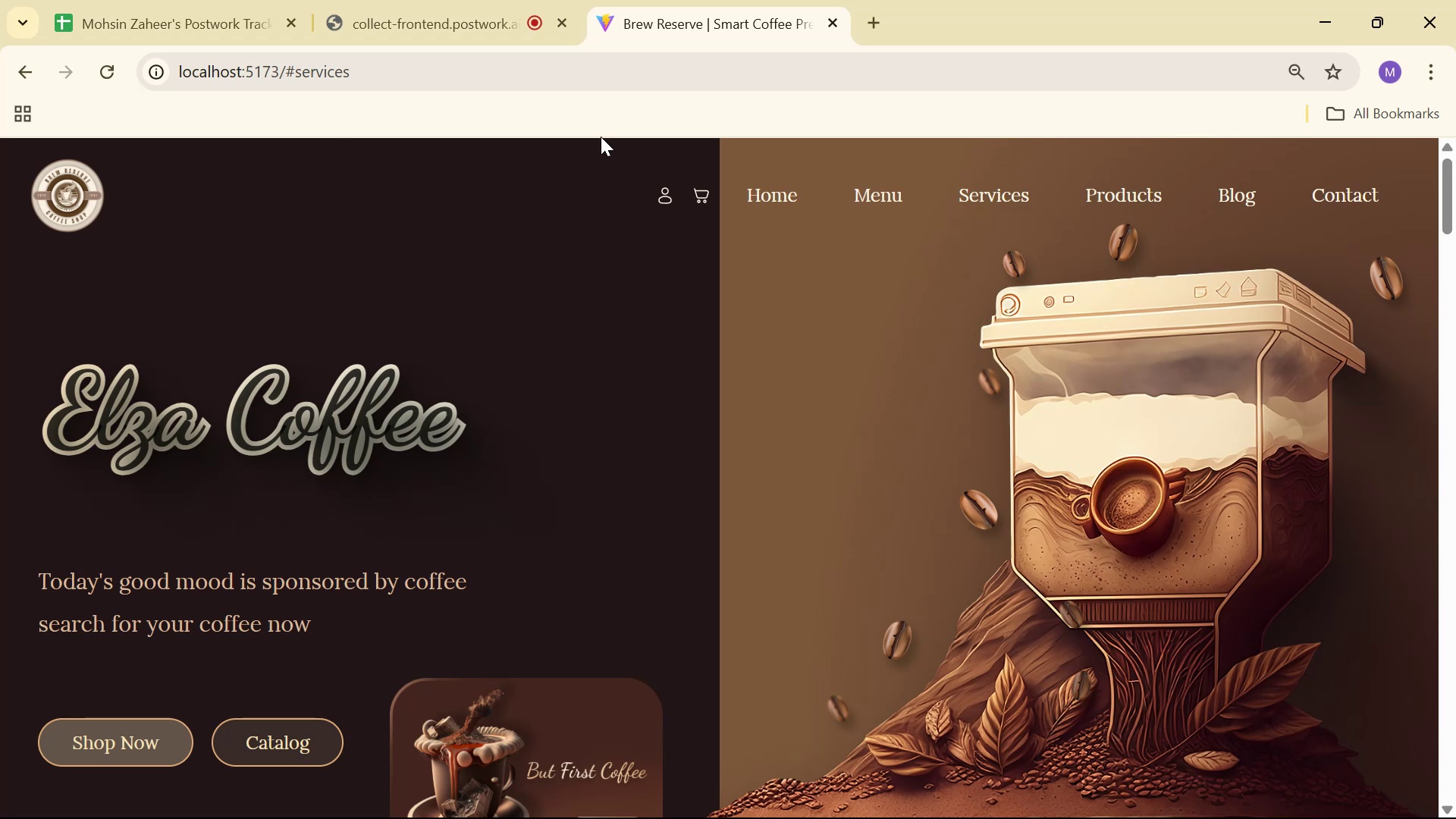 
scroll: coordinate [934, 365], scroll_direction: up, amount: 9.0
 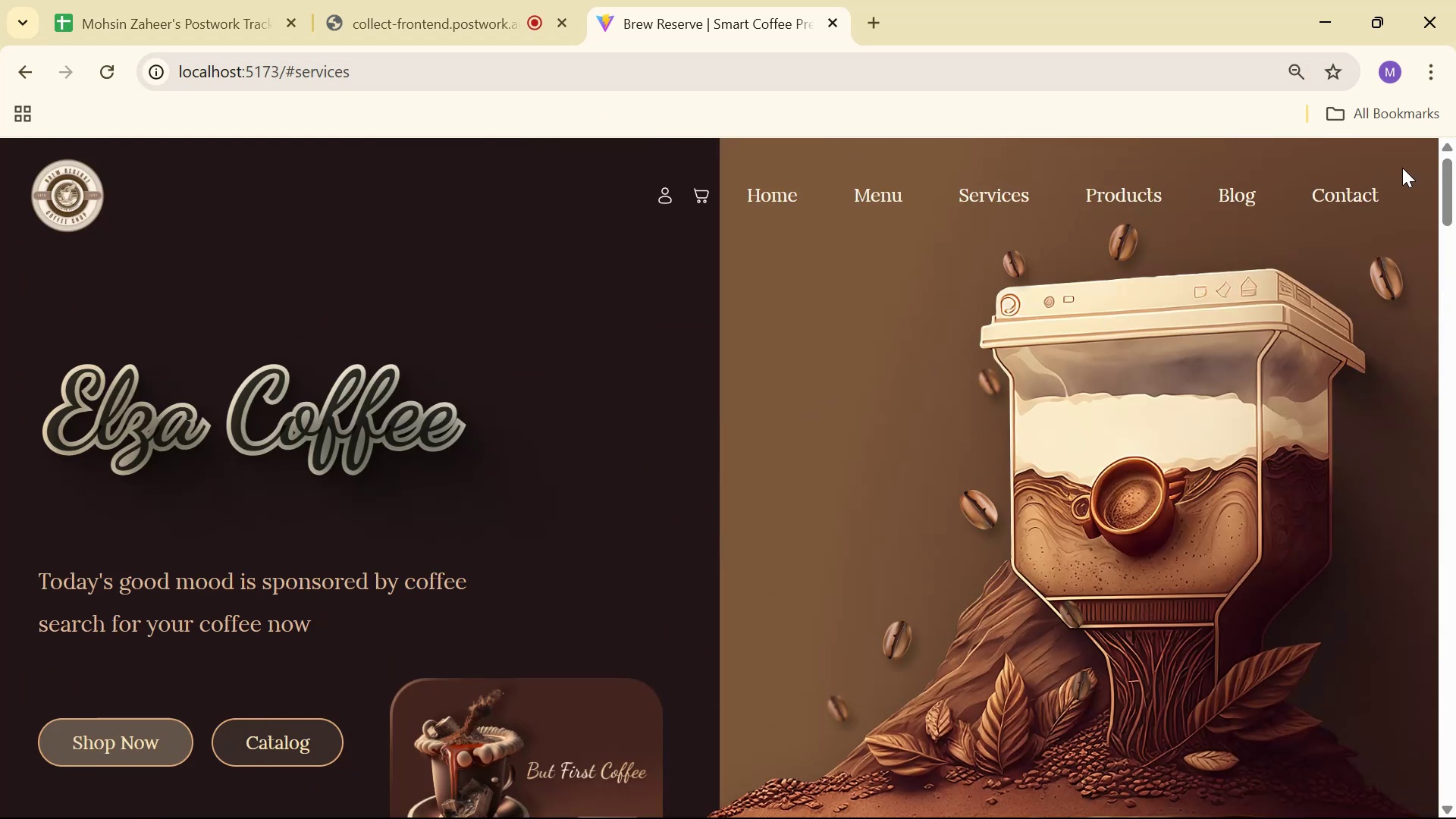 
left_click([1370, 198])
 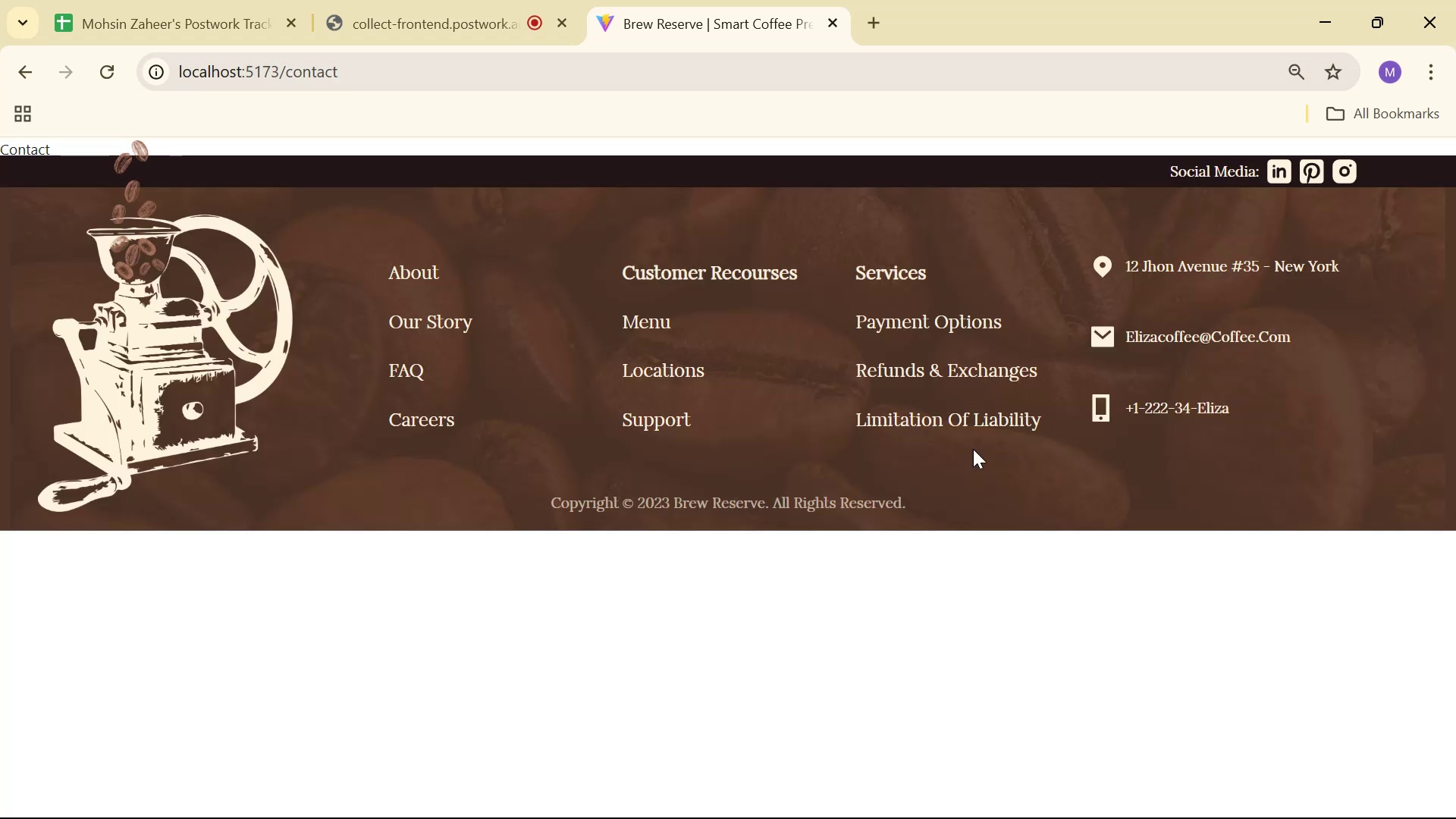 
scroll: coordinate [681, 431], scroll_direction: up, amount: 5.0
 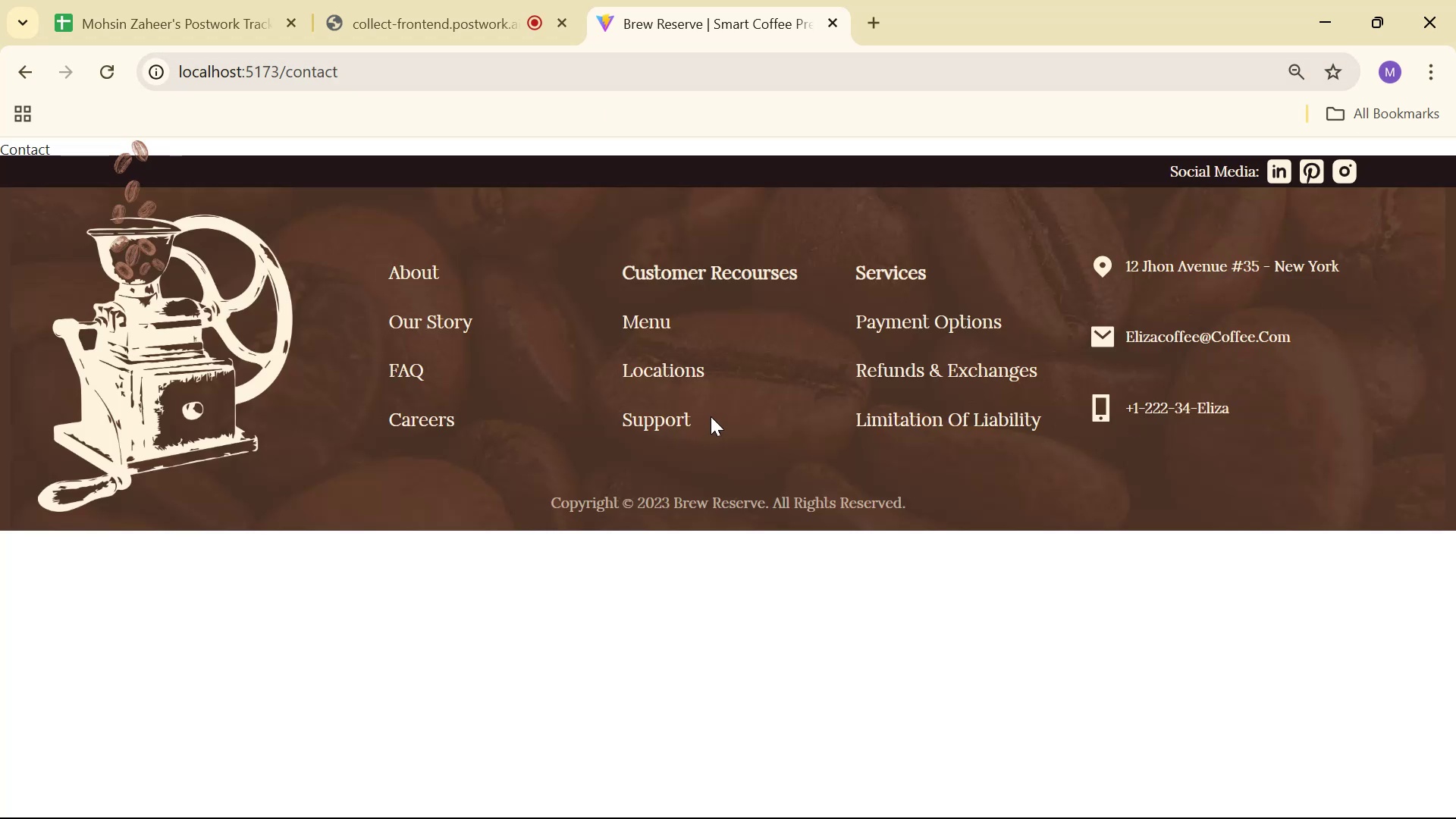 
scroll: coordinate [720, 406], scroll_direction: down, amount: 2.0
 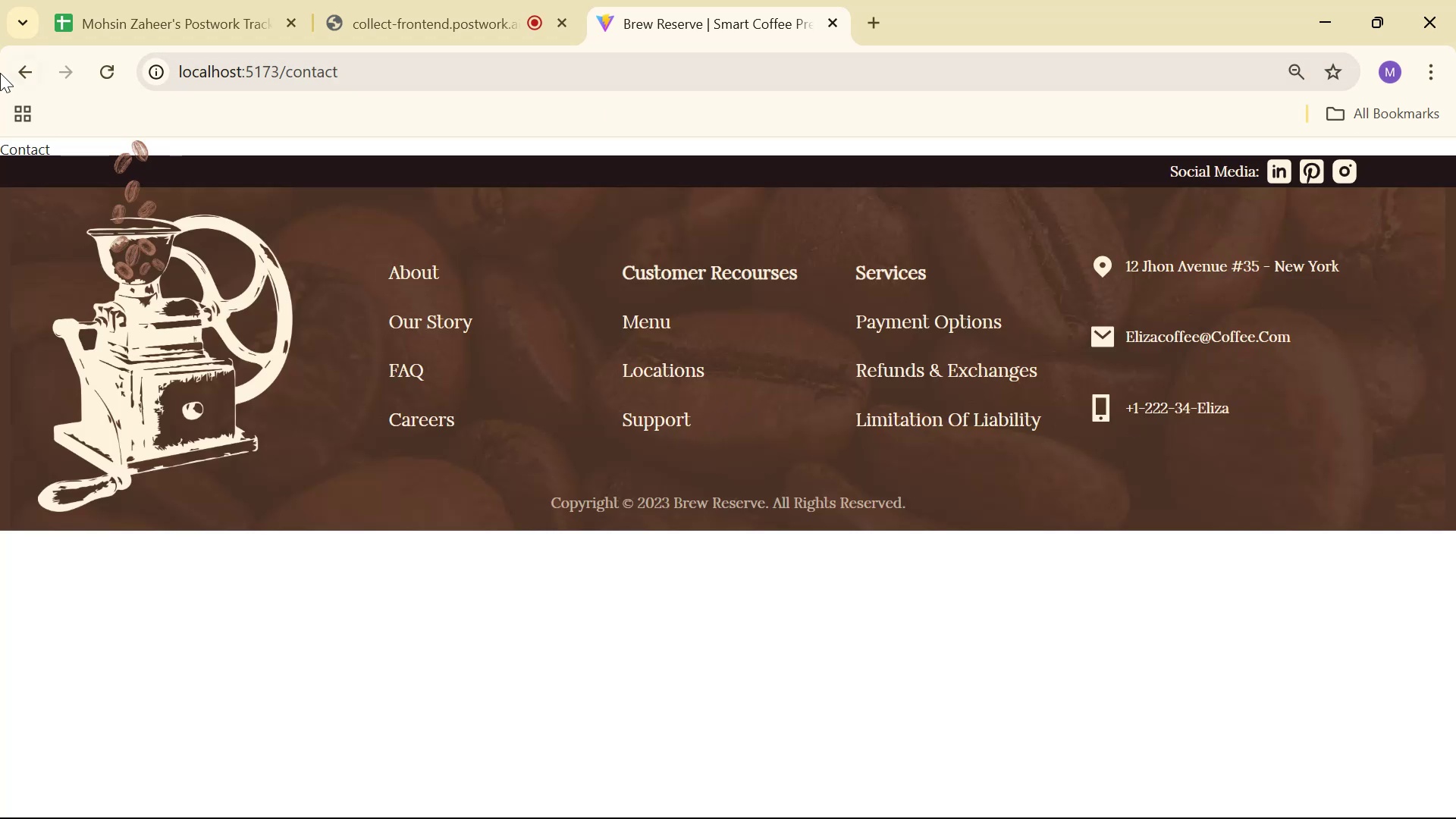 
left_click([25, 71])
 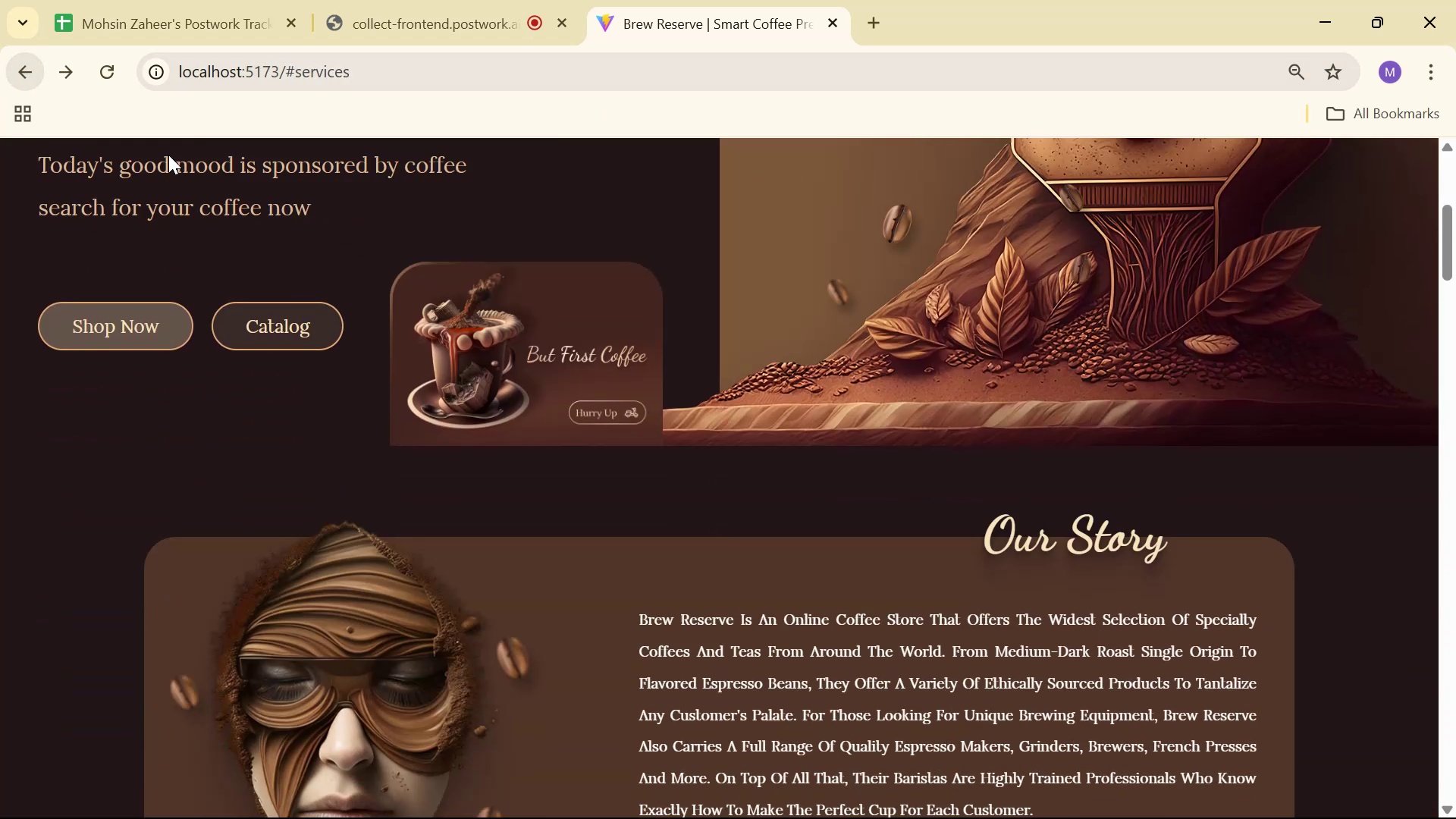 
scroll: coordinate [705, 355], scroll_direction: up, amount: 19.0
 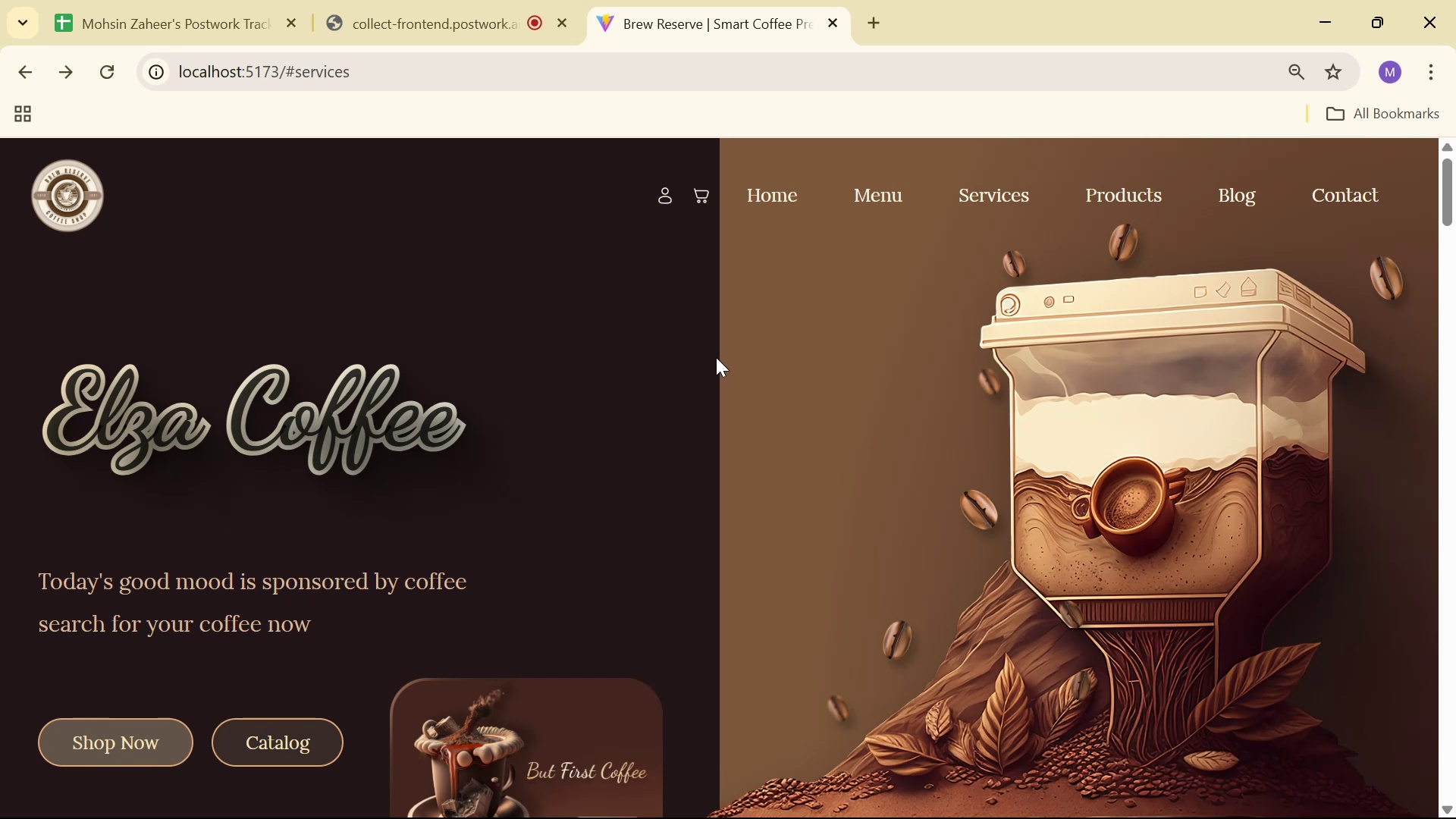 
wait(8.45)
 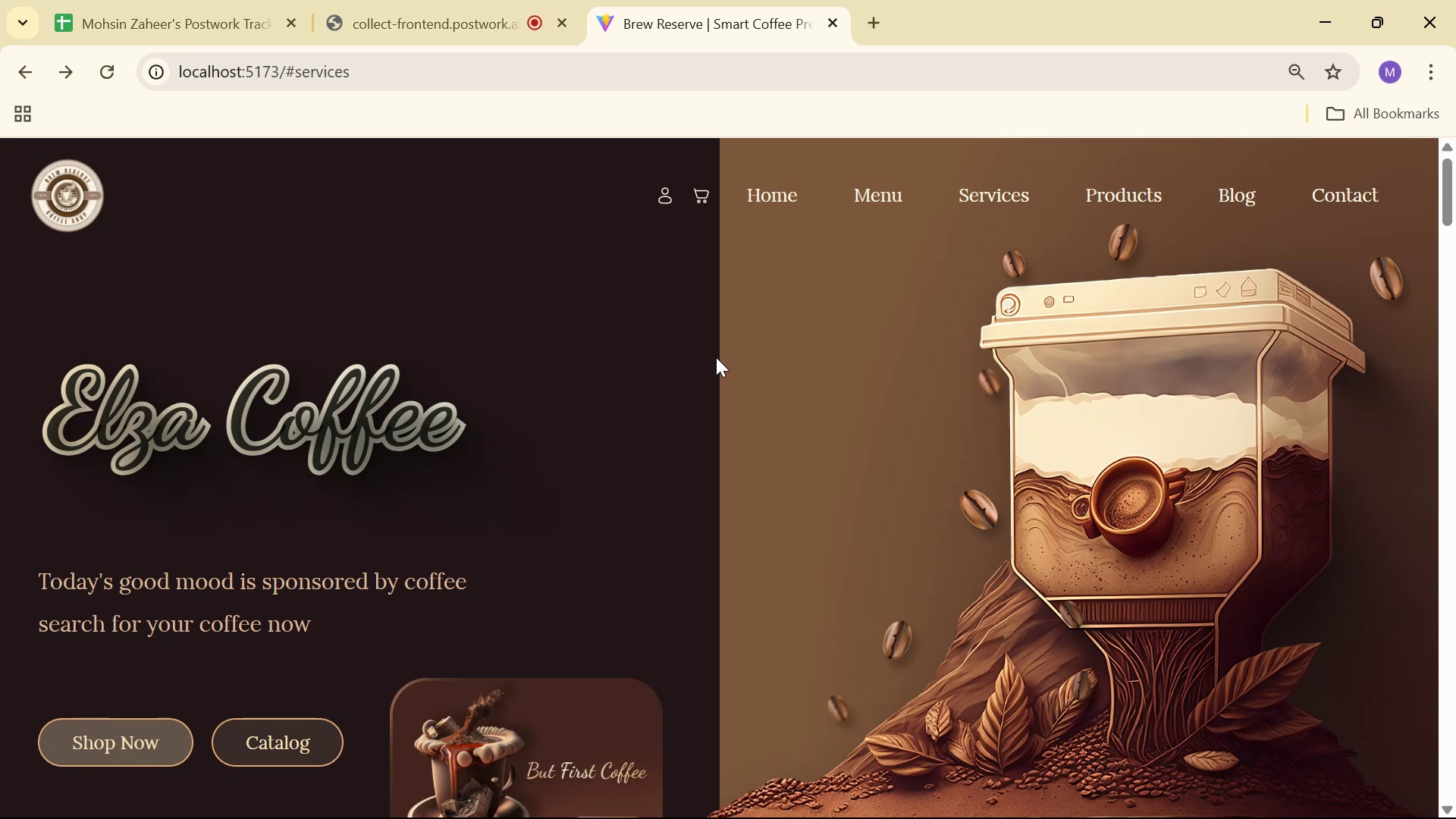 
key(Alt+AltLeft)
 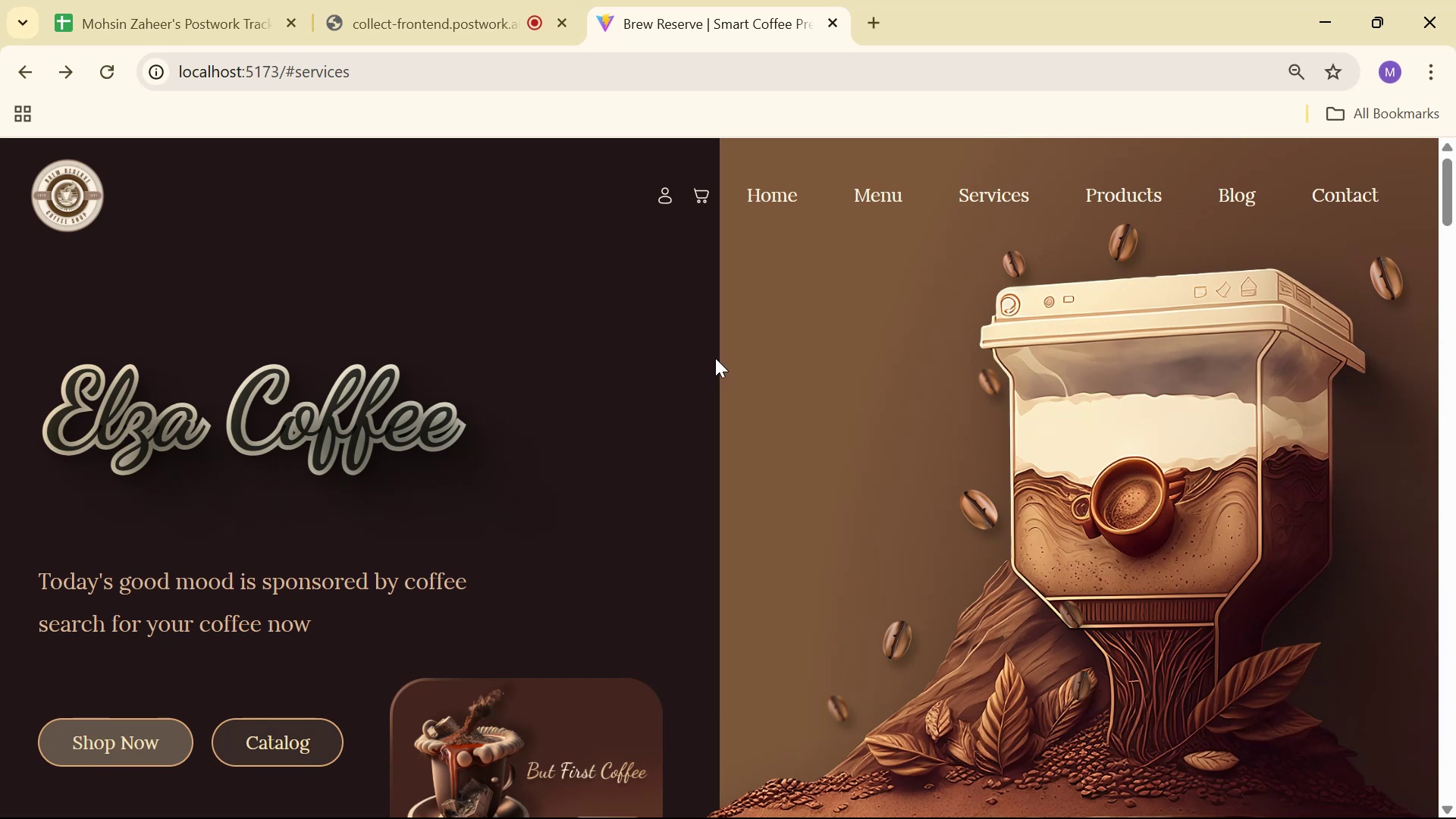 
key(Alt+Tab)
 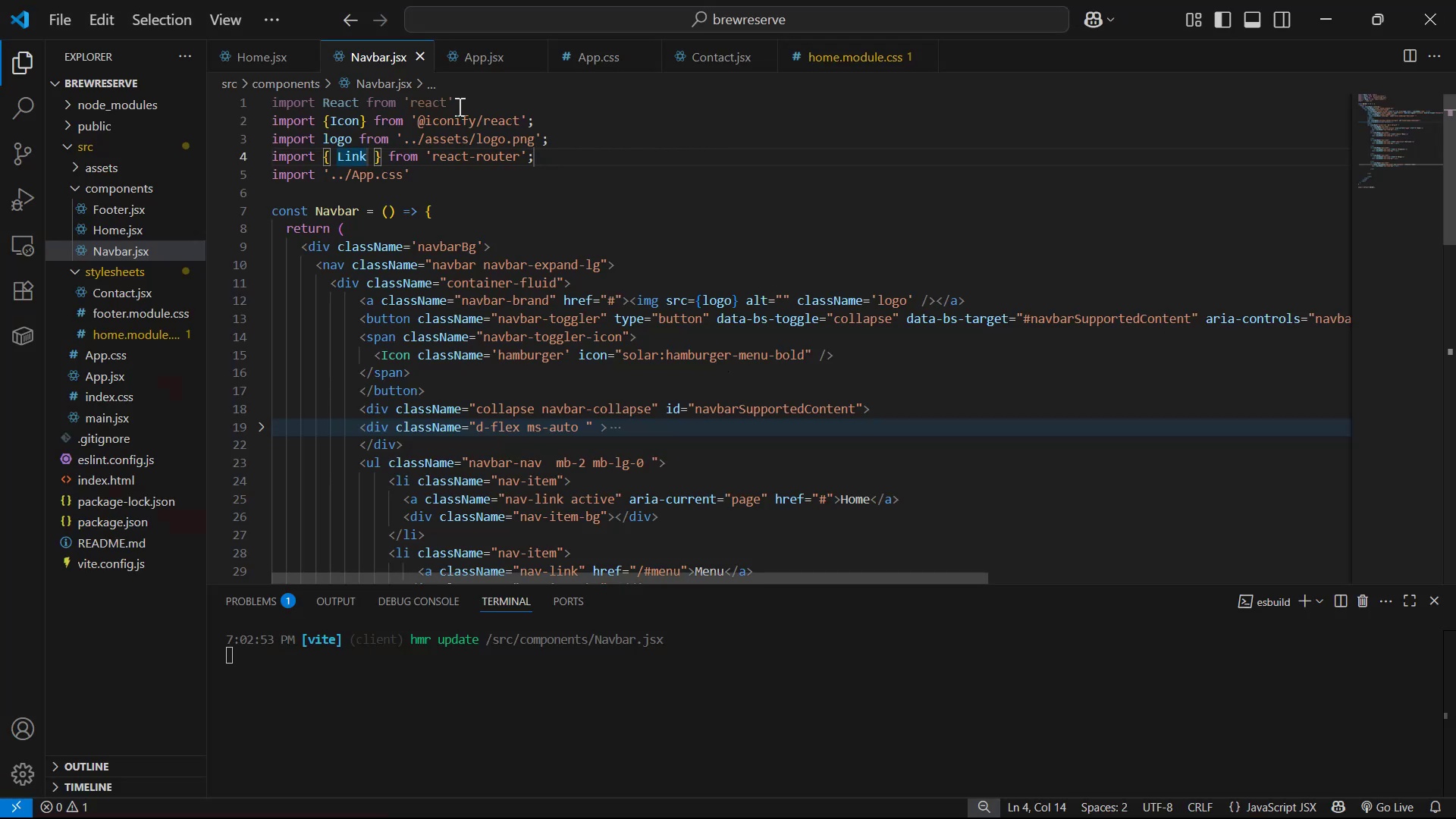 
left_click([266, 56])
 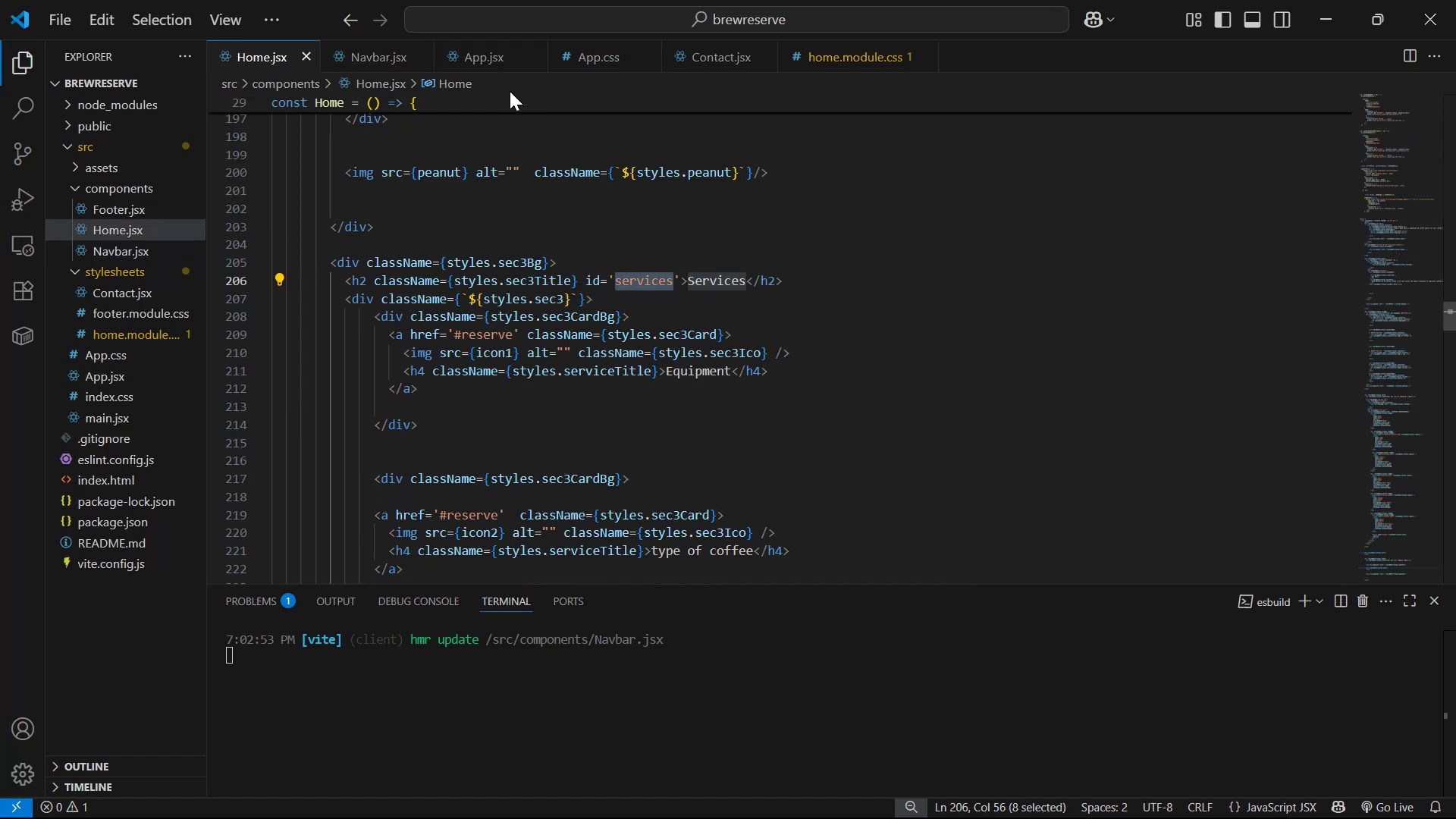 
left_click([372, 64])
 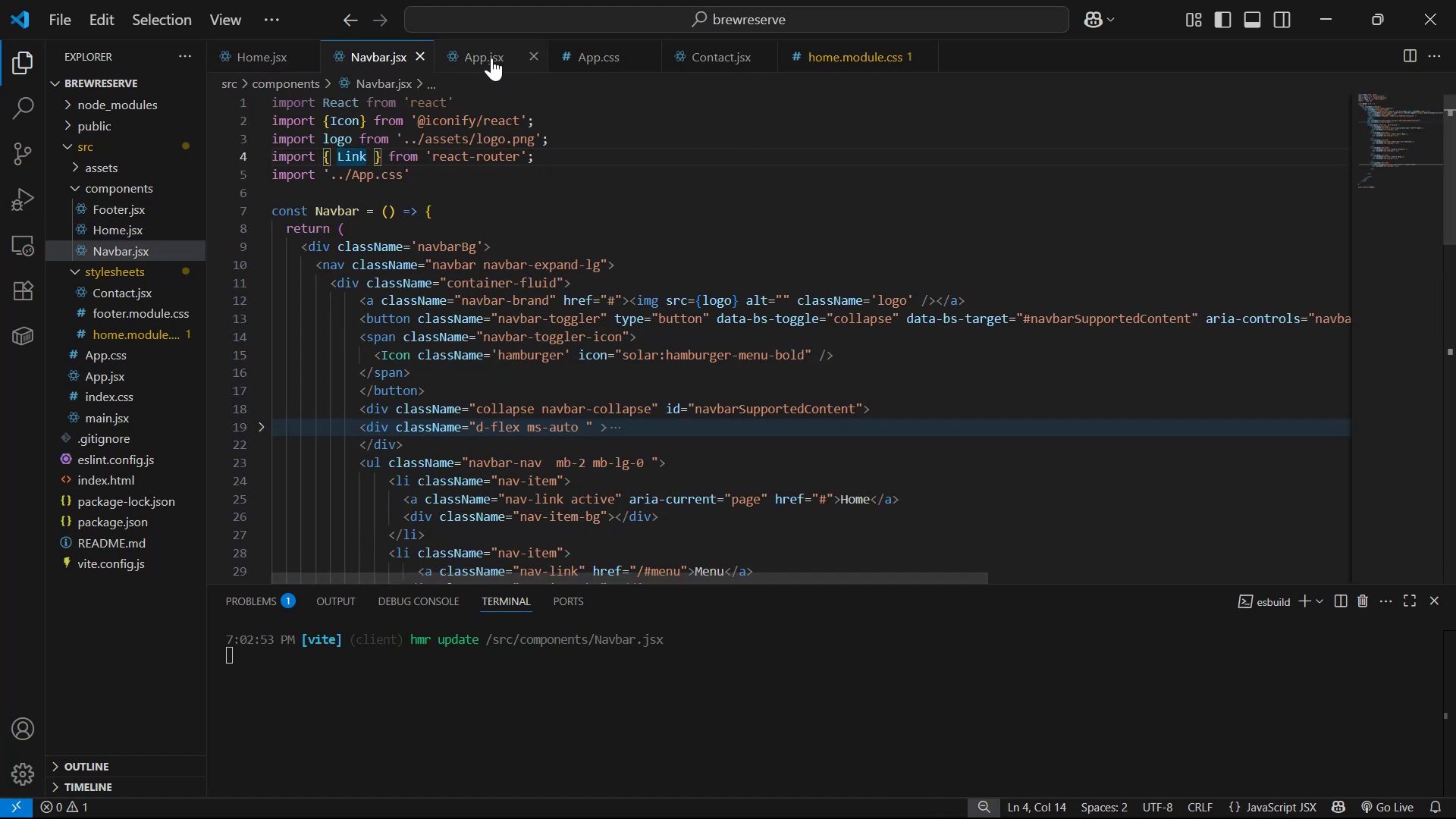 
scroll: coordinate [752, 297], scroll_direction: up, amount: 3.0
 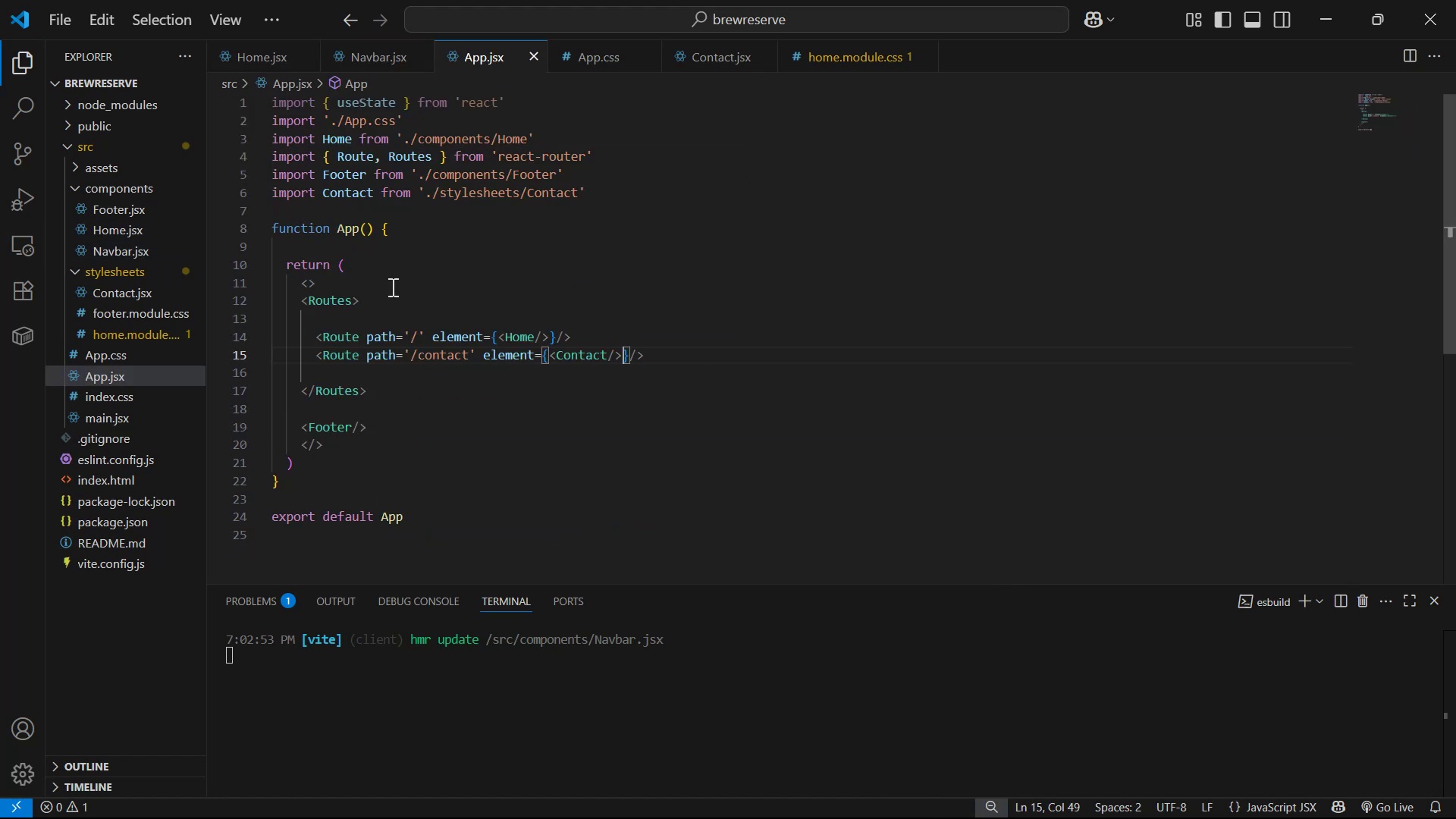 
left_click([435, 283])
 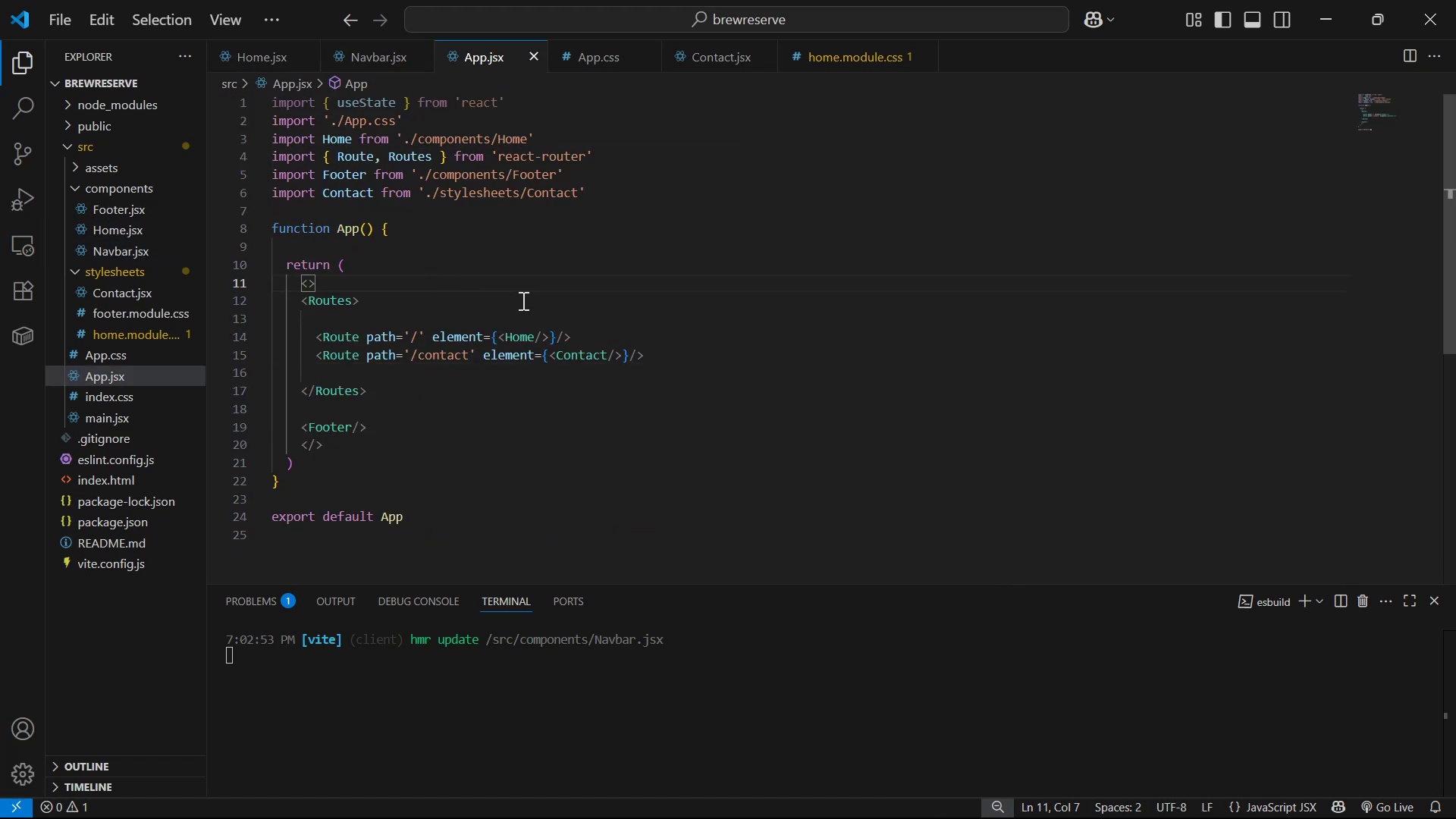 
key(Enter)
 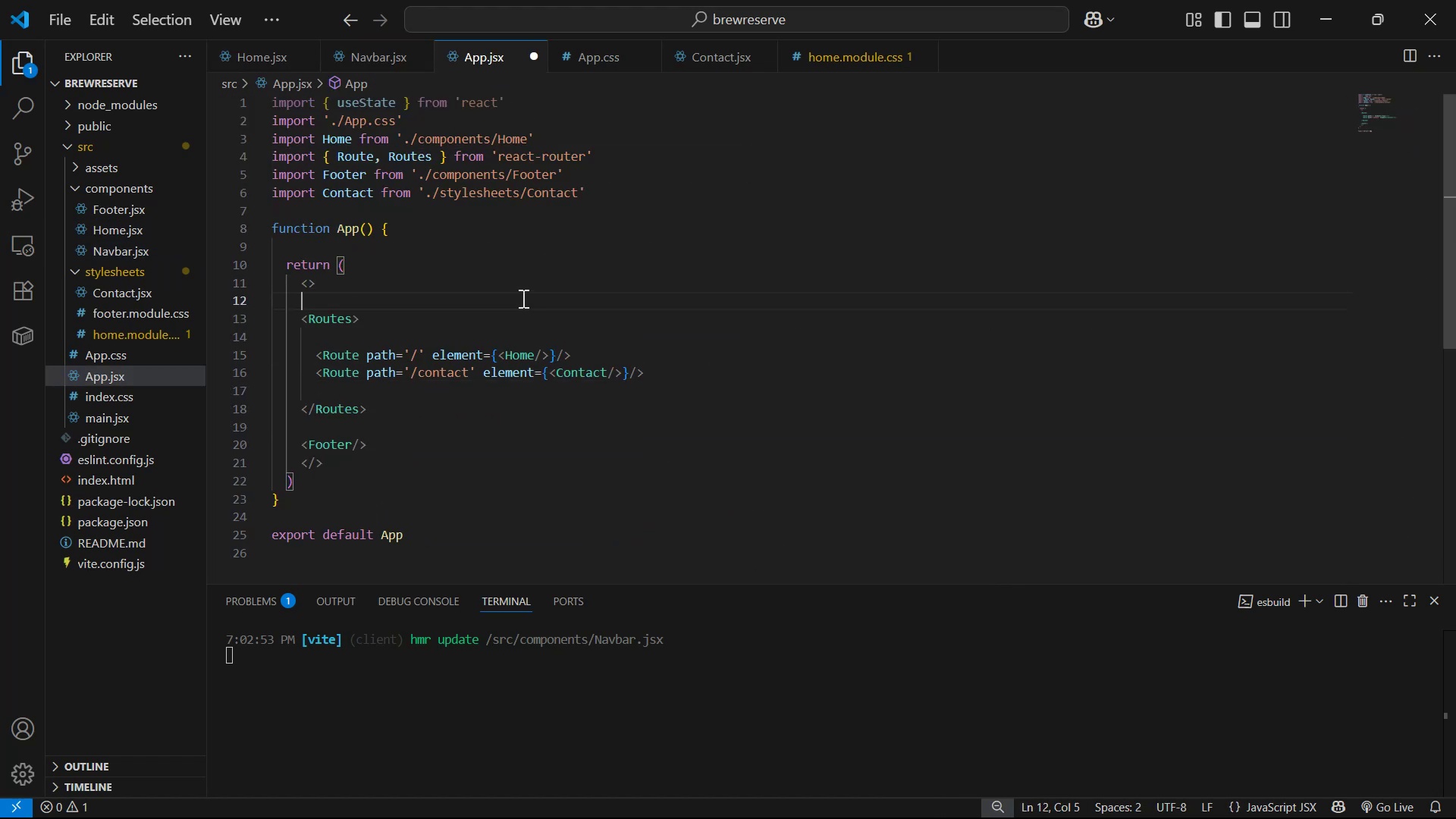 
key(Enter)
 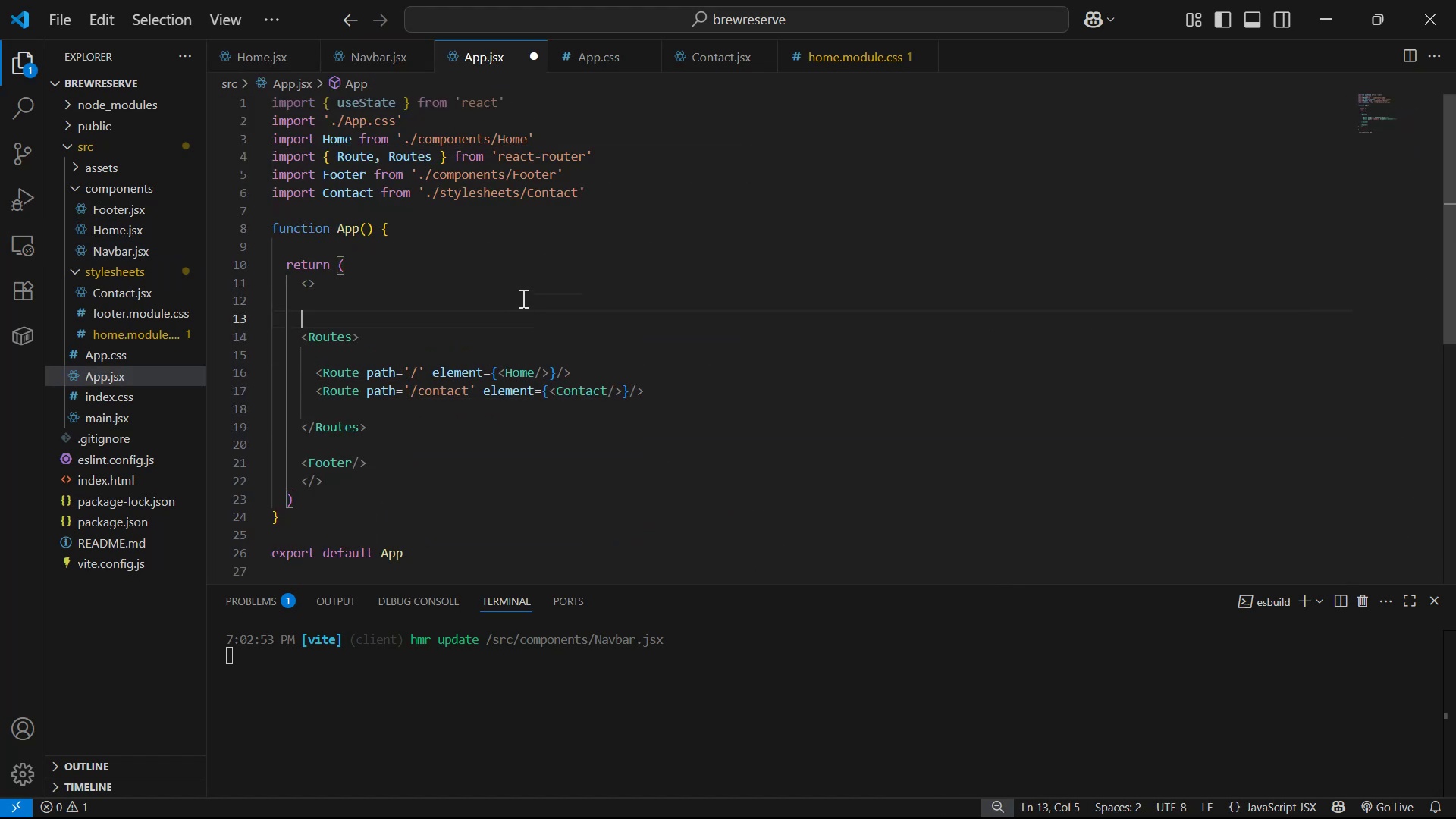 
type(<NavBa)
 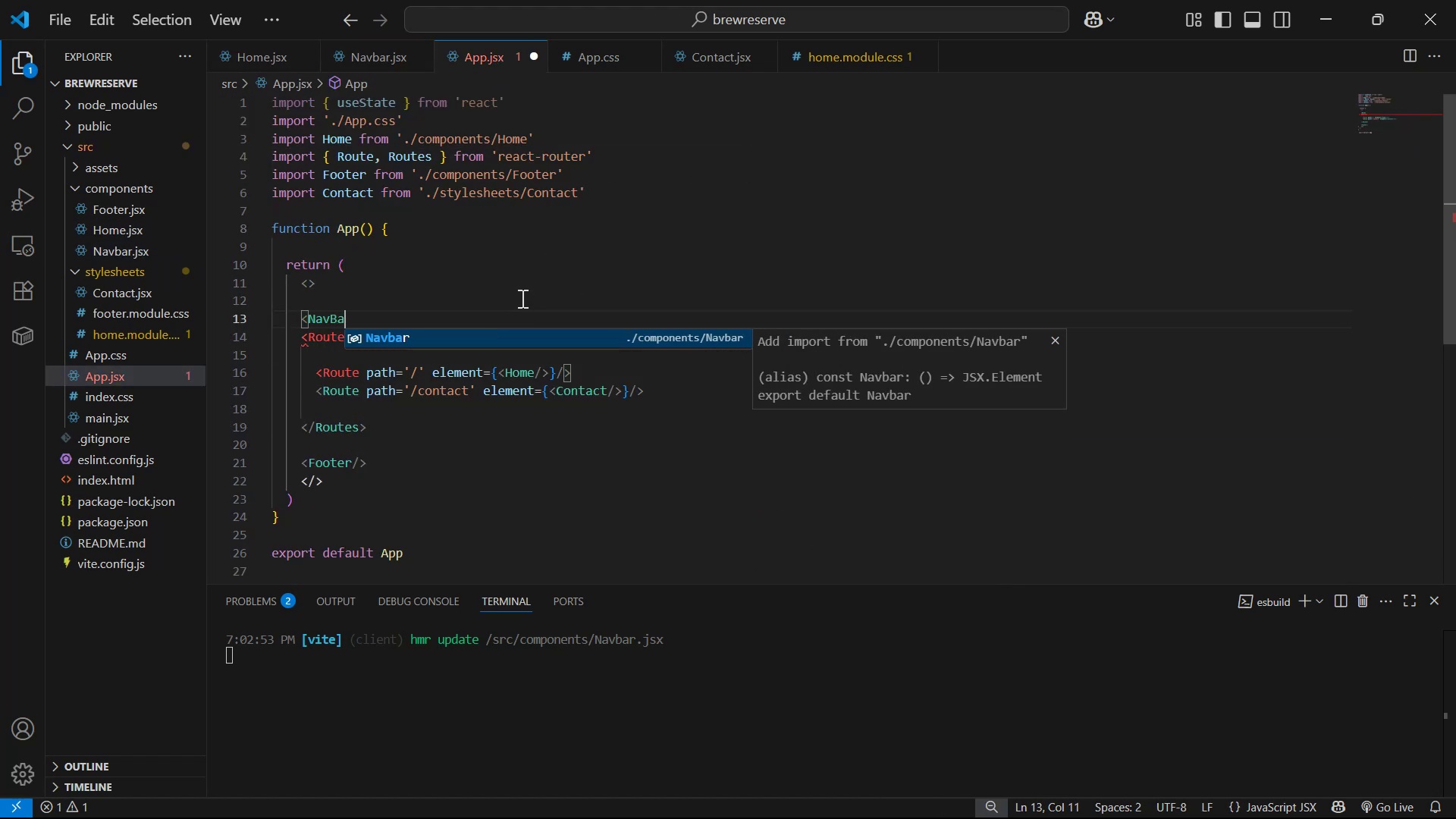 
key(Enter)
 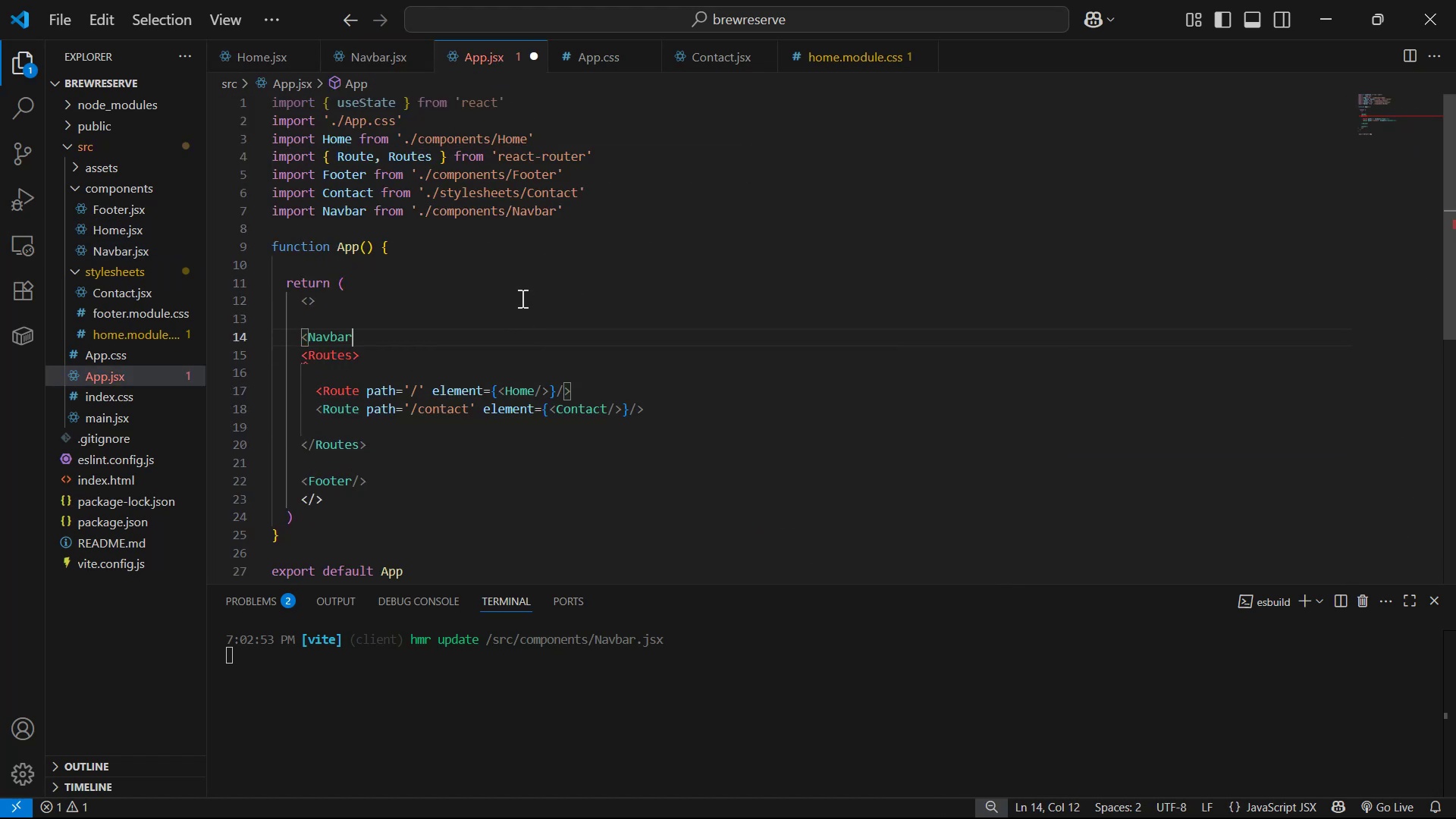 
key(Slash)
 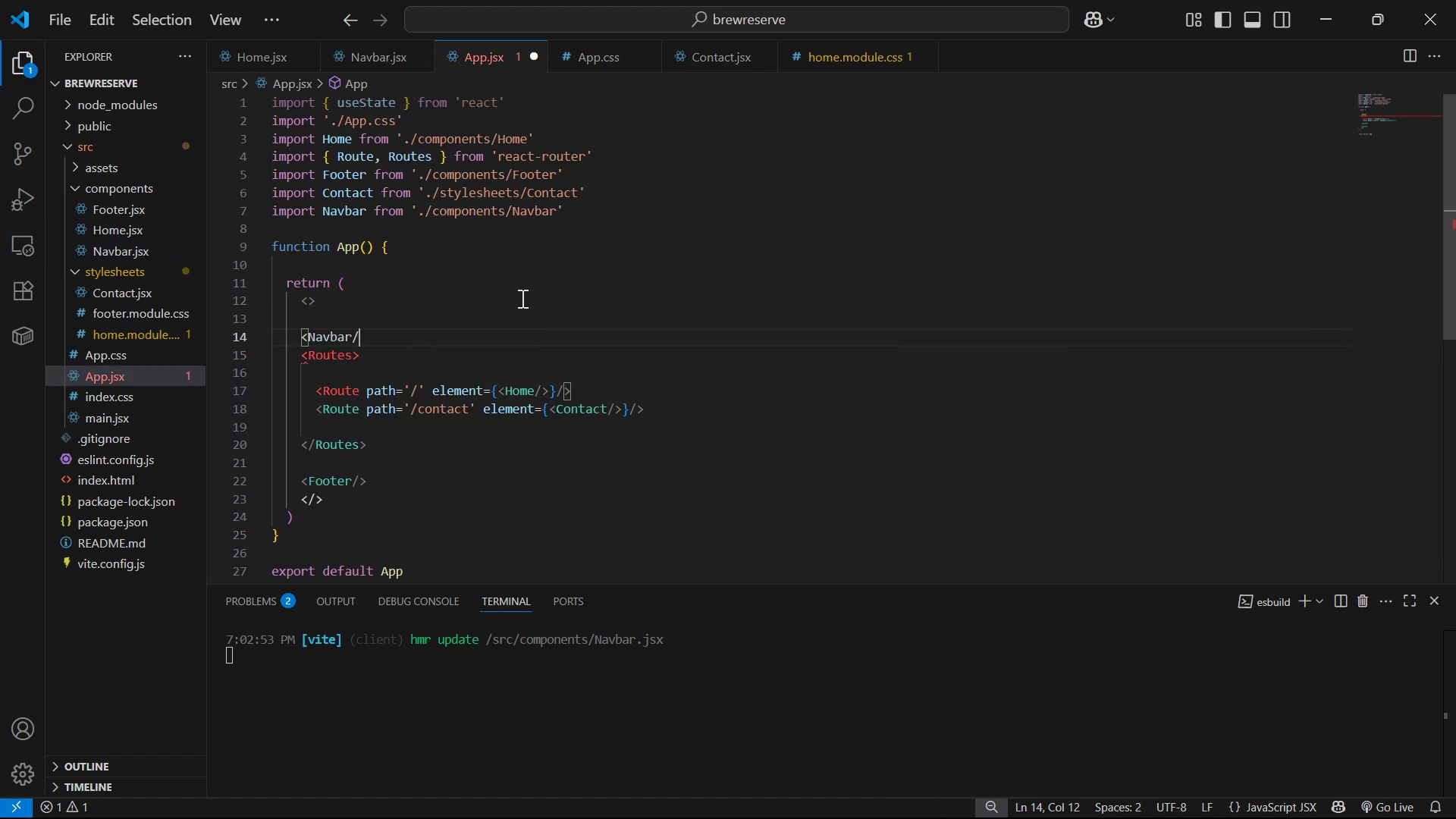 
key(Shift+ShiftLeft)
 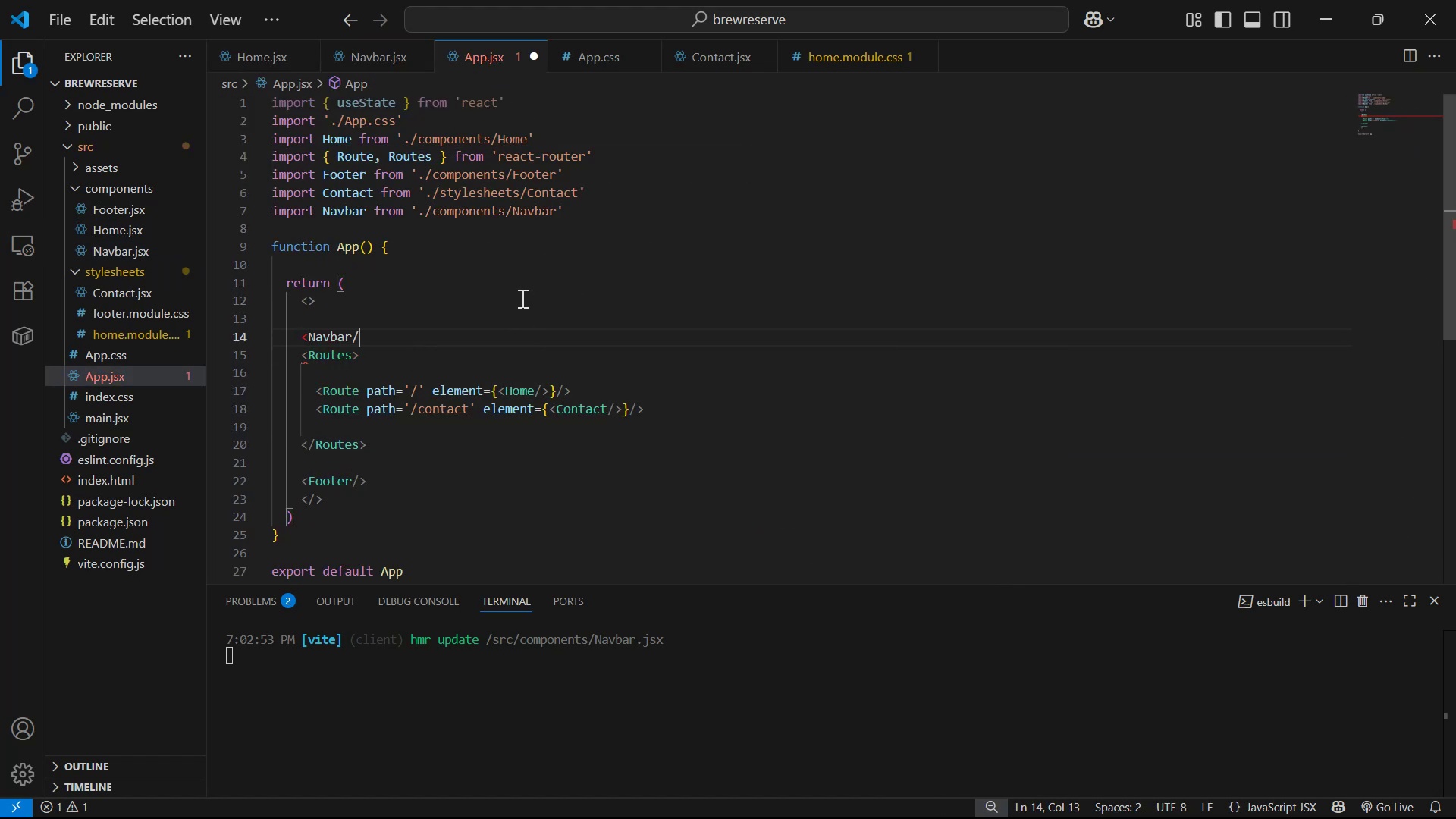 
key(Shift+Period)
 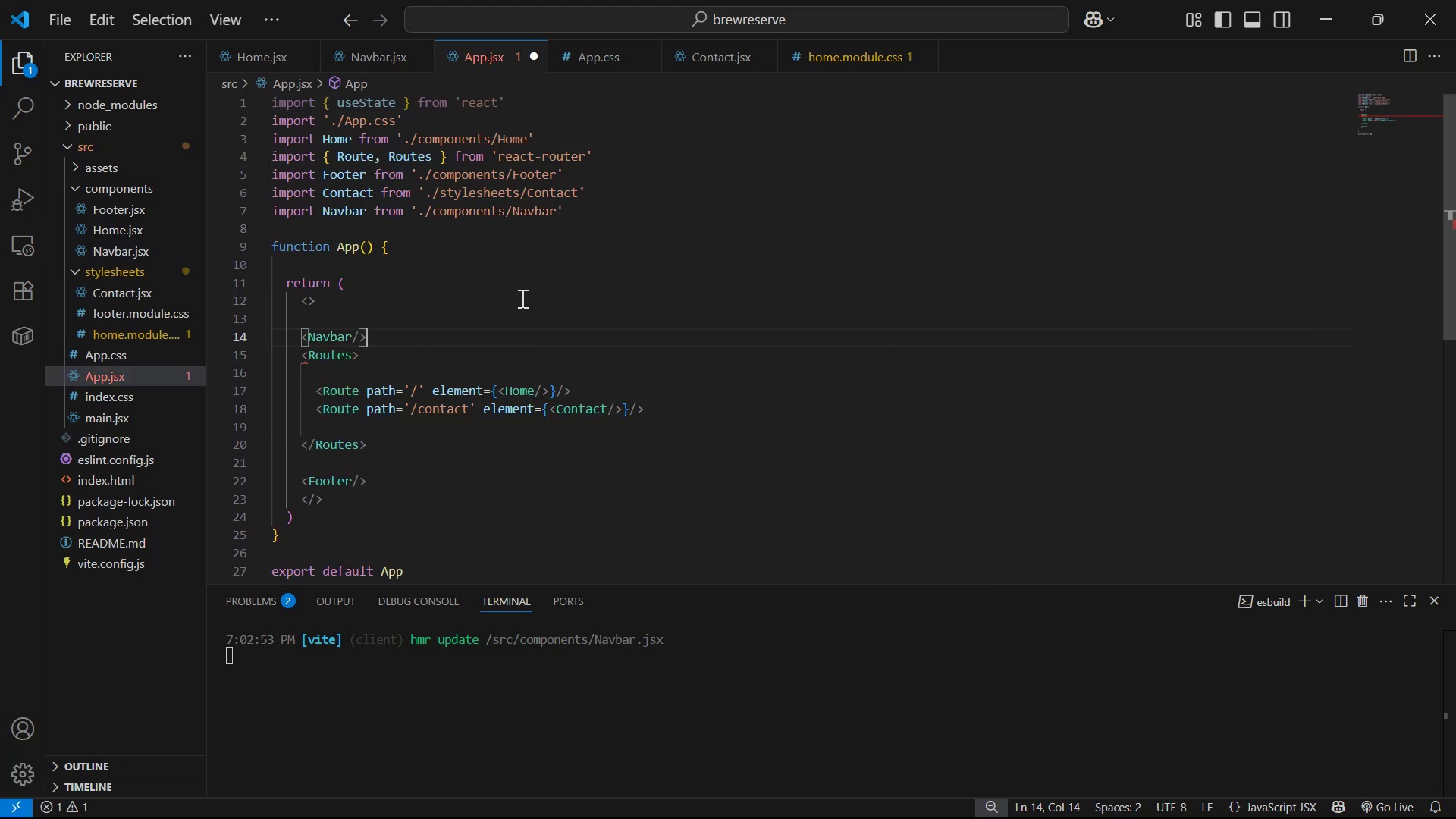 
key(Control+S)
 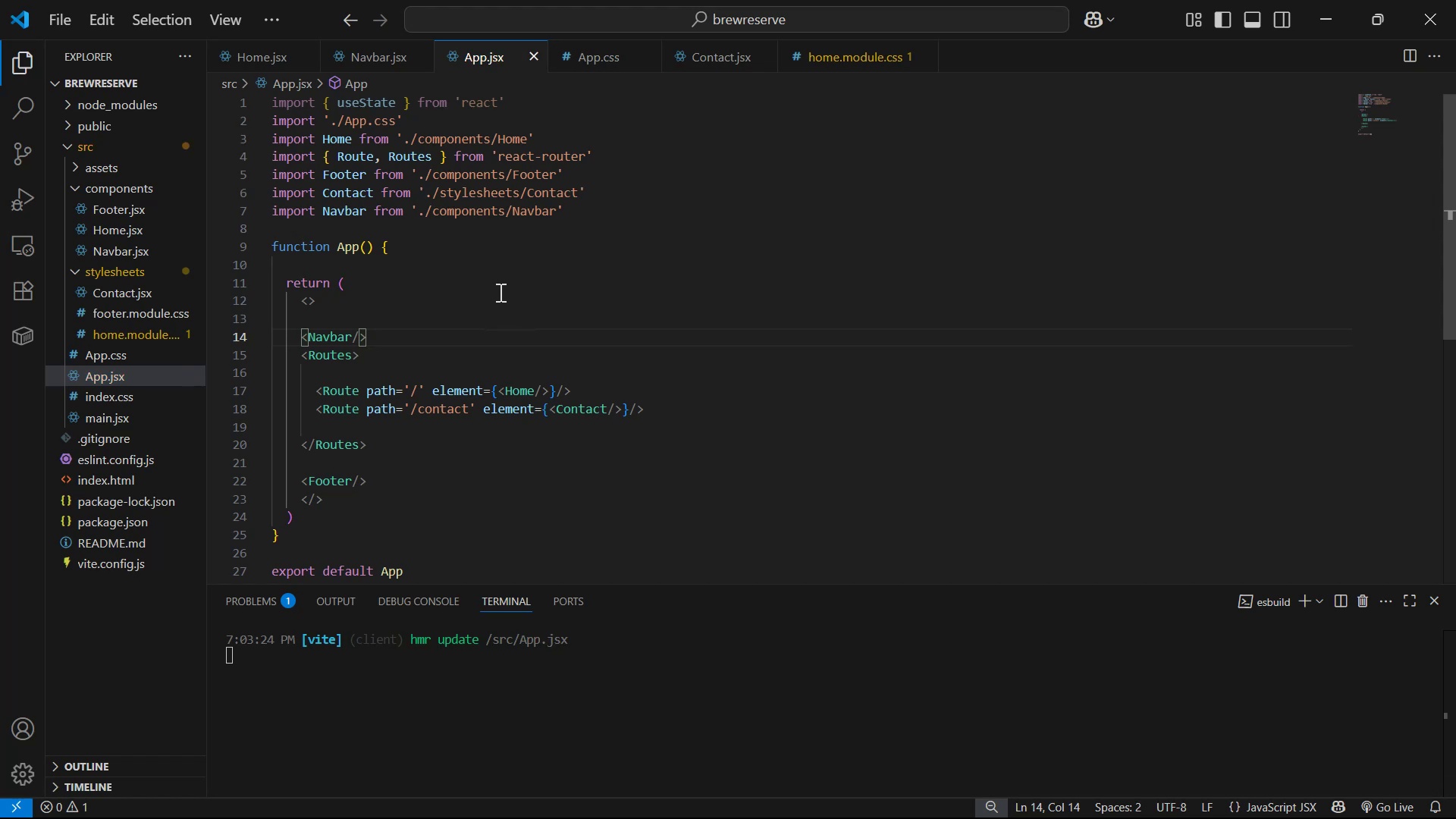 
left_click_drag(start_coordinate=[416, 332], to_coordinate=[284, 333])
 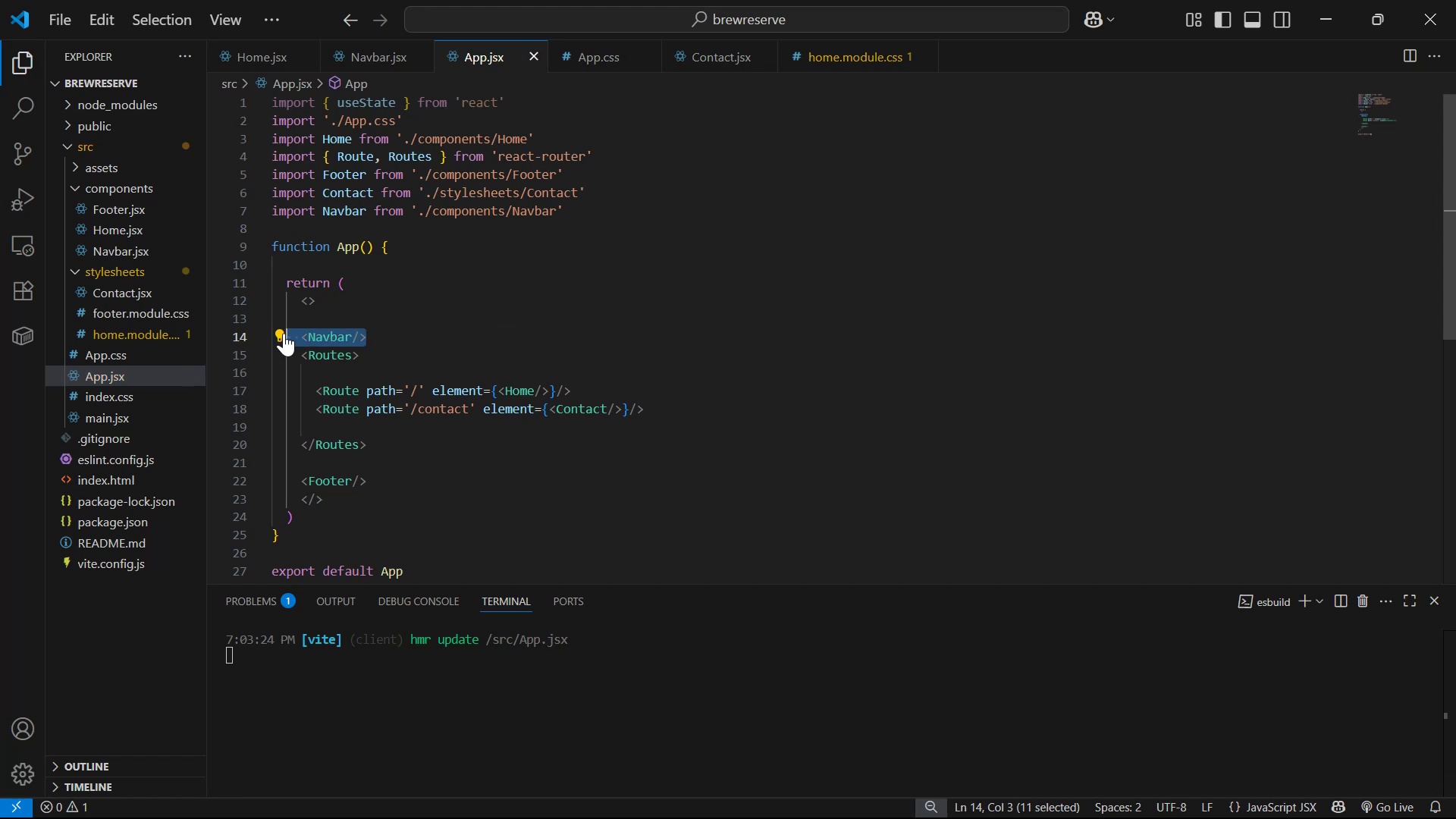 
key(Control+Z)
 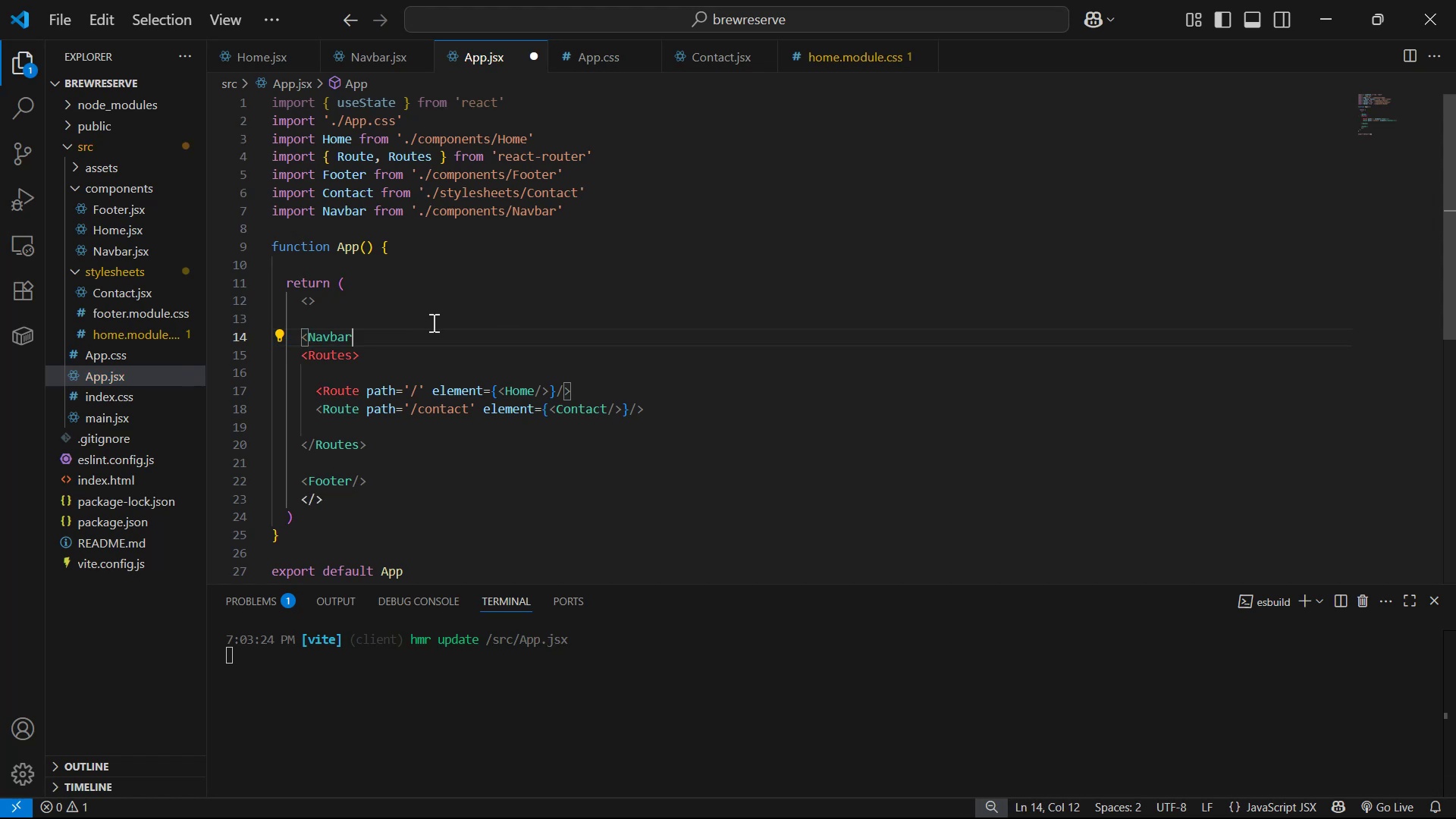 
key(Control+Z)
 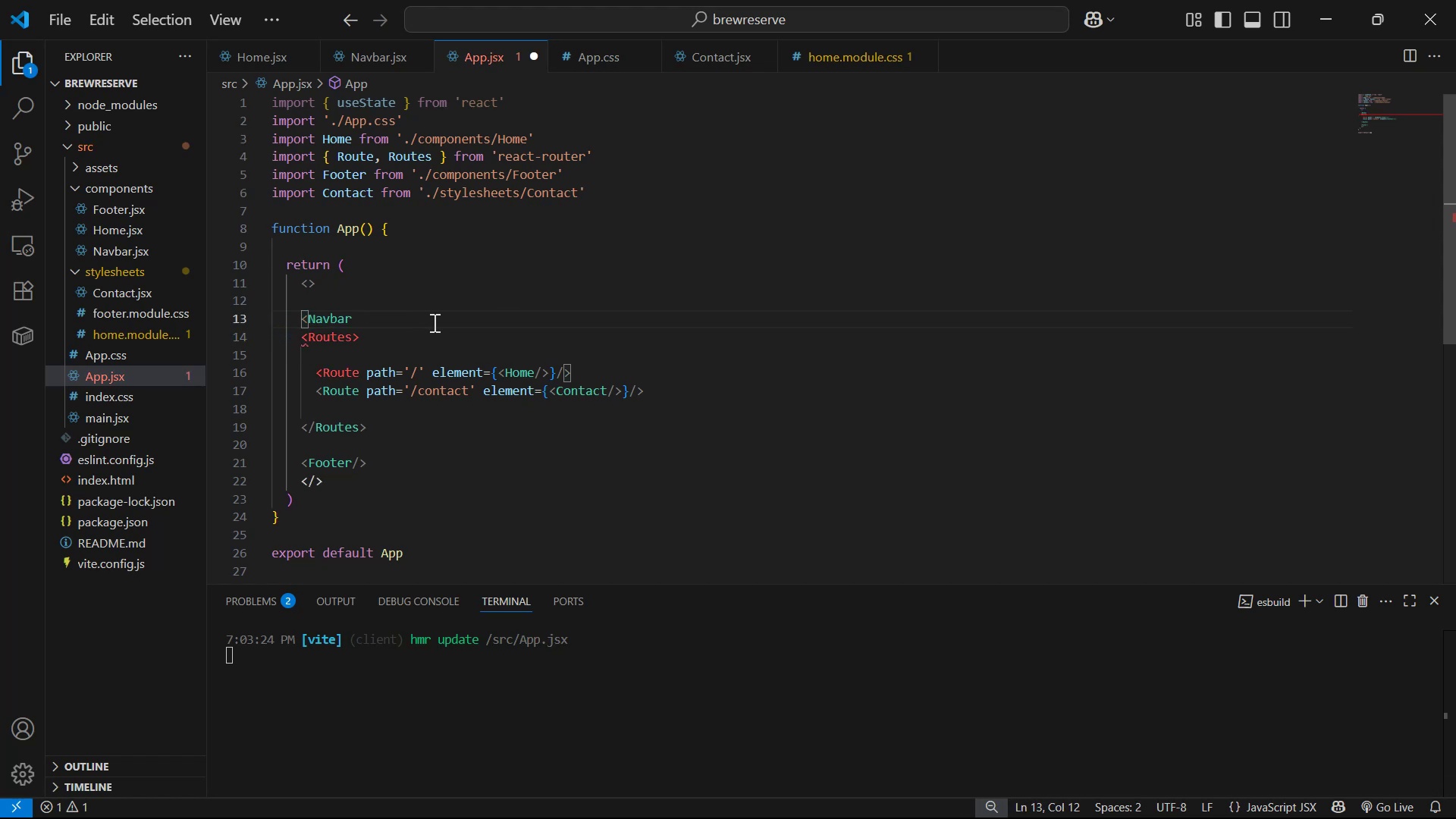 
left_click_drag(start_coordinate=[395, 322], to_coordinate=[263, 314])
 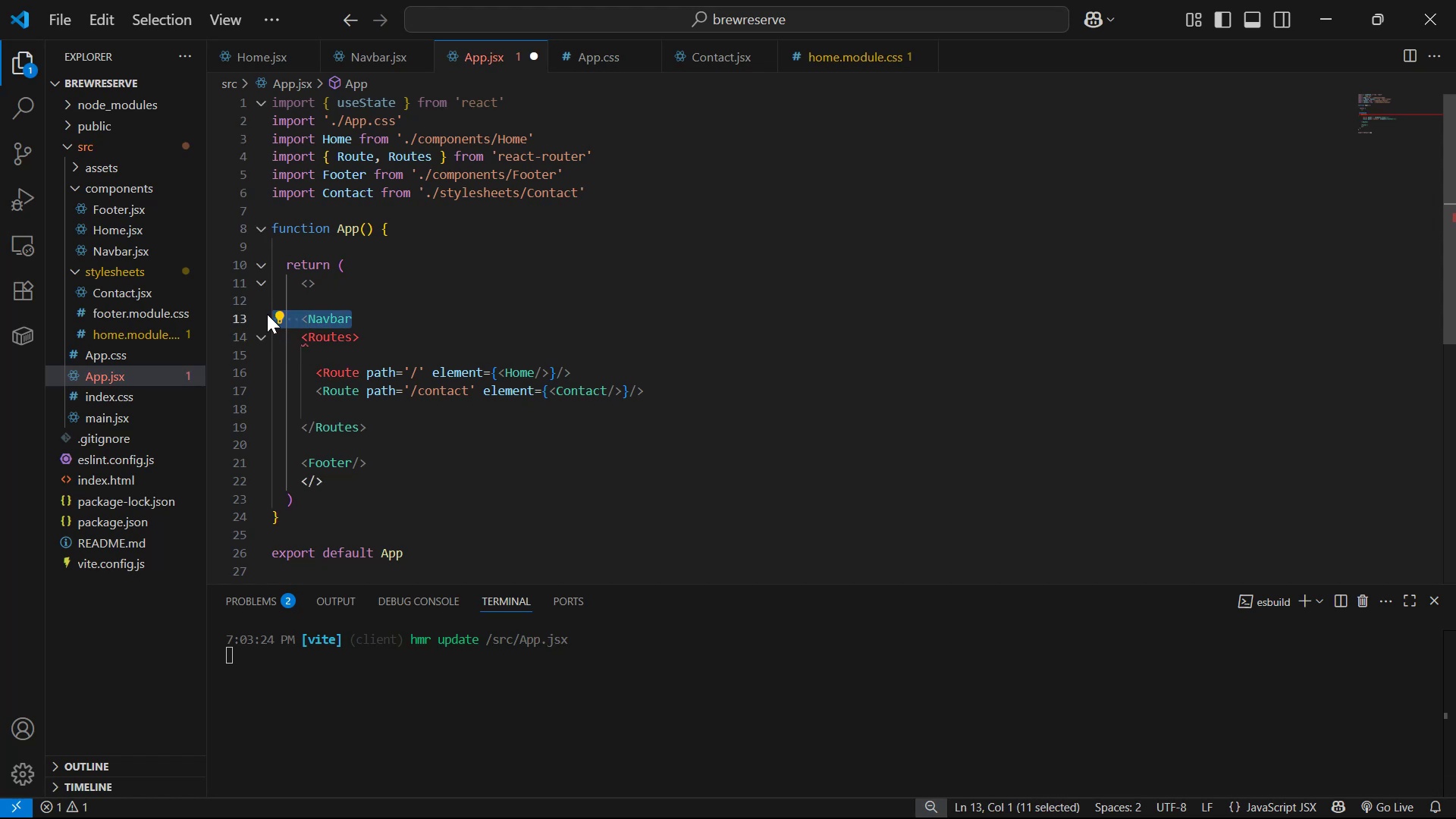 
key(Backspace)
 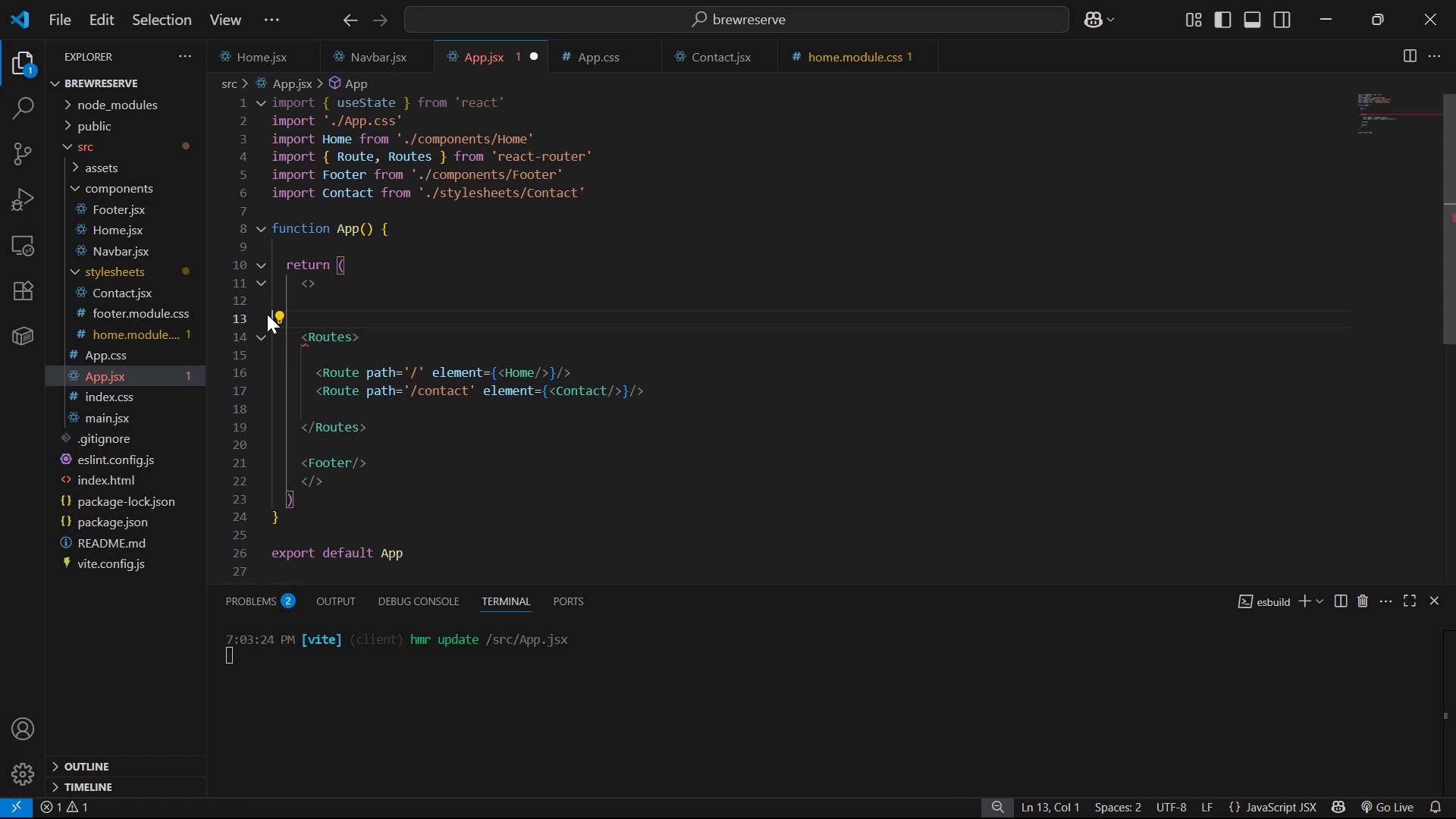 
key(Backspace)
 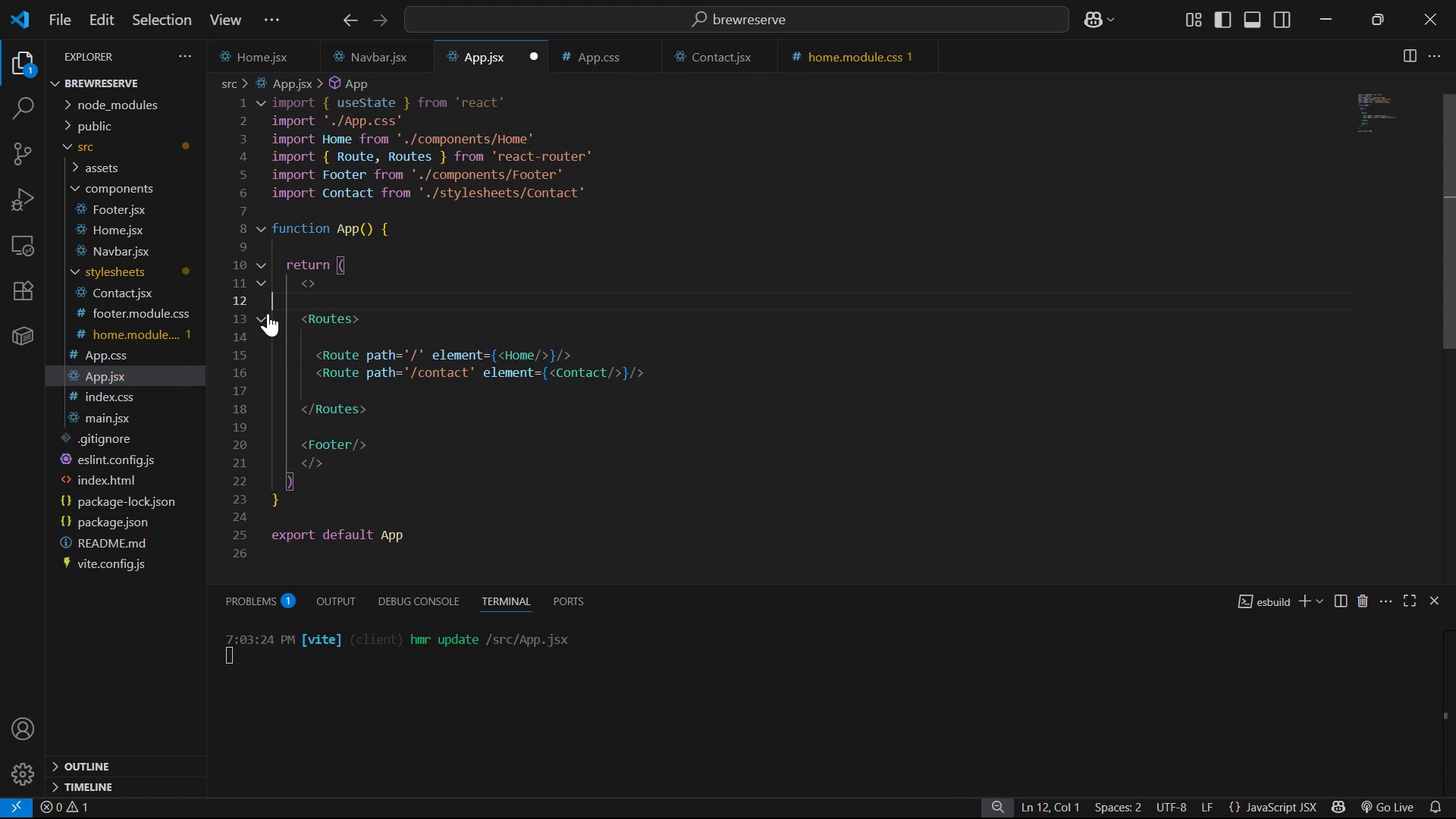 
key(Backspace)
 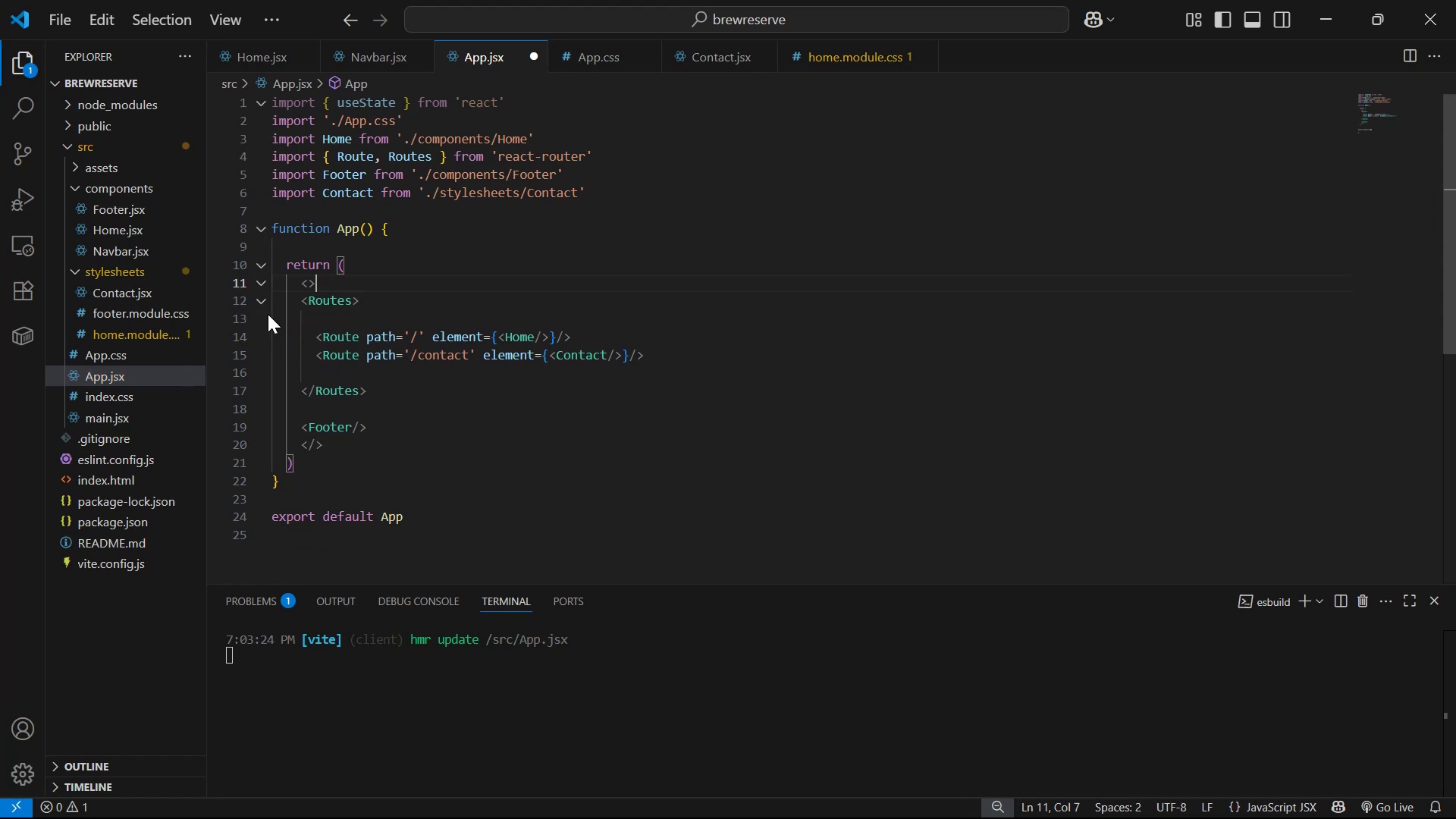 
key(Control+S)
 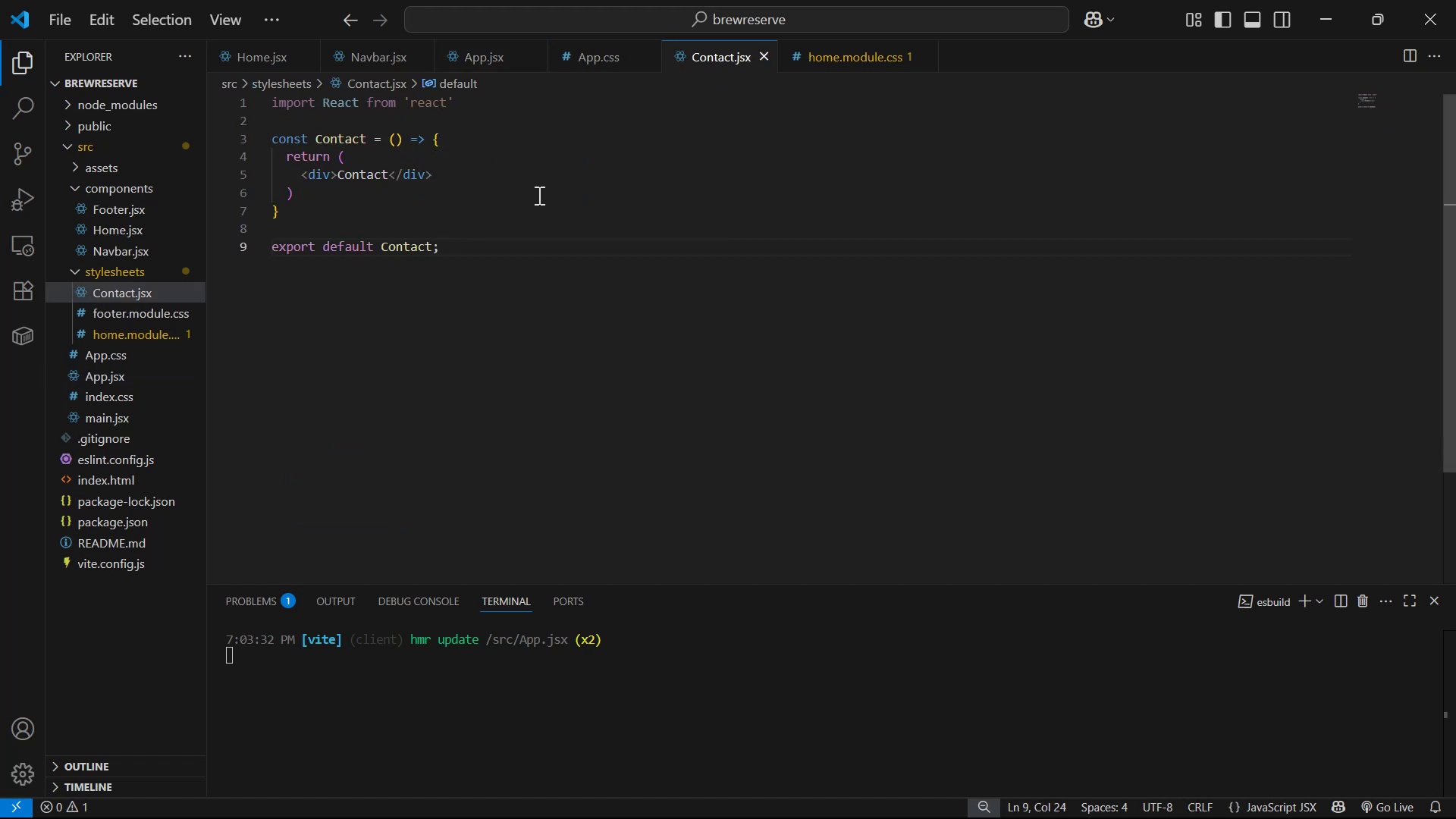 
left_click([393, 179])
 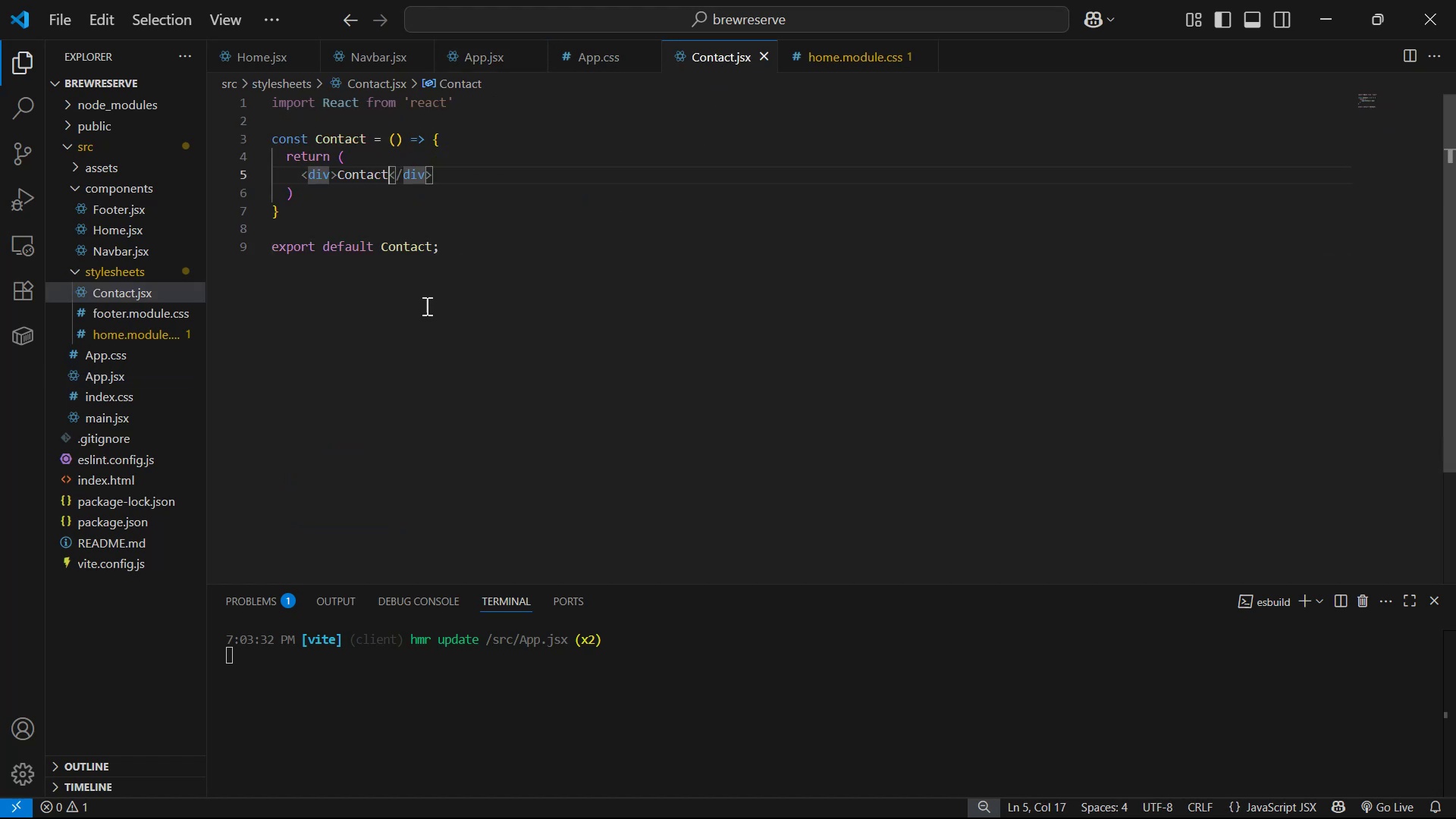 
hold_key(key=Backspace, duration=0.64)
 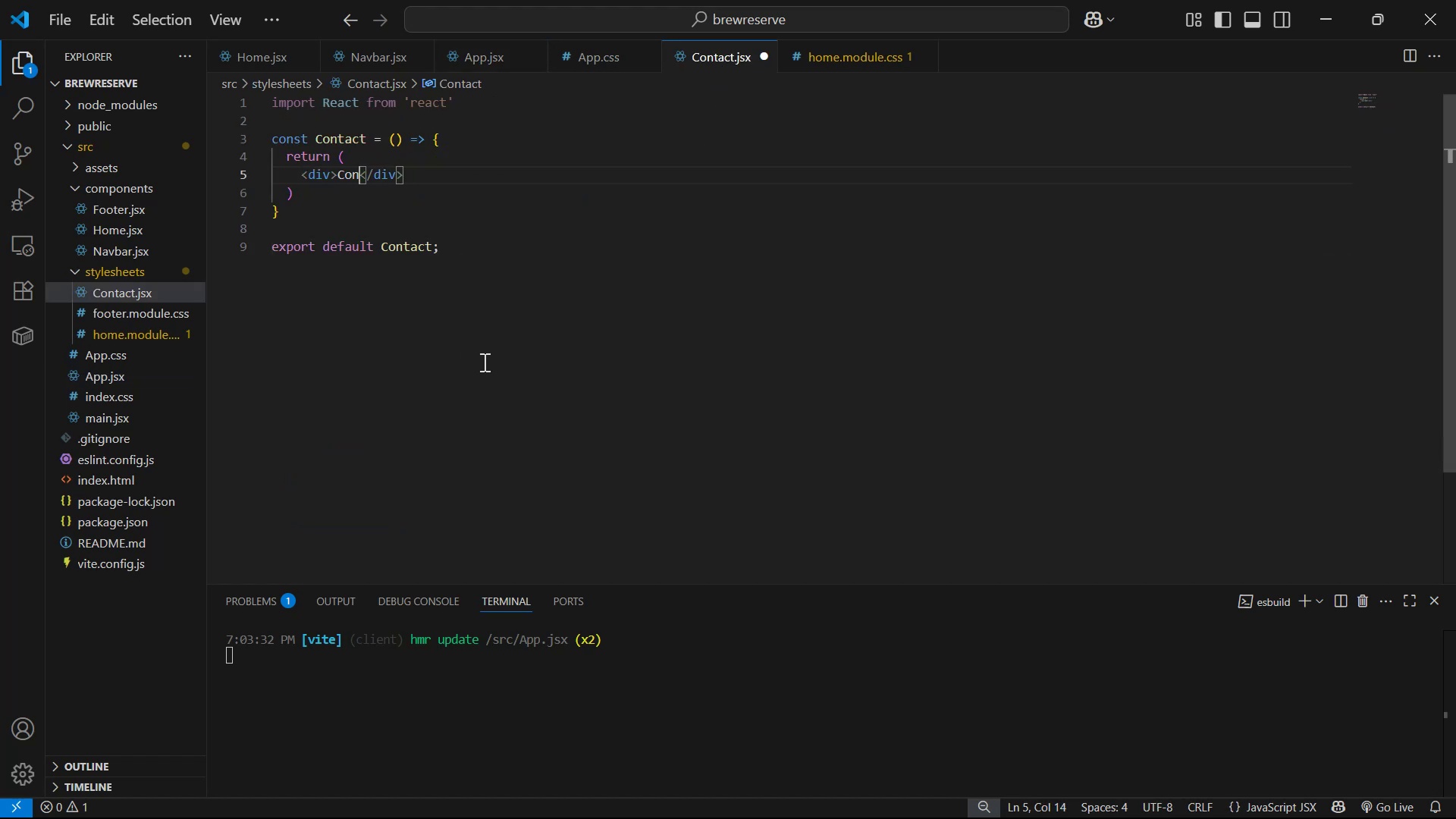 
key(Backspace)
 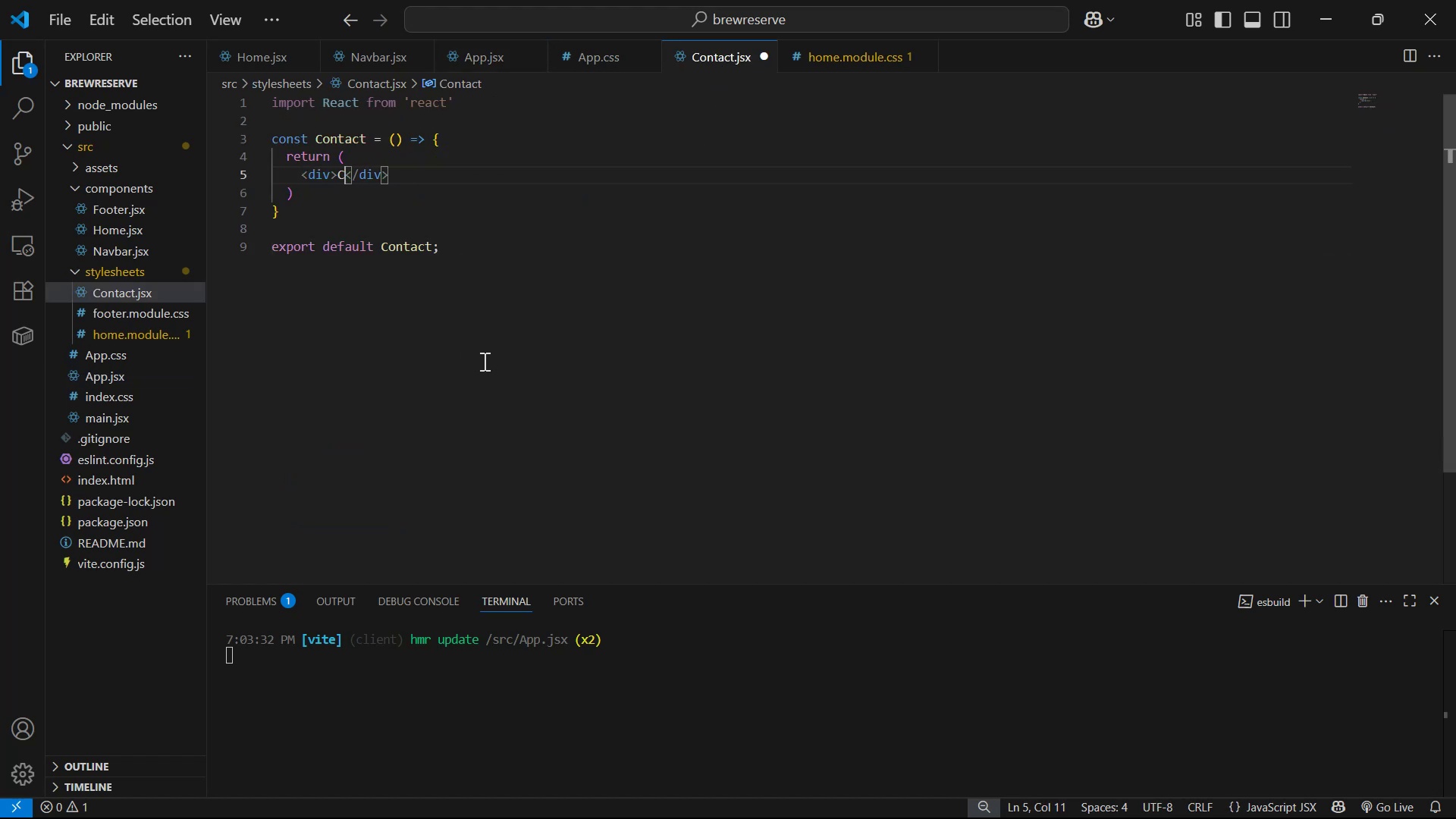 
key(Backspace)
 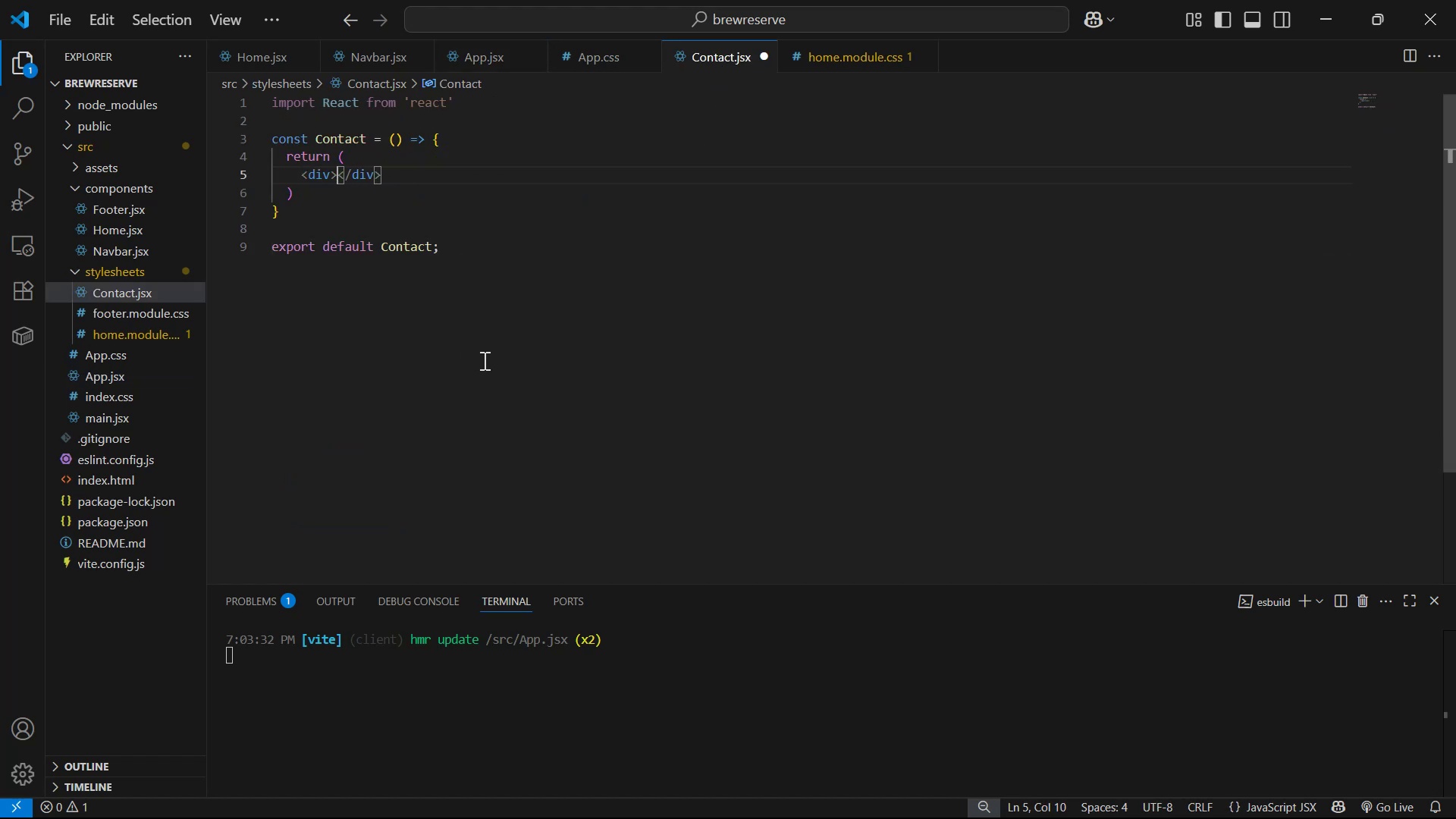 
key(Enter)
 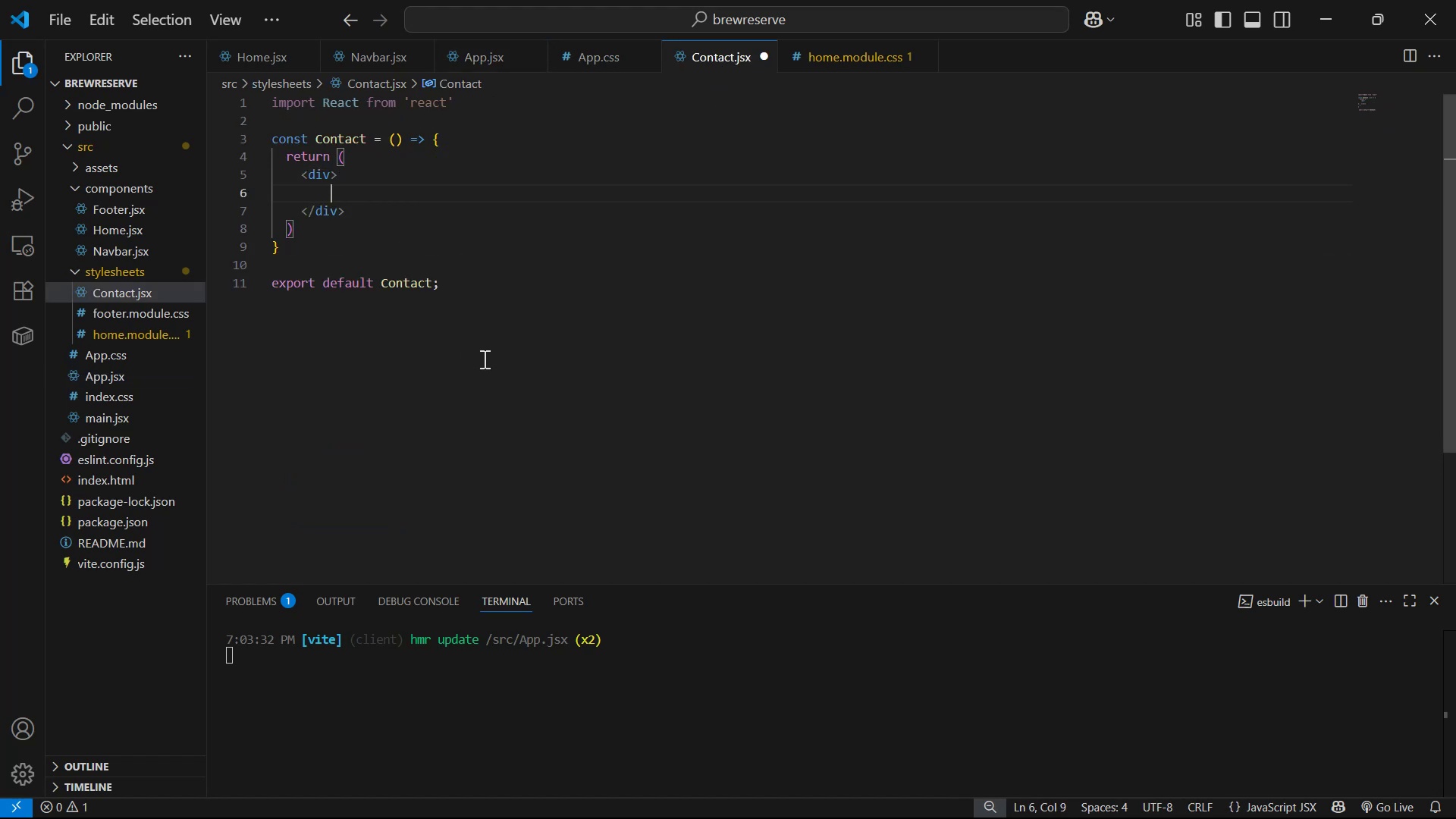 
key(ArrowUp)
 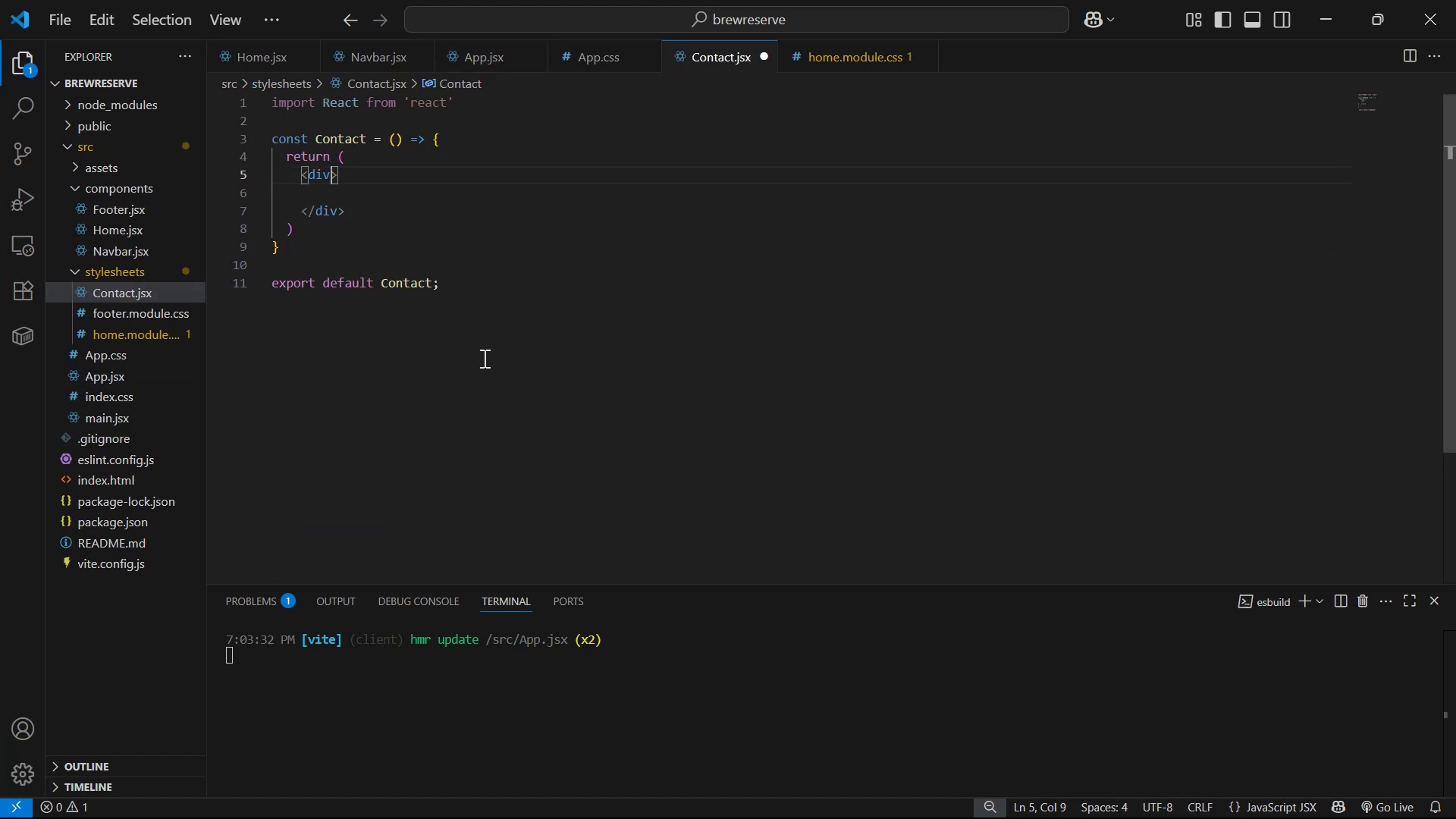 
type( cla)
 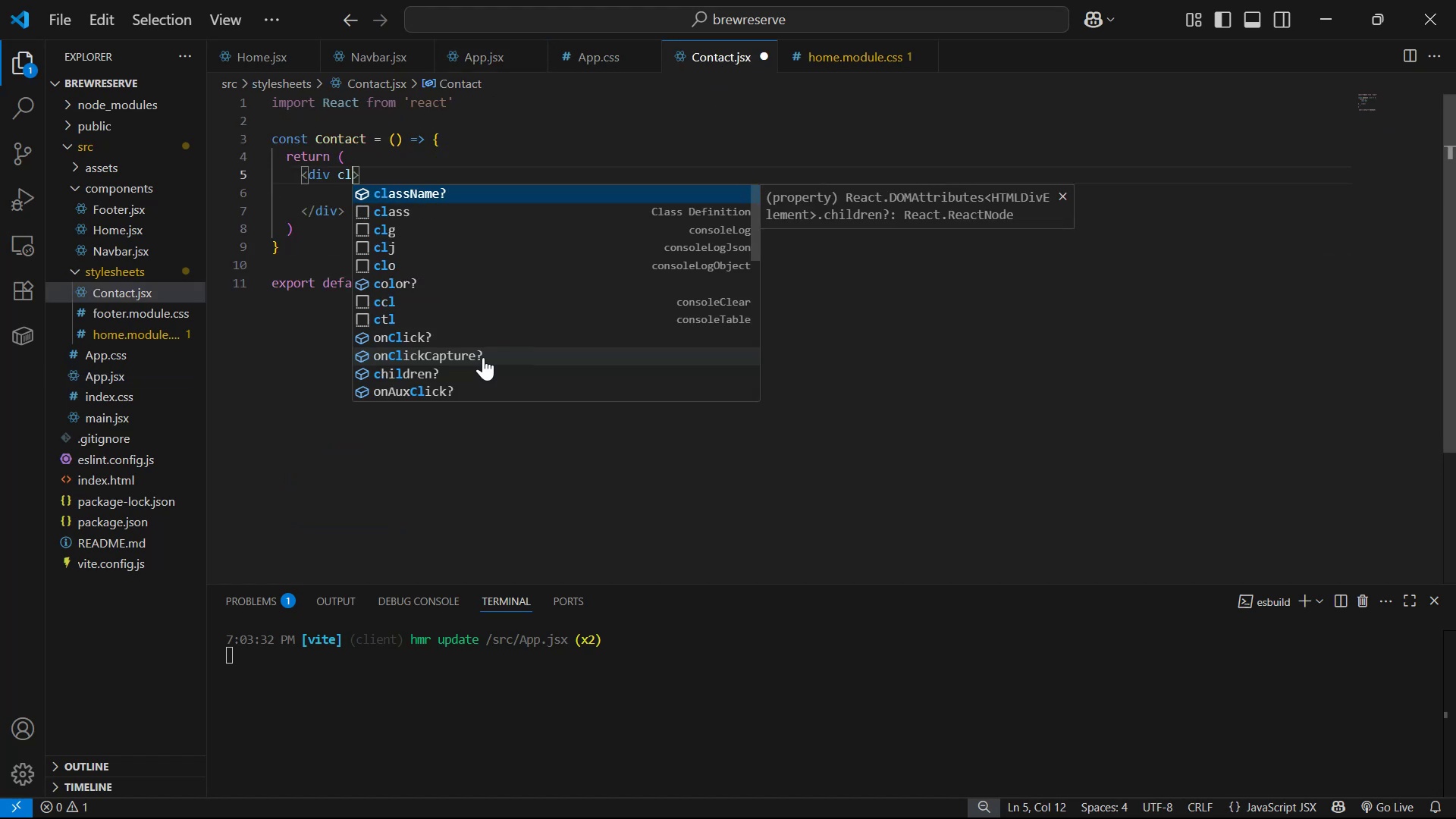 
key(Enter)
 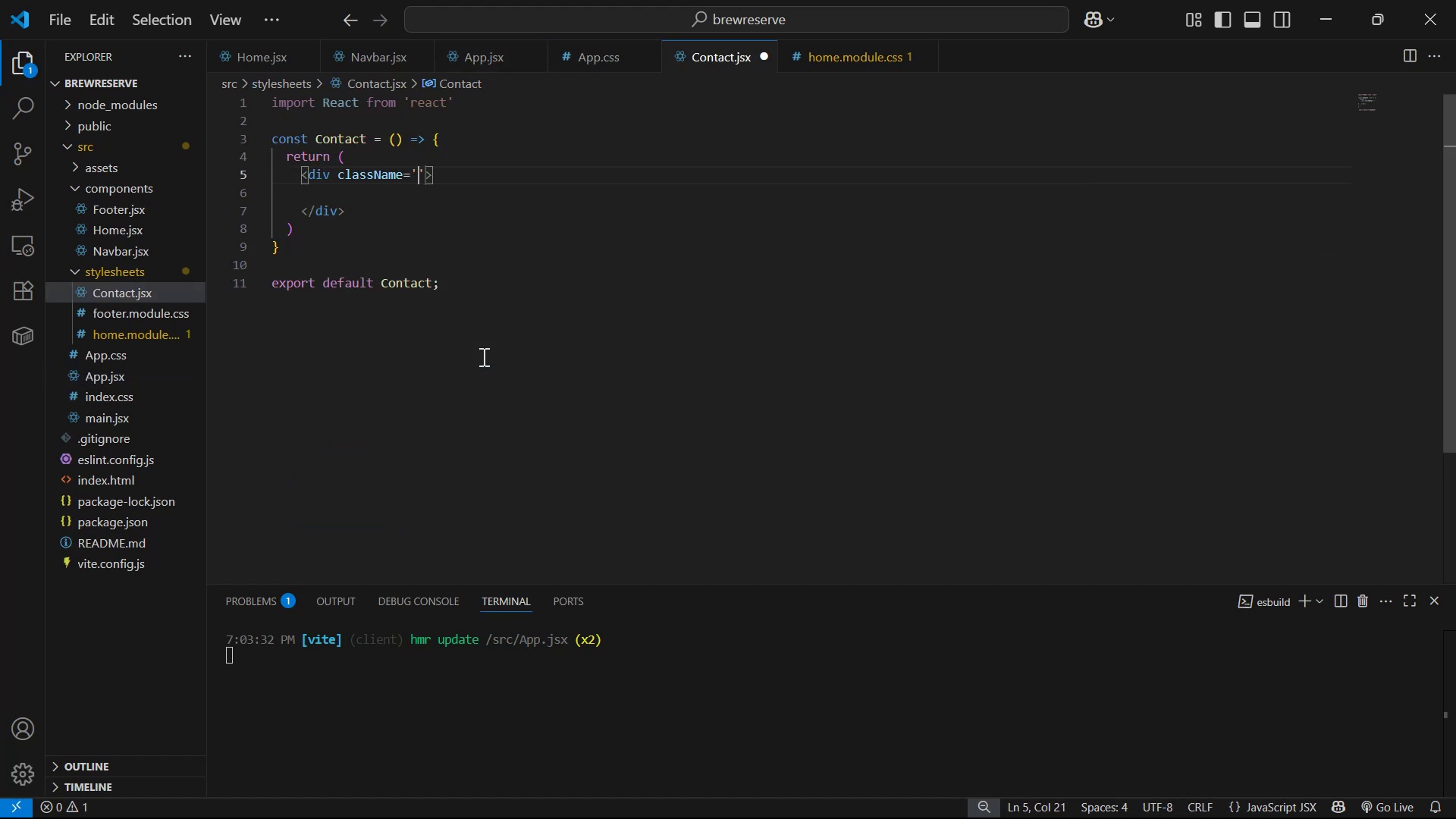 
key(ArrowRight)
 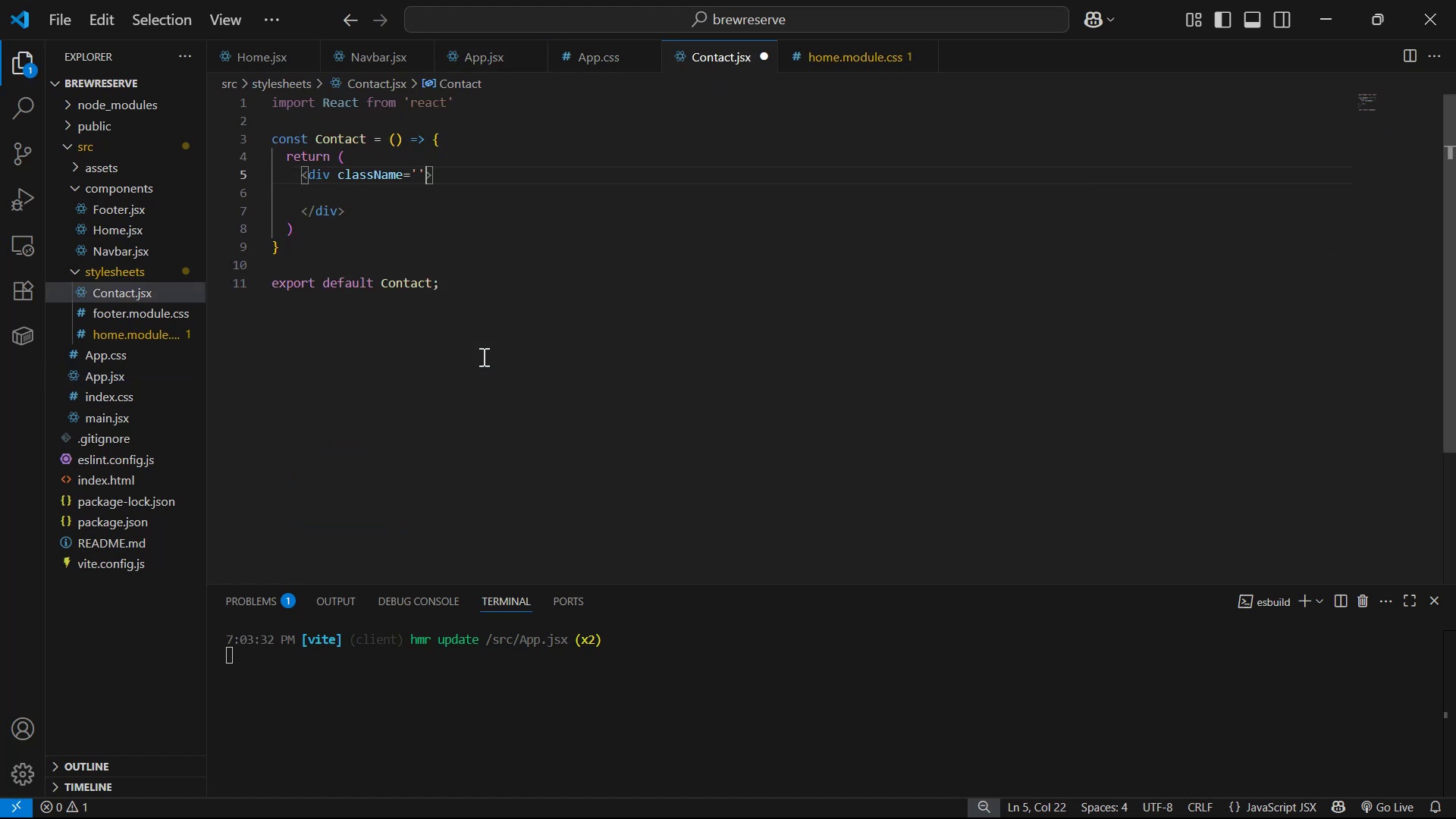 
key(Backspace)
key(Backspace)
type({styles.co)
 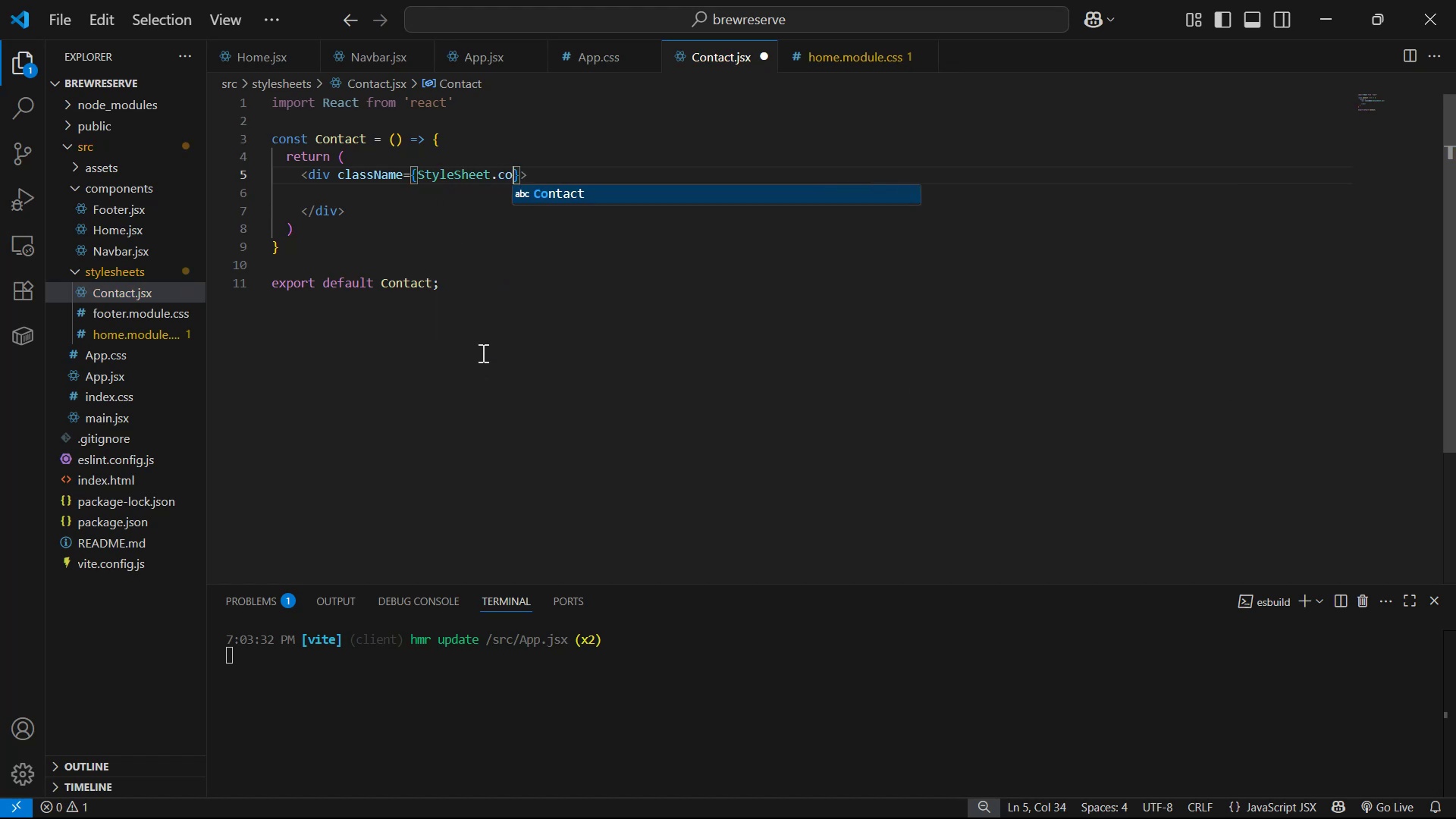 
key(Control+Z)
 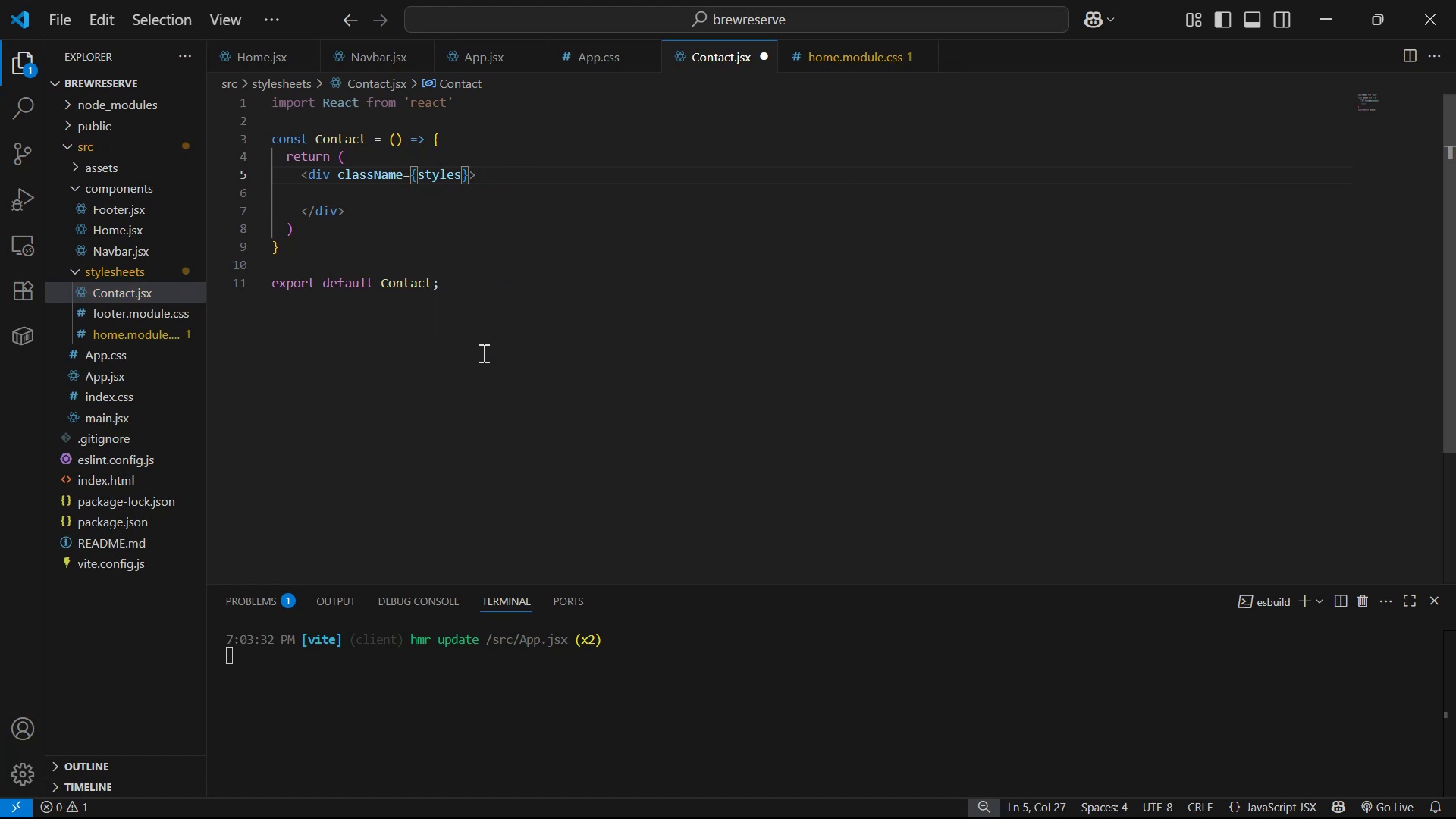 
type(.s)
key(Backspace)
type(contact )
key(Backspace)
type(Bg )
key(Backspace)
 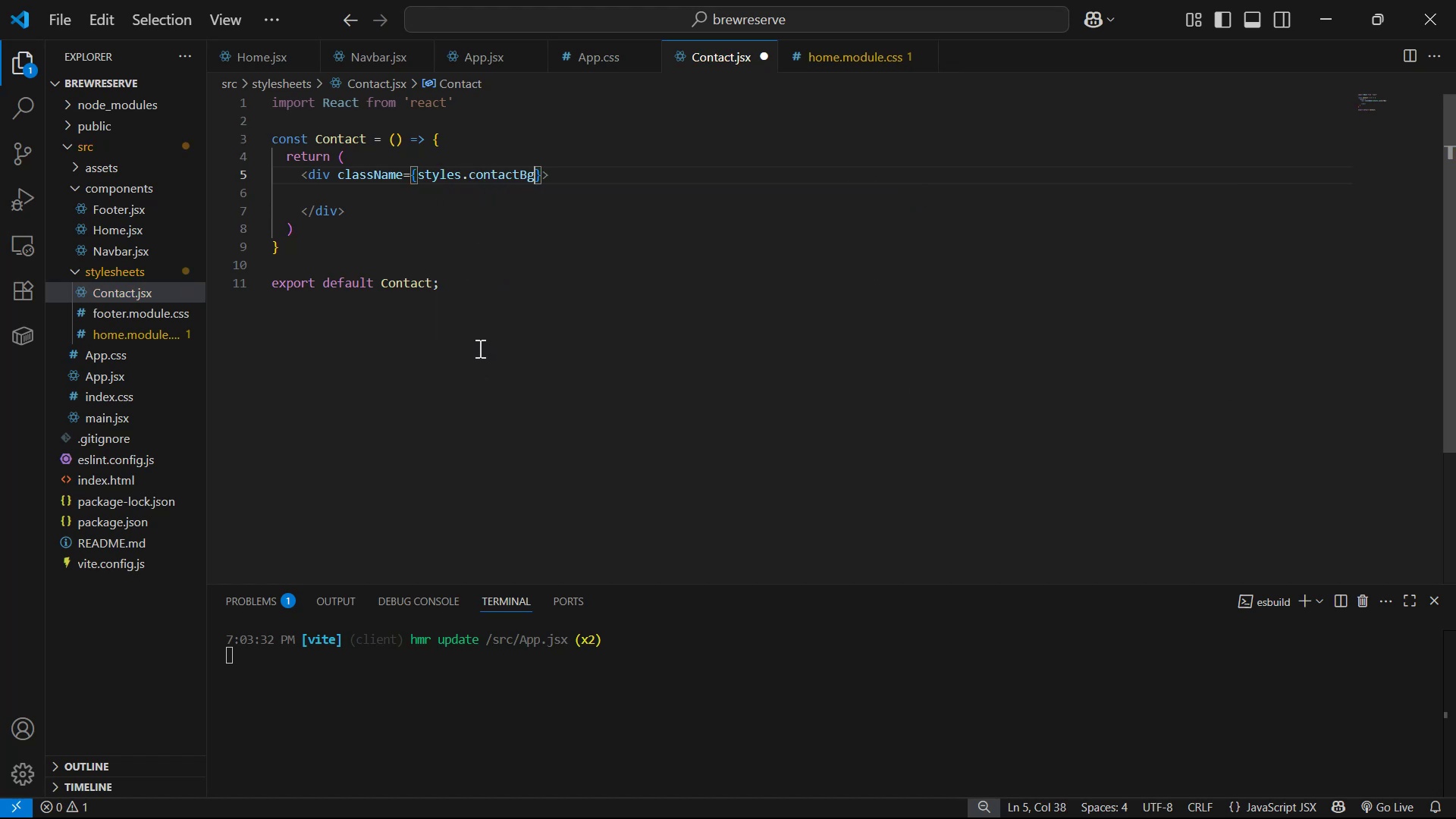 
key(Control+S)
 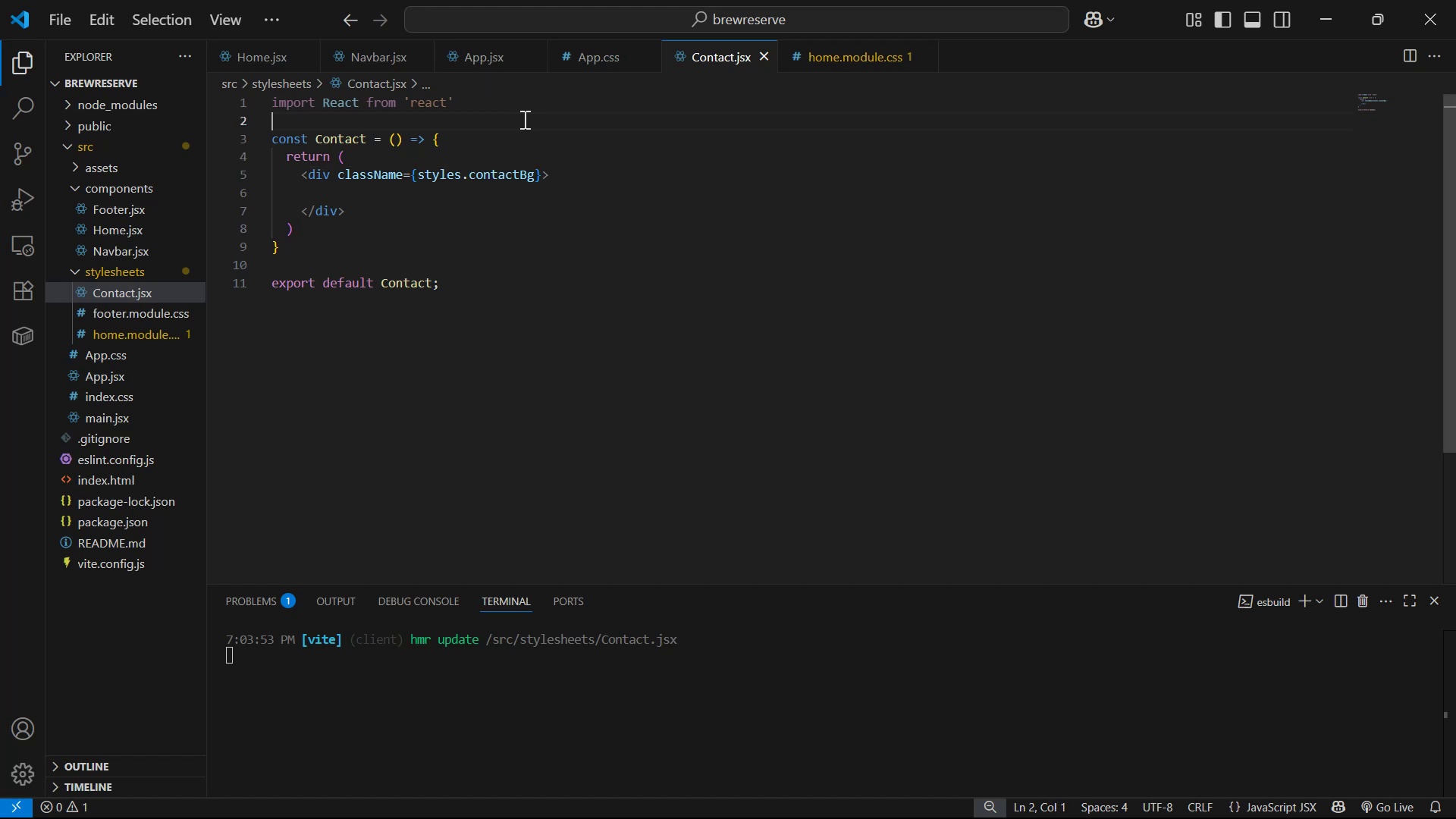 
mouse_move([168, 263])
 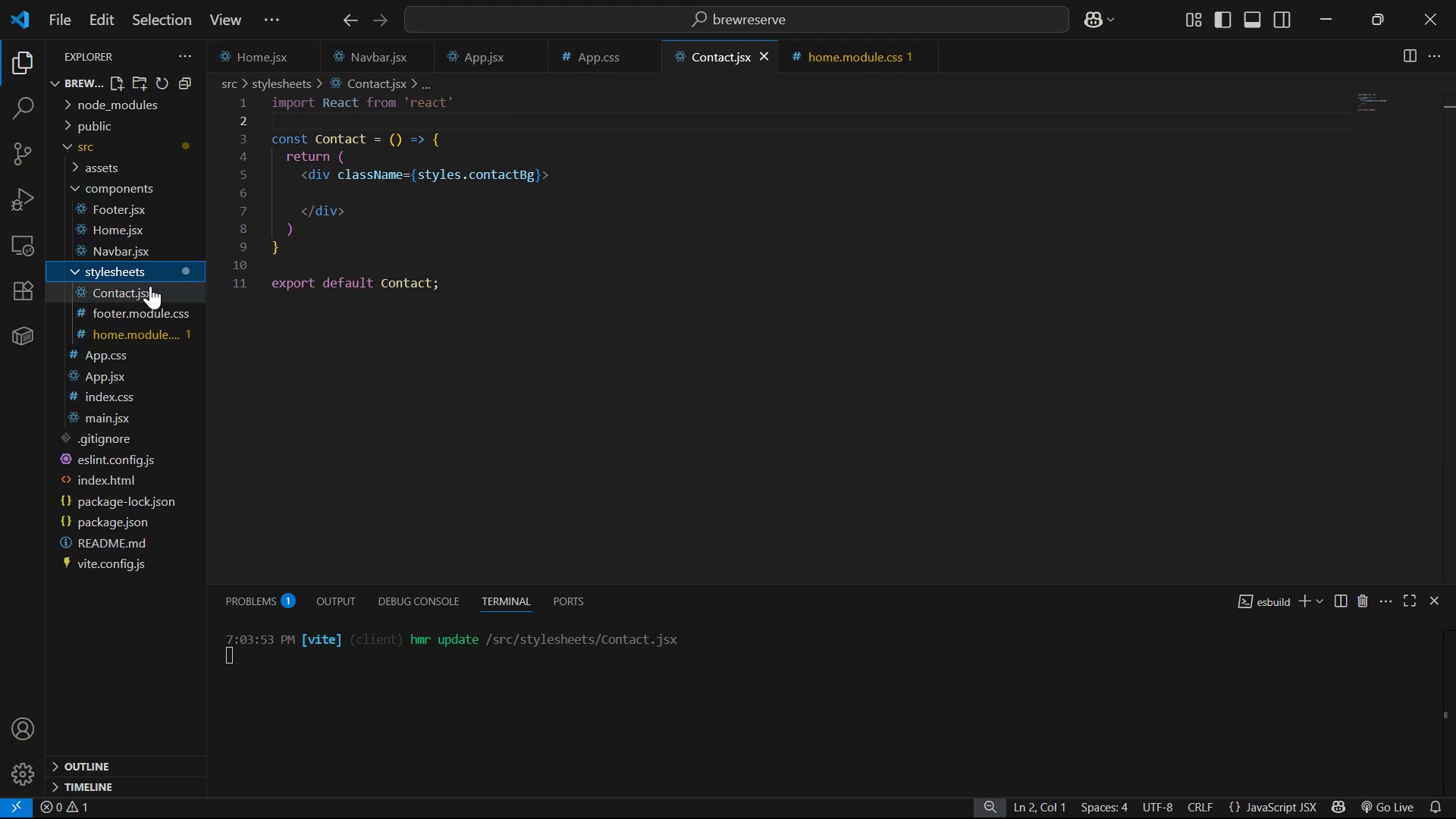 
left_click_drag(start_coordinate=[148, 293], to_coordinate=[148, 237])
 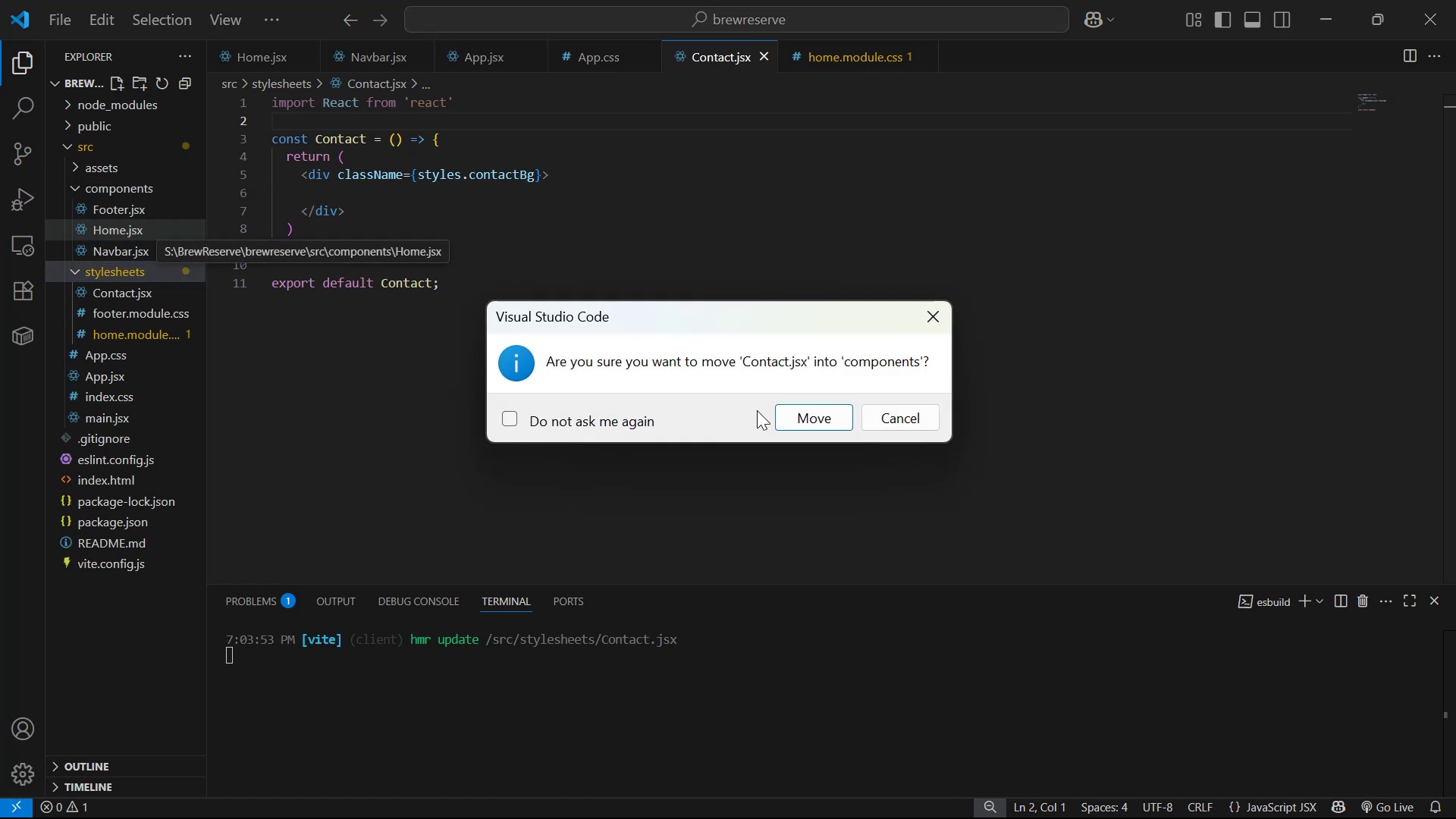 
left_click([797, 413])
 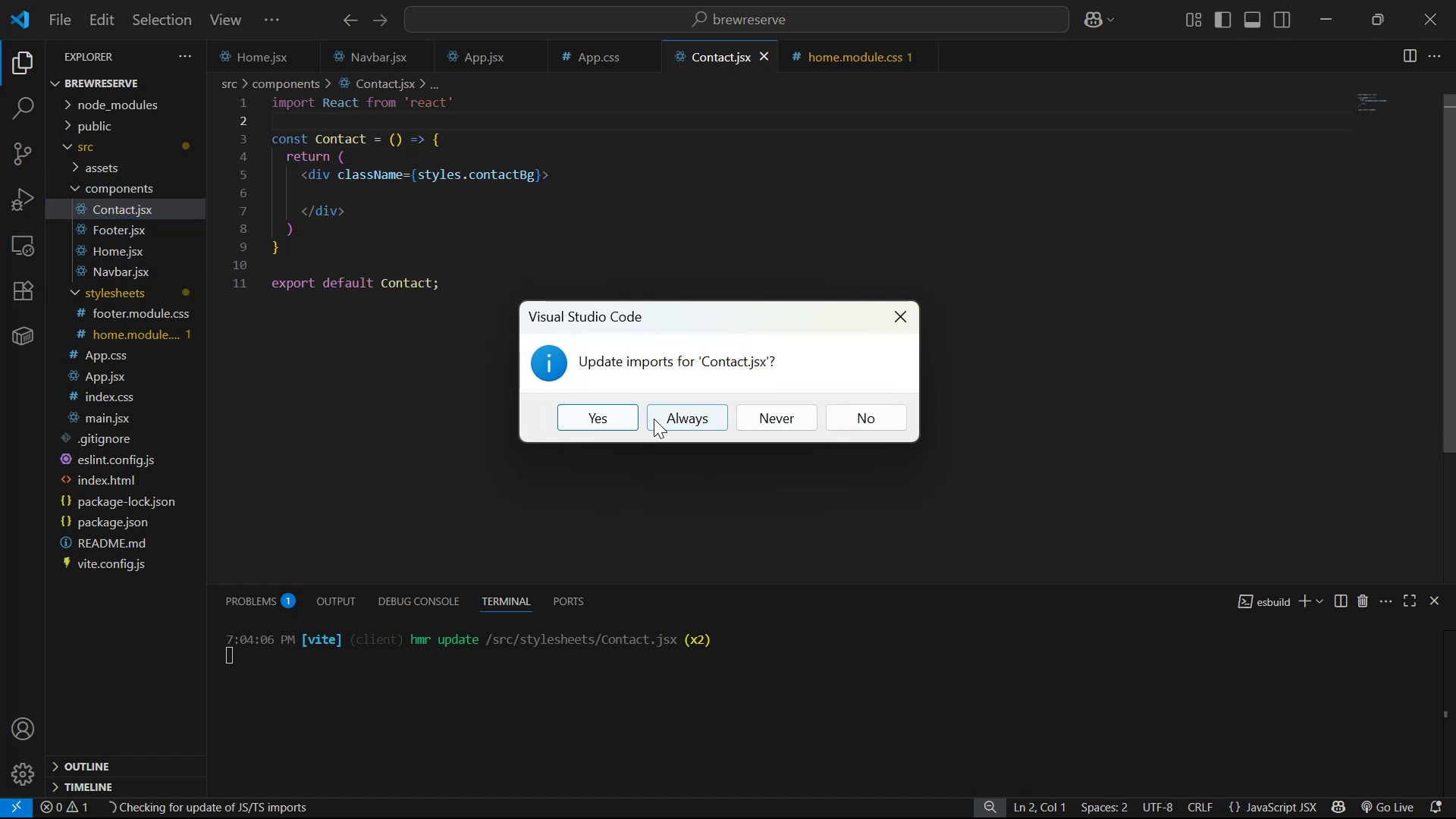 
left_click([675, 415])
 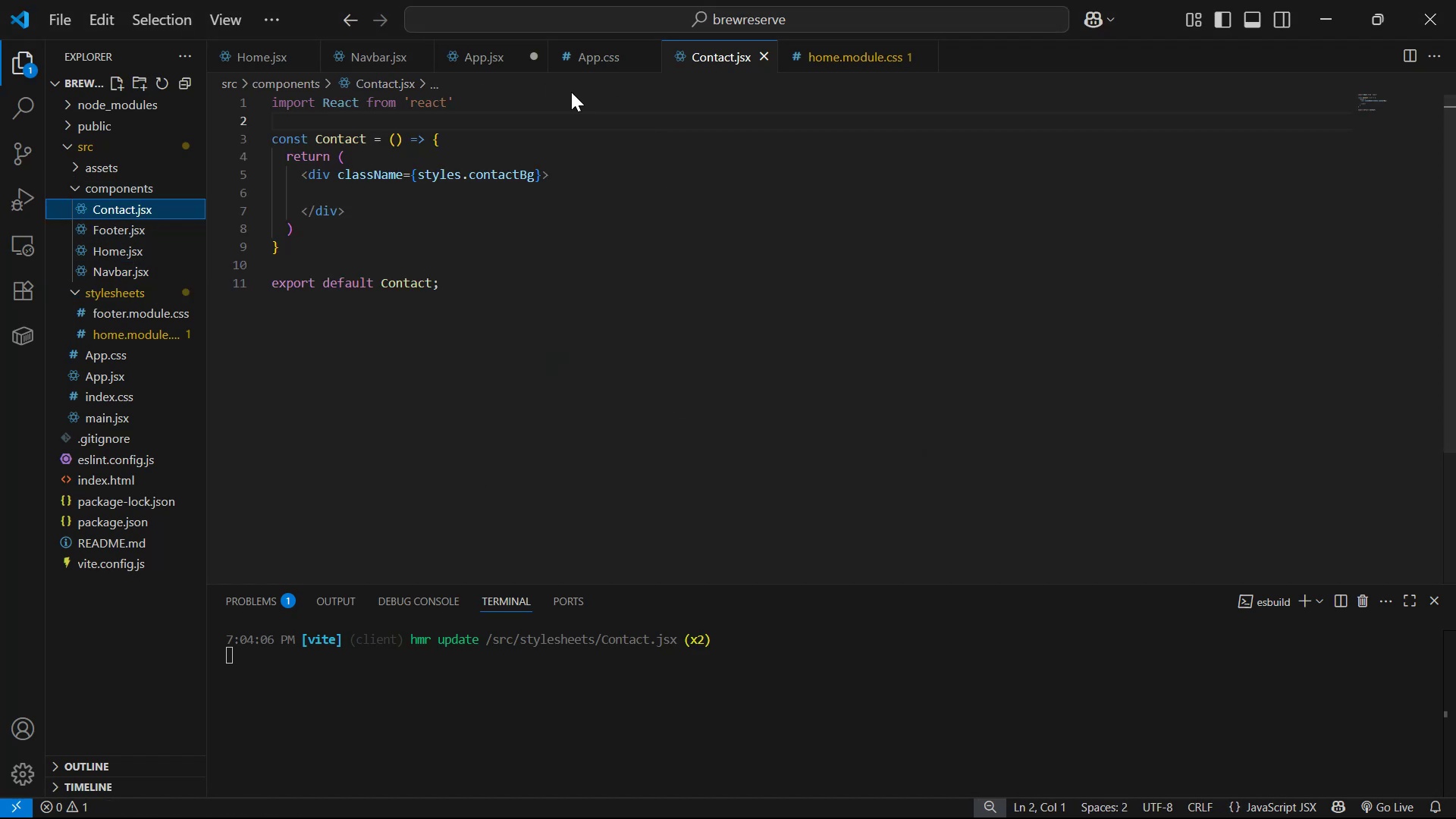 
left_click([479, 52])
 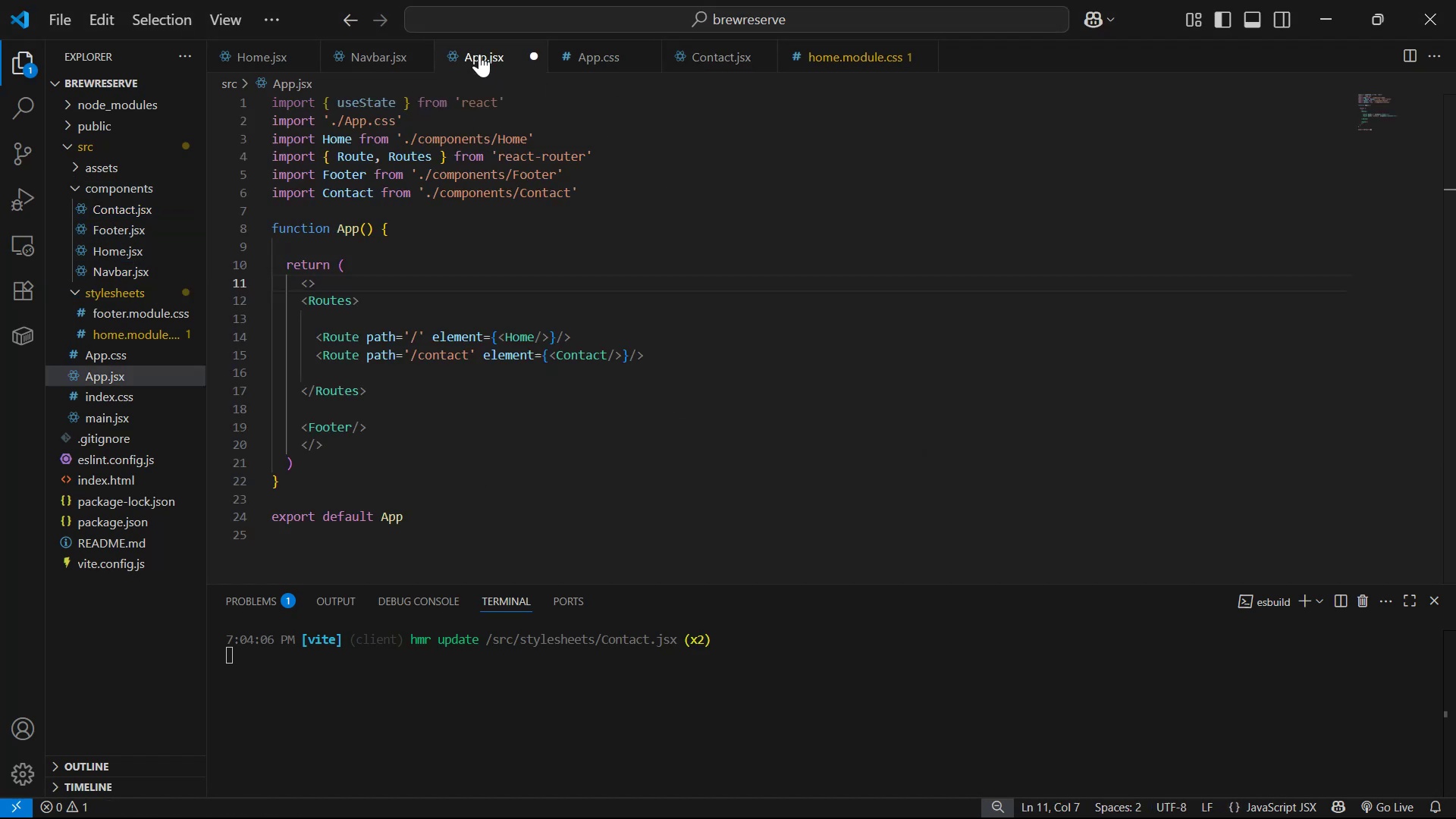 
key(Control+S)
 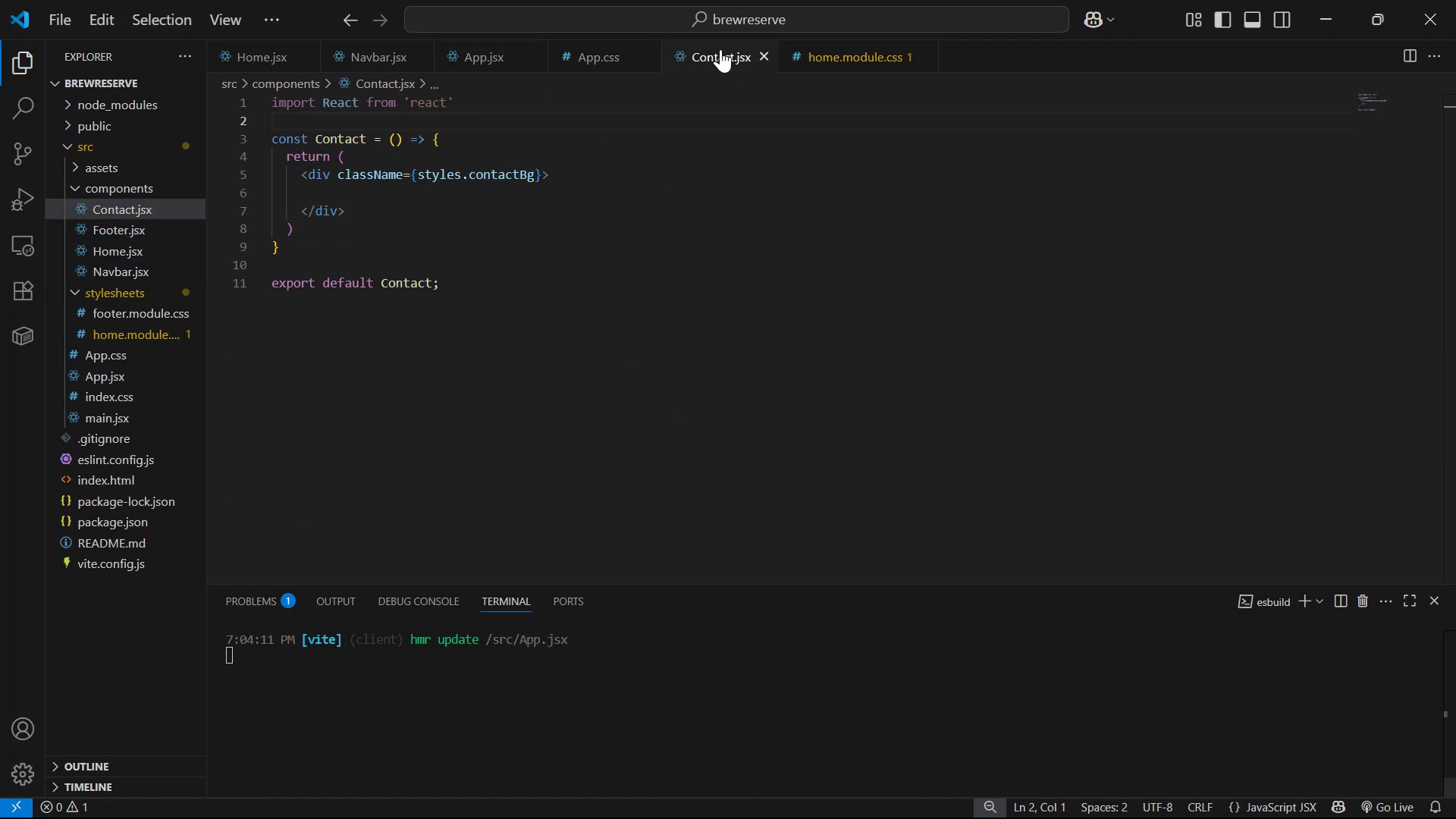 
double_click([728, 187])
 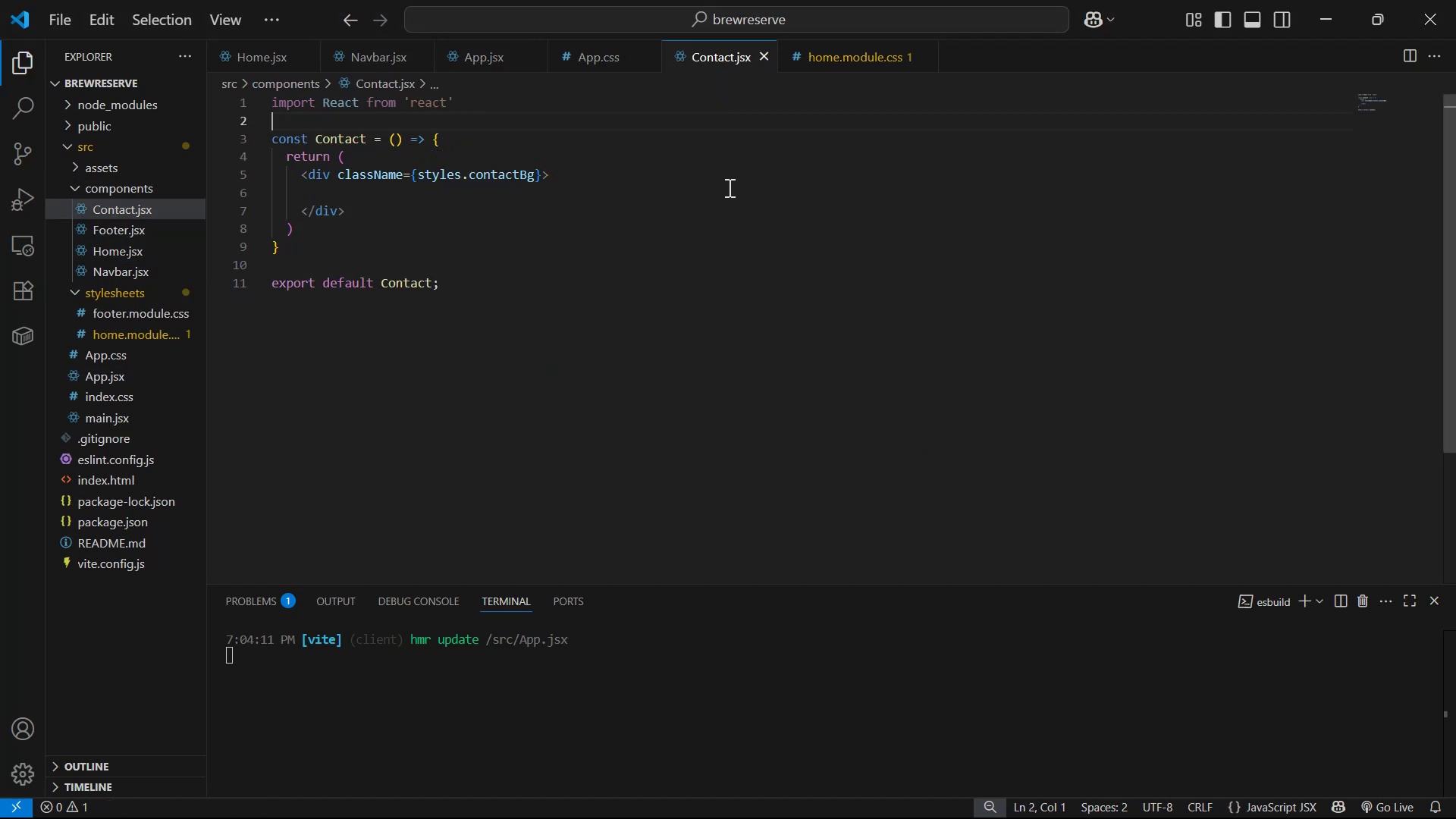 
key(Control+S)
 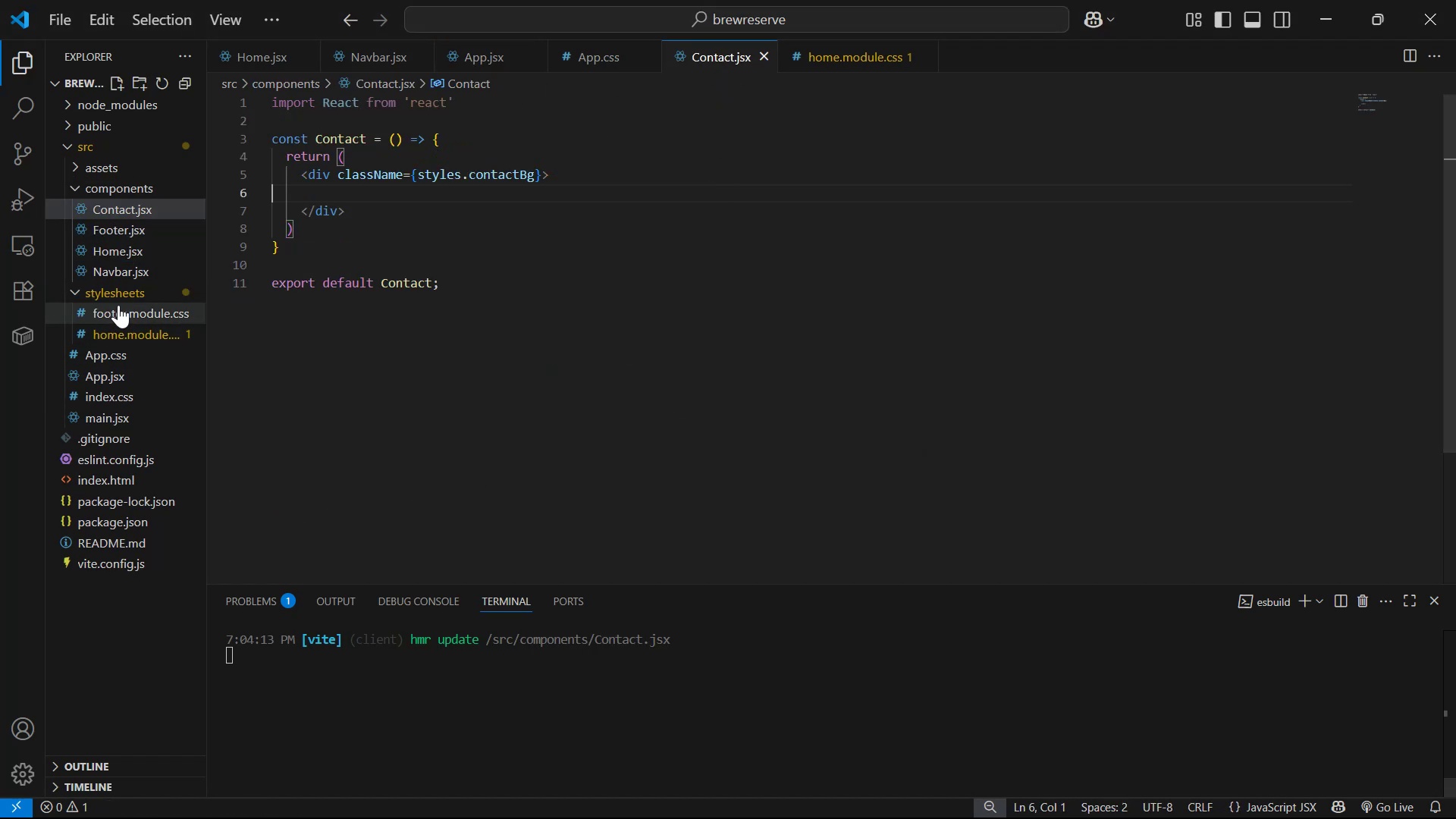 
left_click([129, 295])
 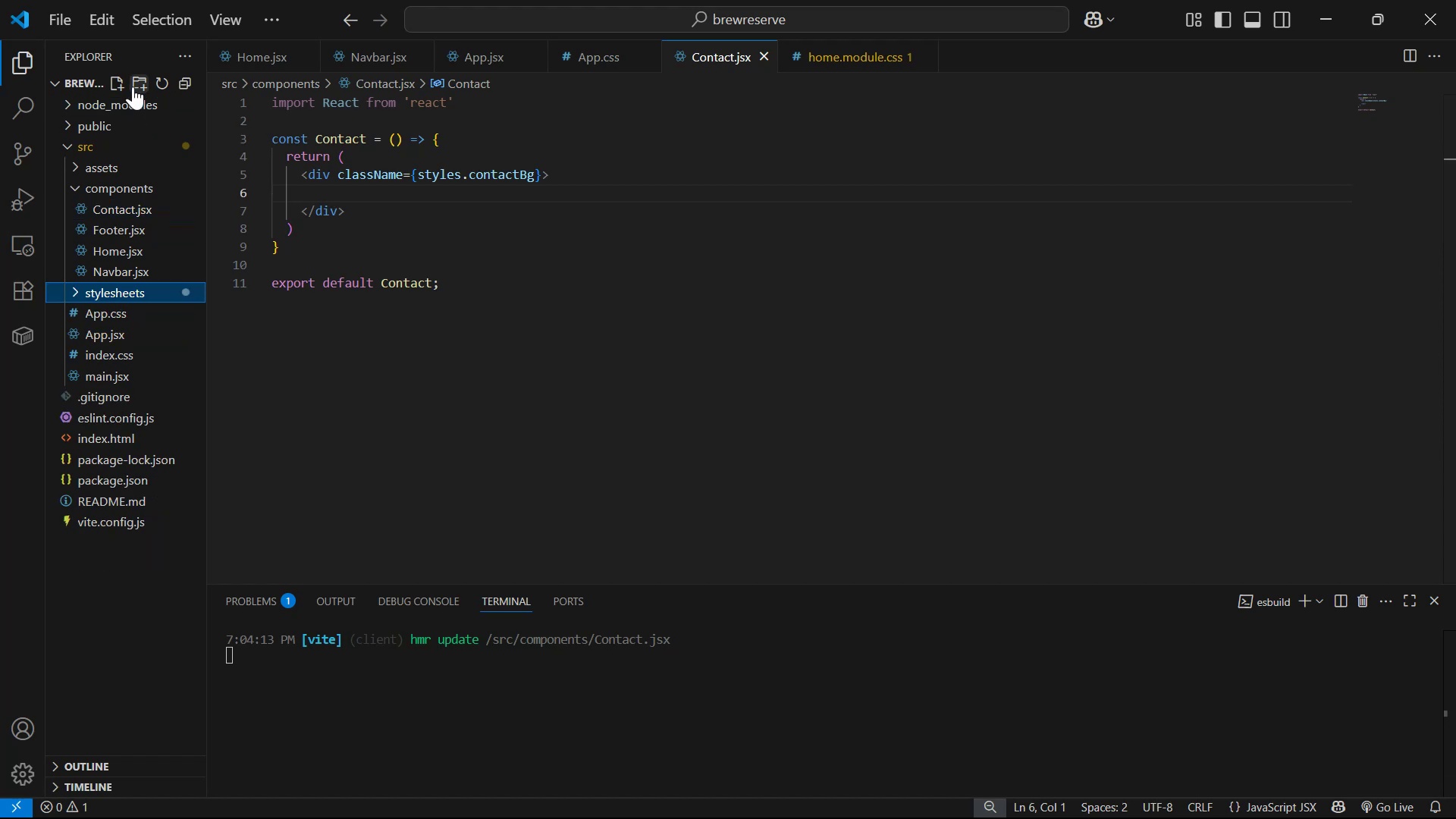 
left_click([124, 86])
 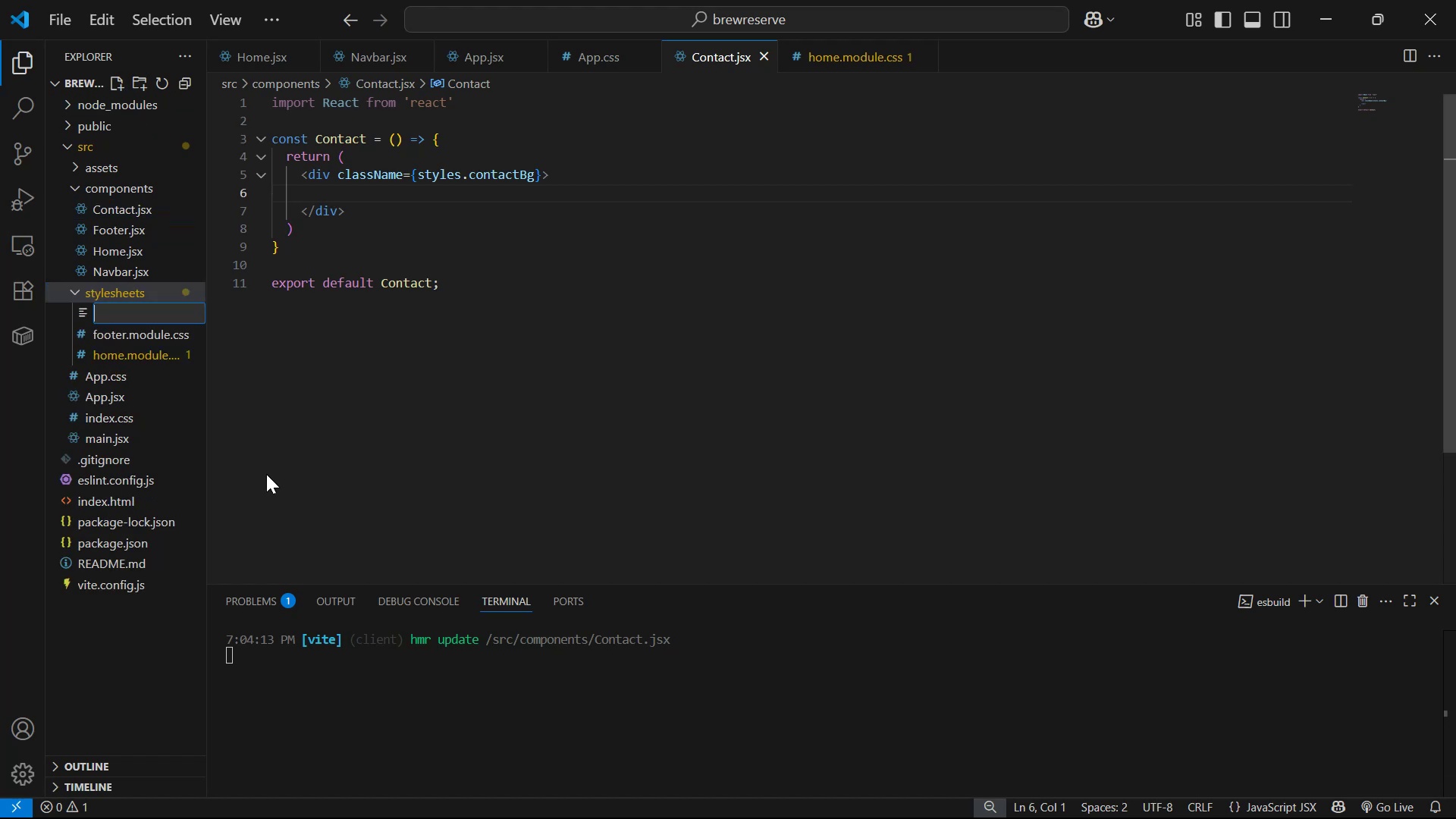 
type(ci)
key(Backspace)
type(ontat)
key(Backspace)
type(ct.modiul)
key(Backspace)
key(Backspace)
key(Backspace)
type(ule.css)
 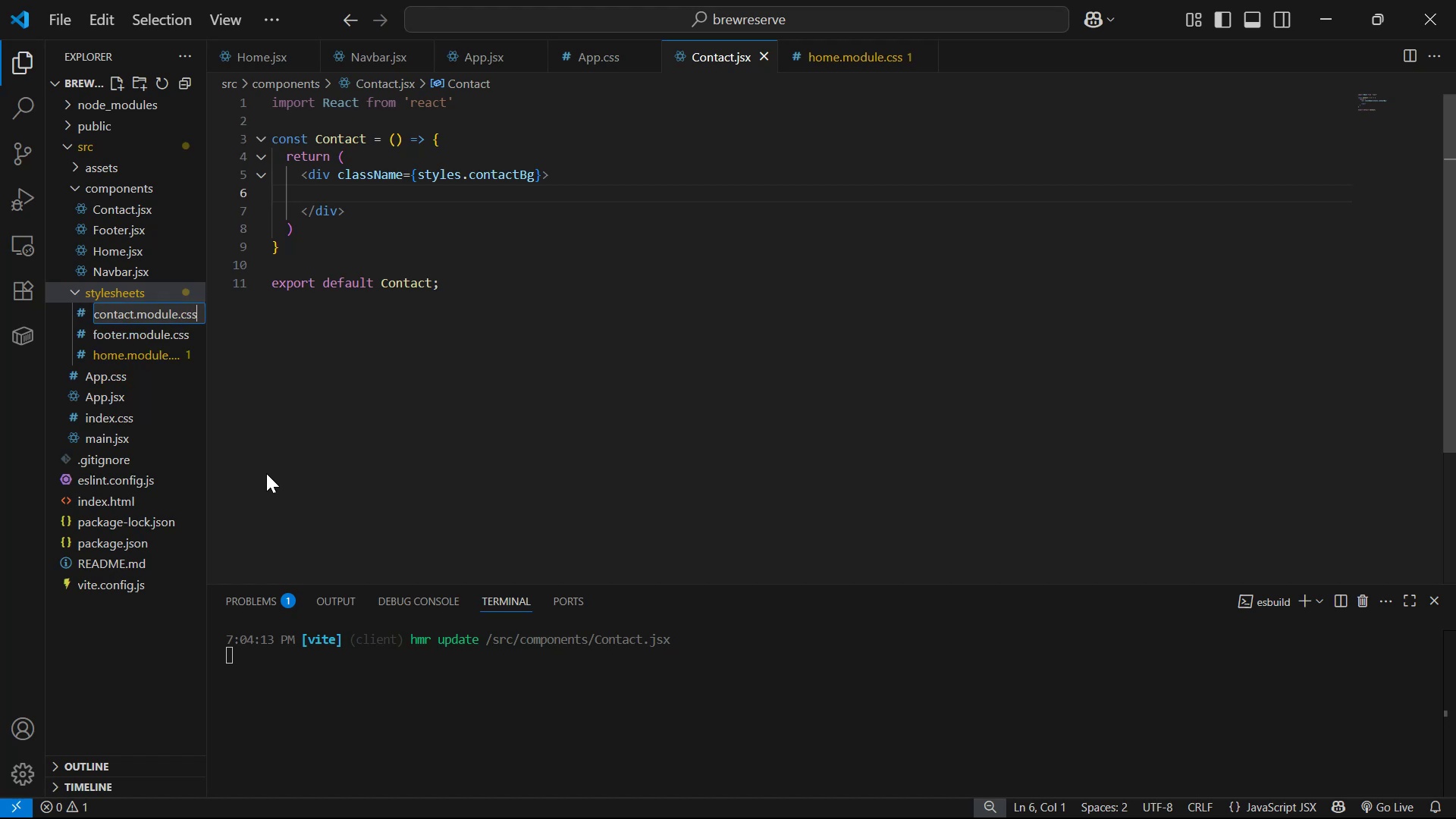 
key(Enter)
 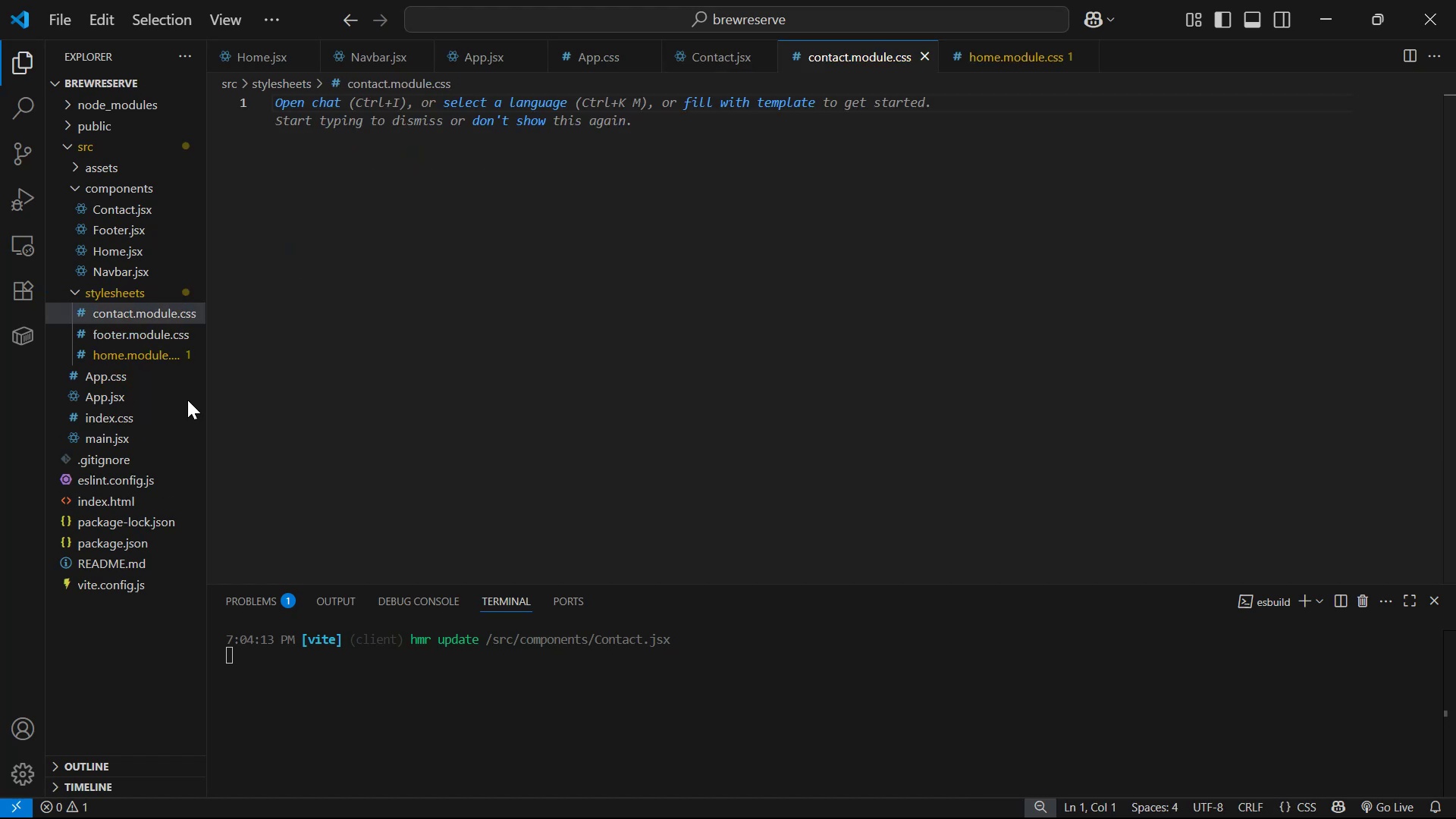 
left_click([428, 318])
 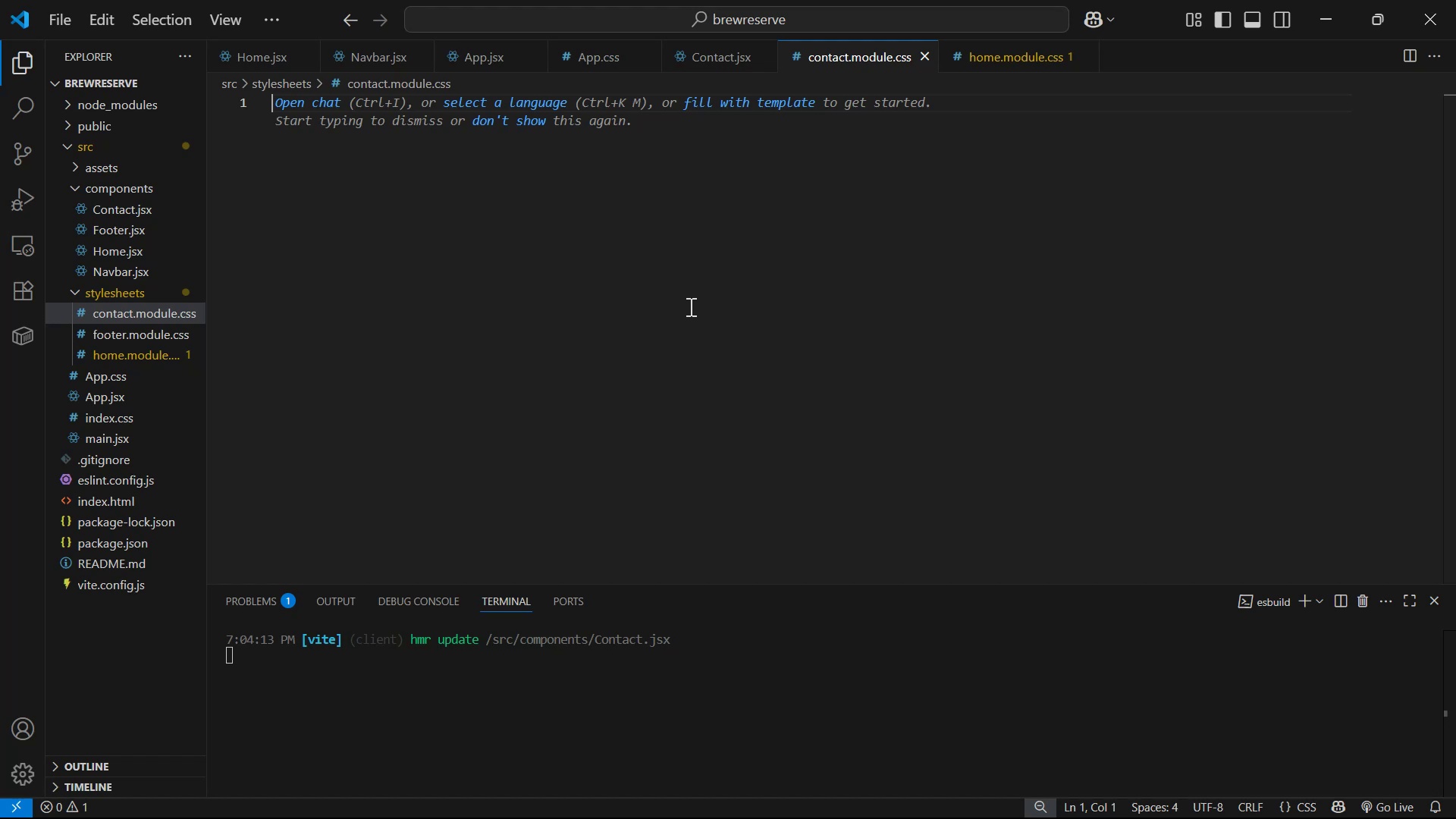 
wait(12.87)
 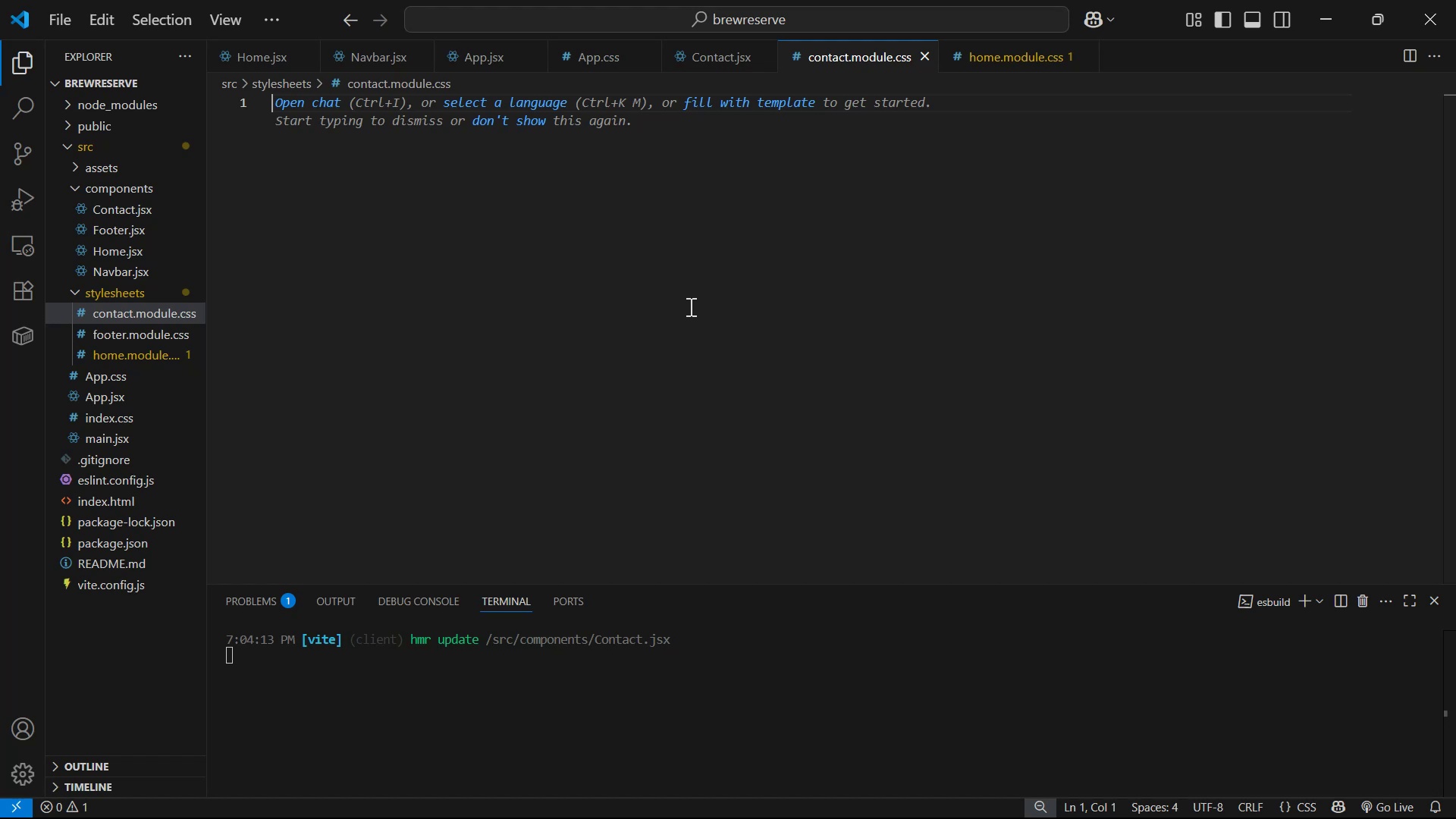 
key(Enter)
 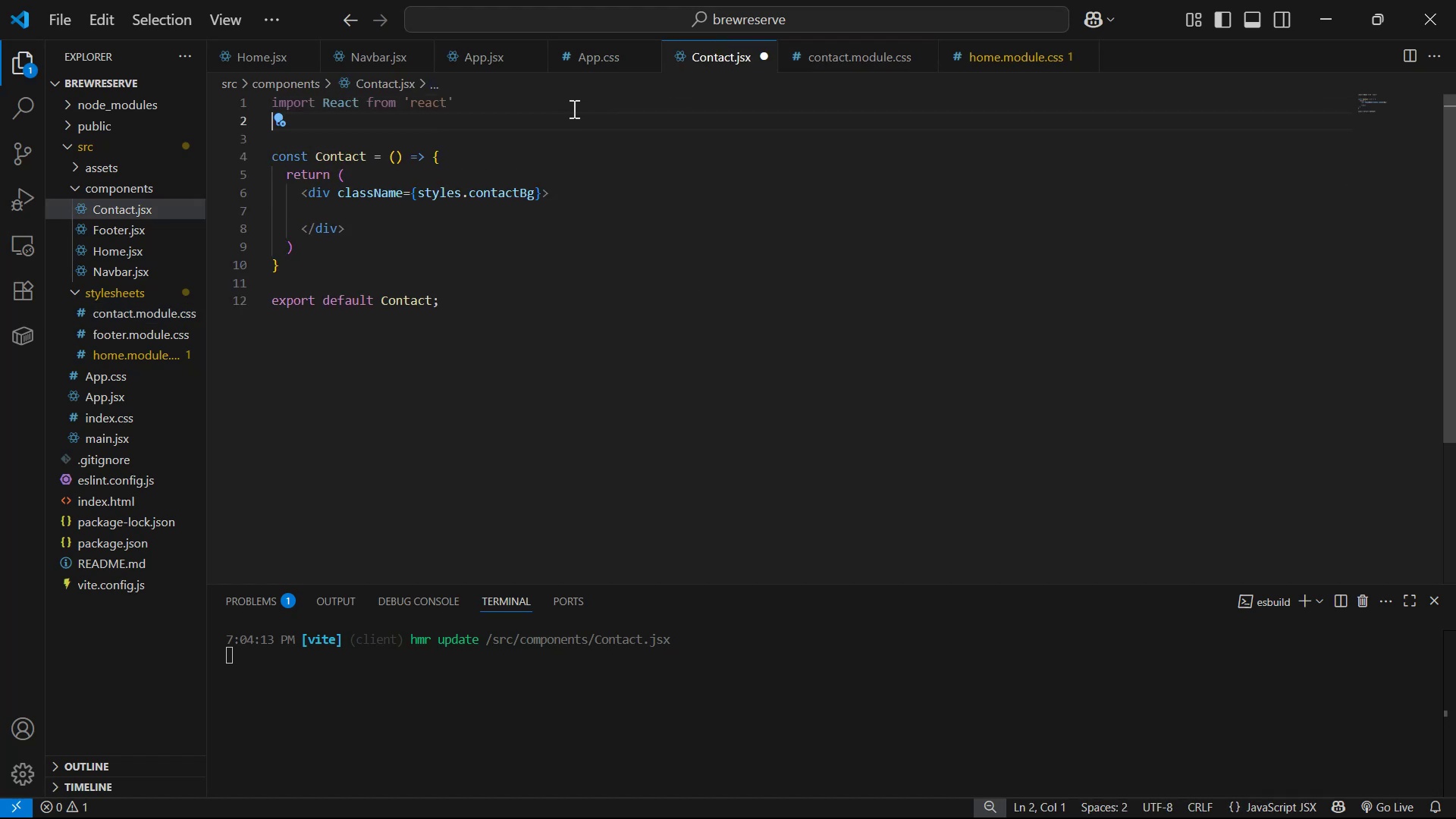 
type(im)
 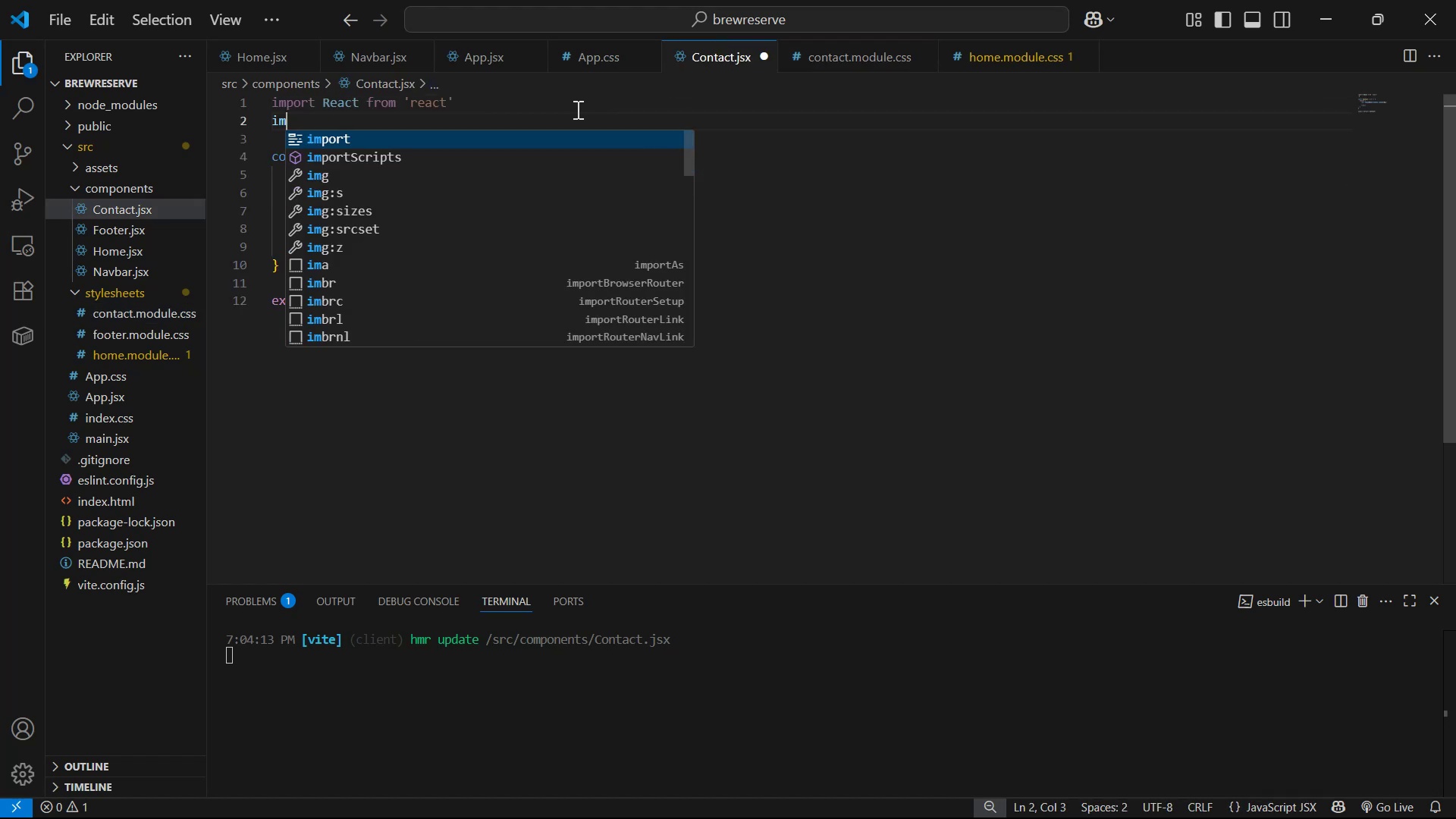 
key(Enter)
 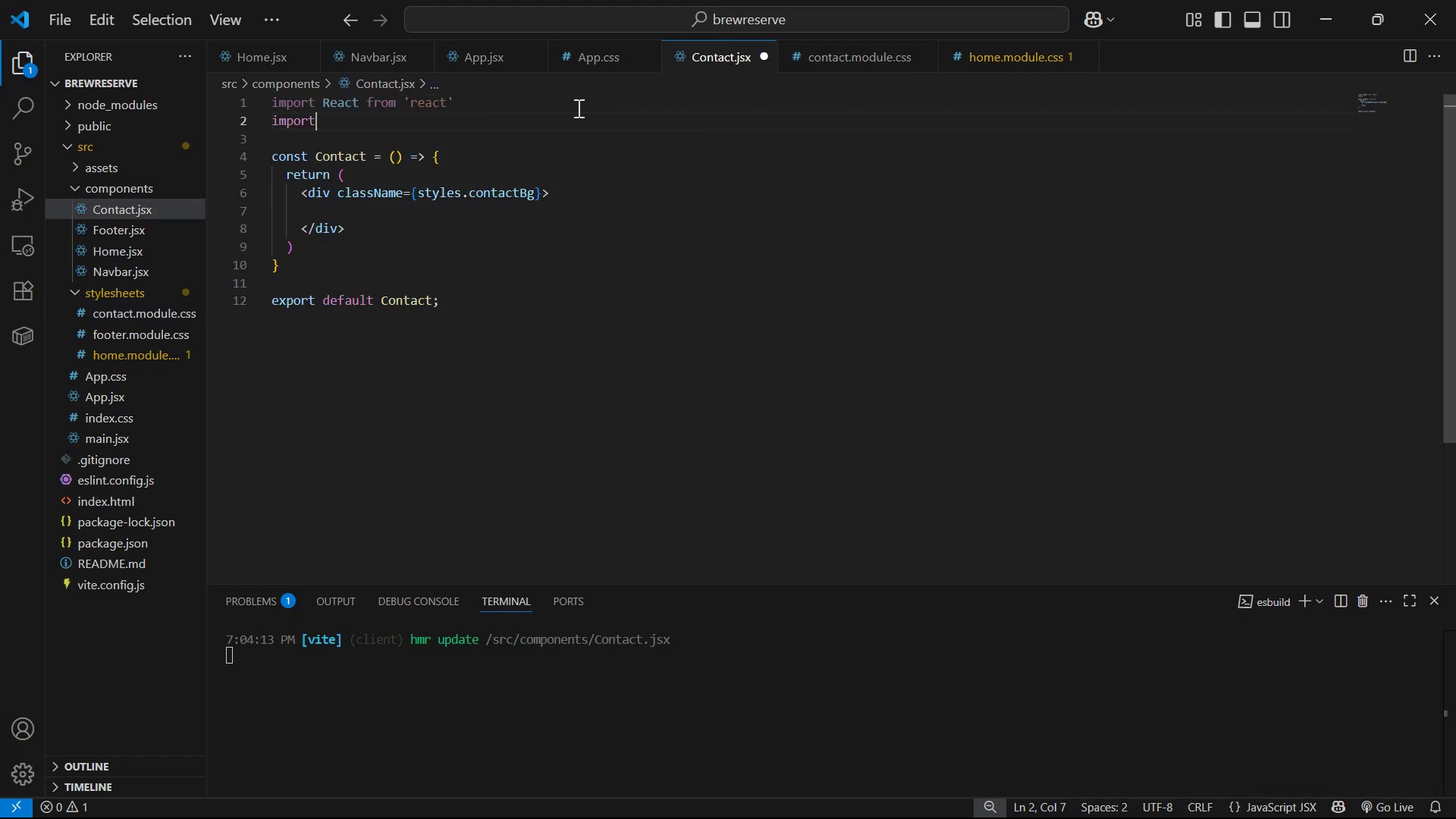 
type( styles from 'co)
key(Backspace)
key(Backspace)
type(../)
 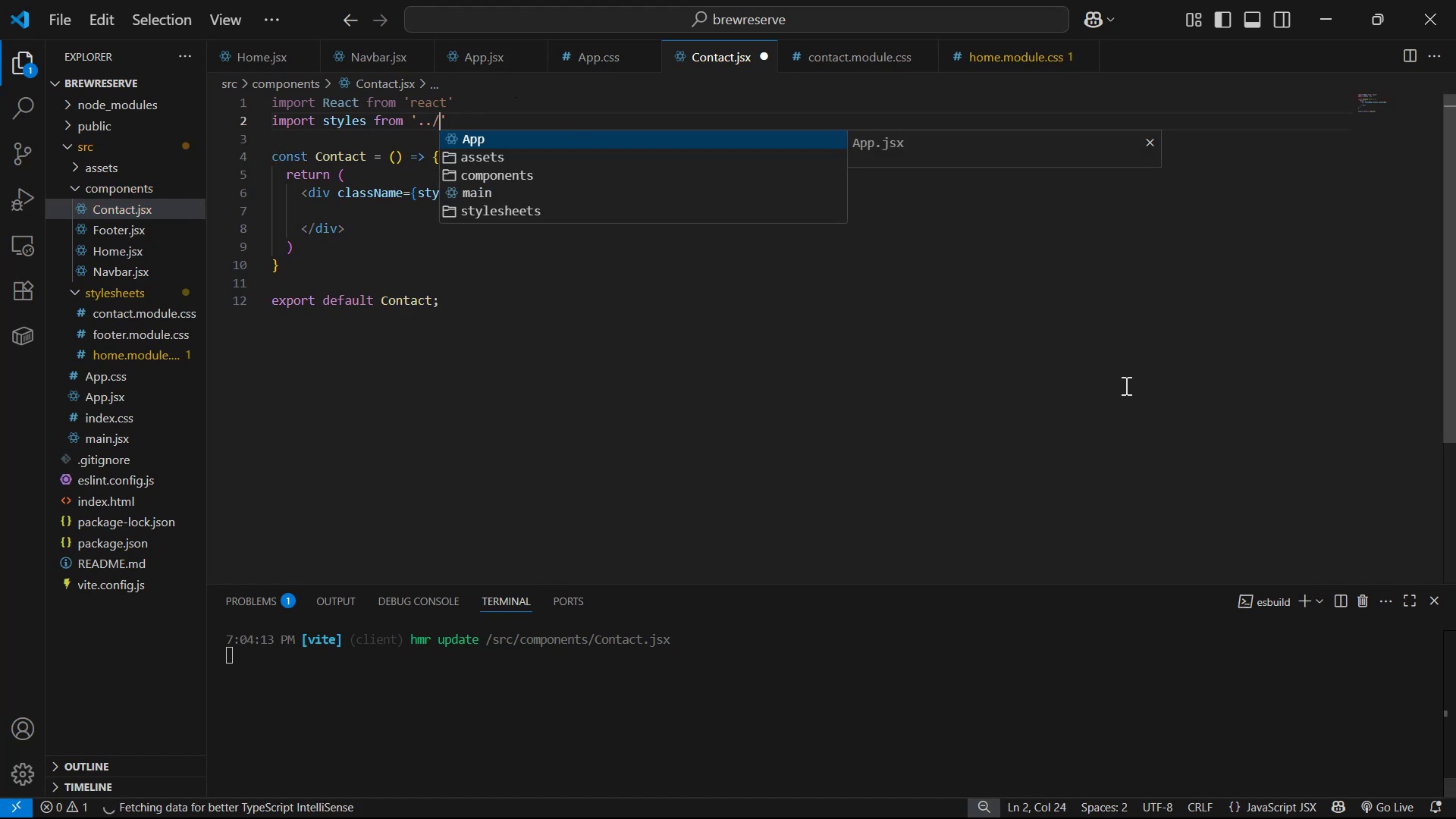 
key(ArrowDown)
 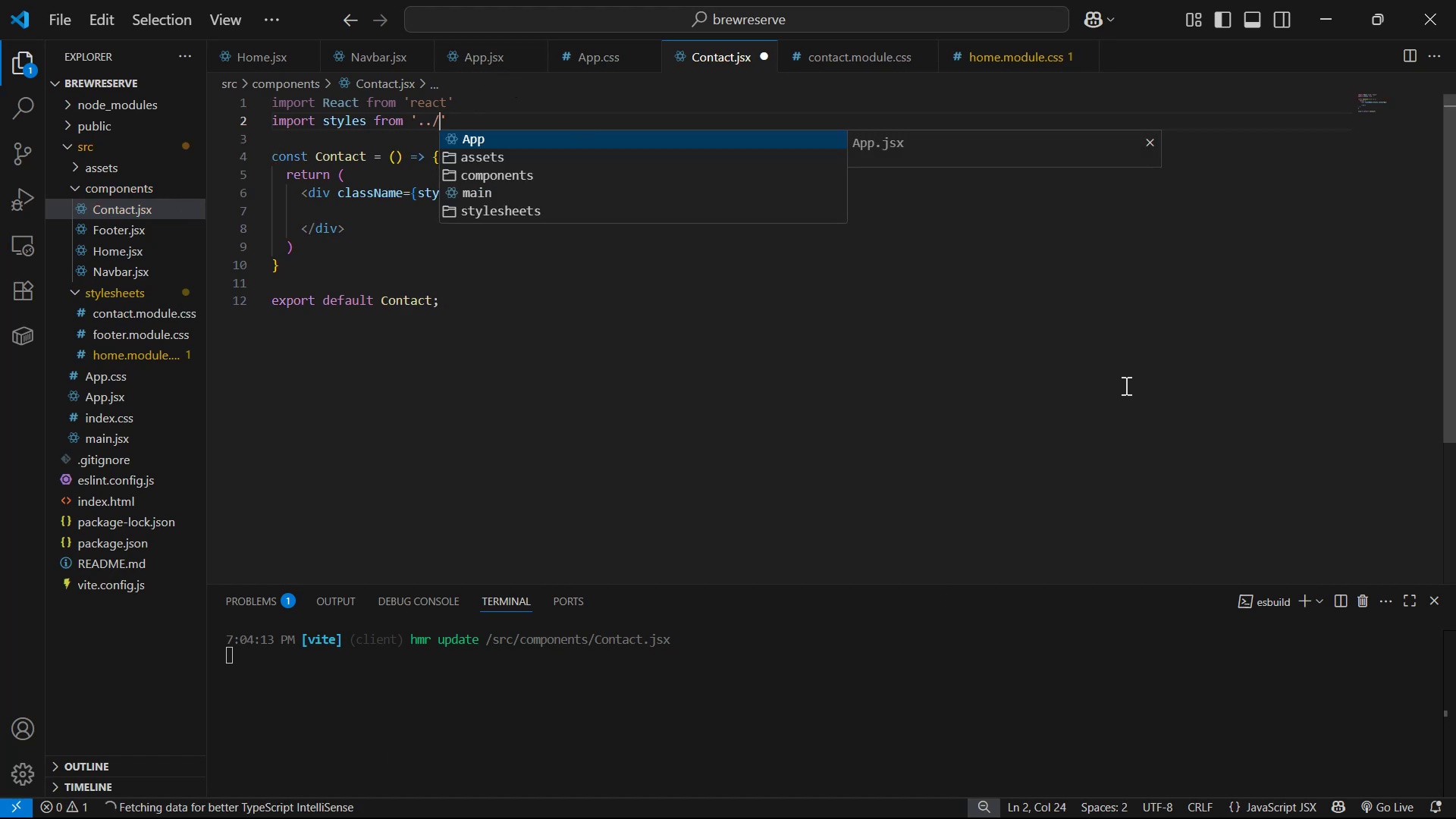 
key(ArrowDown)
 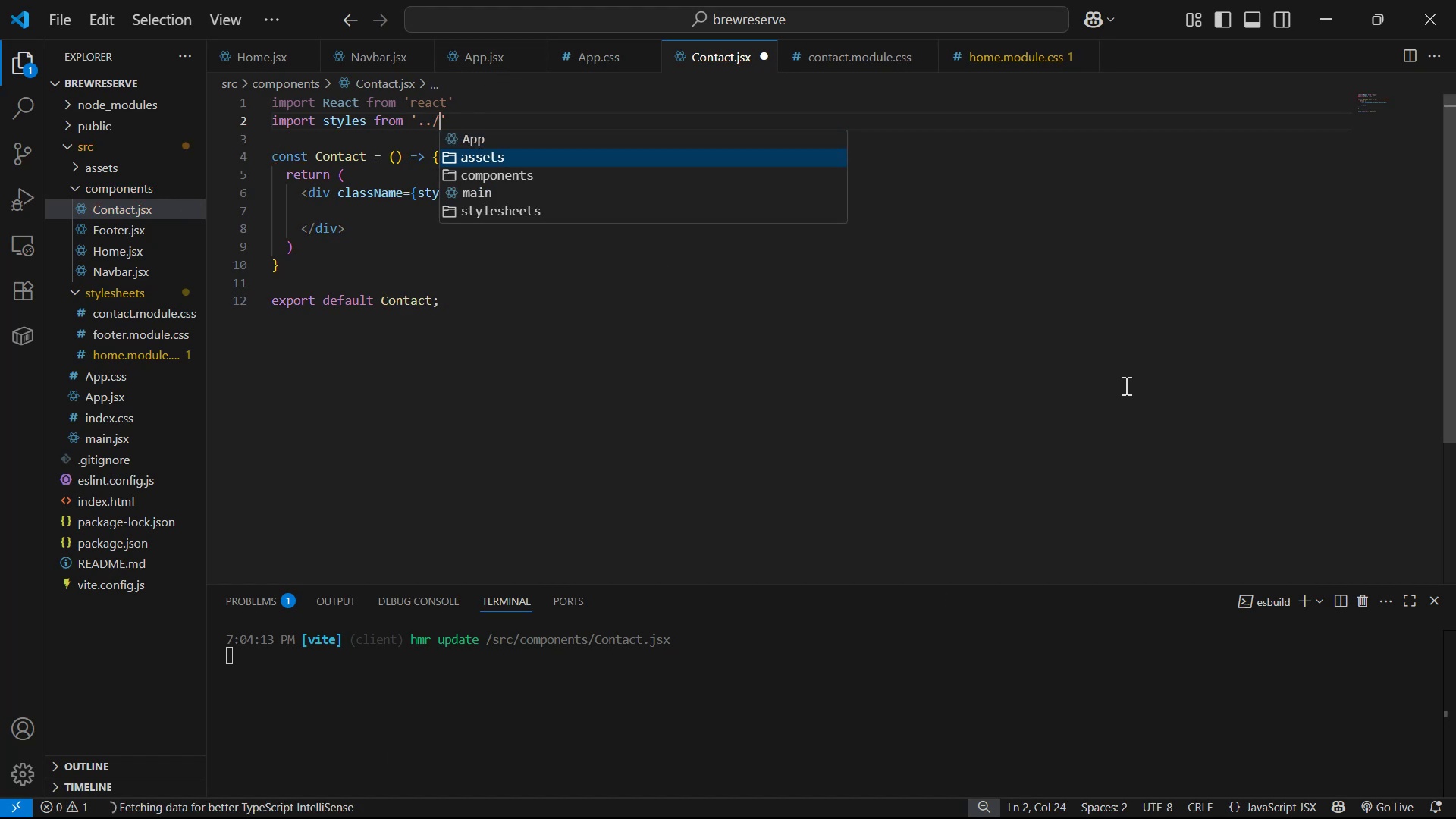 
key(ArrowDown)
 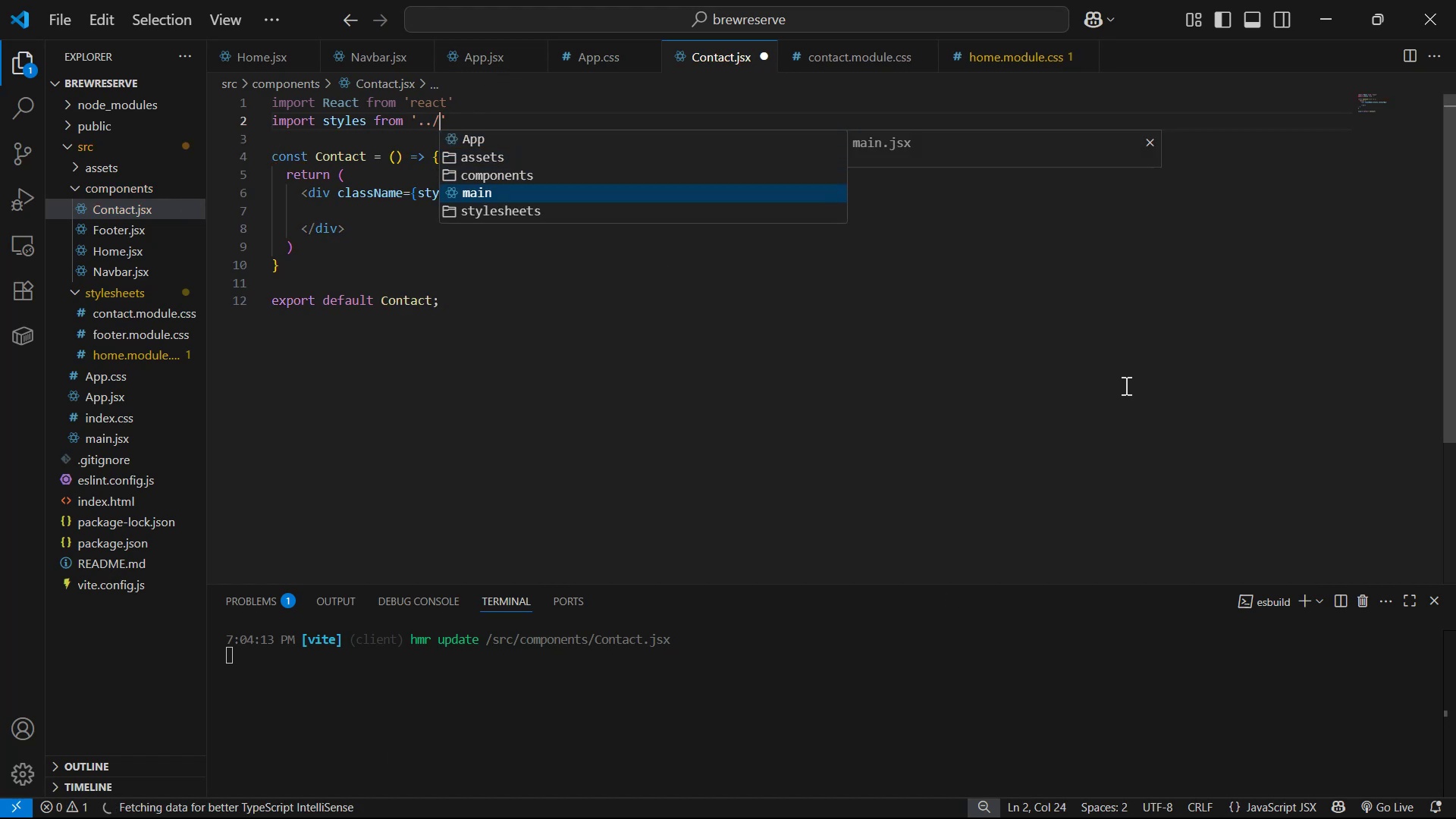 
key(ArrowDown)
 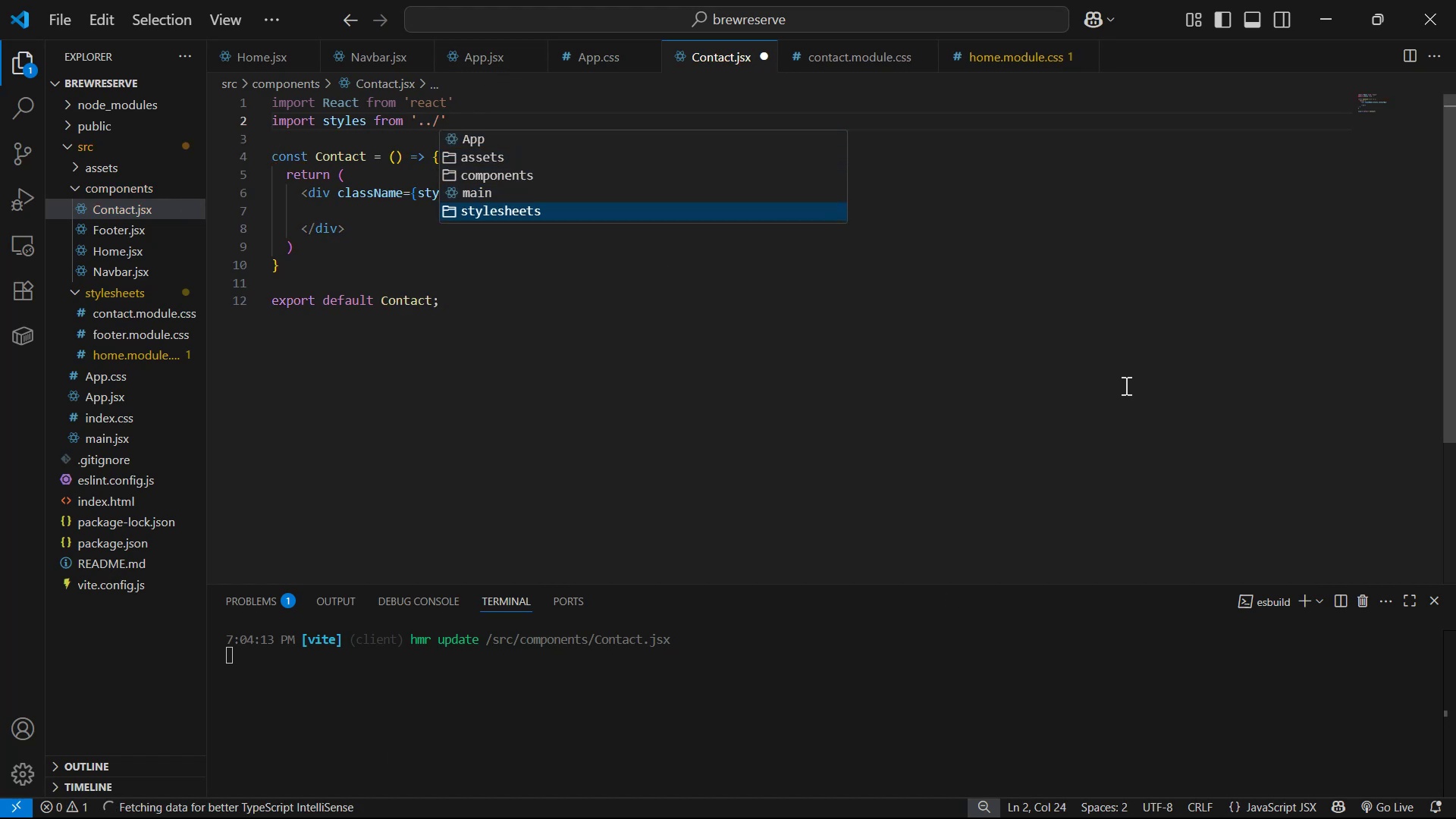 
key(Enter)
 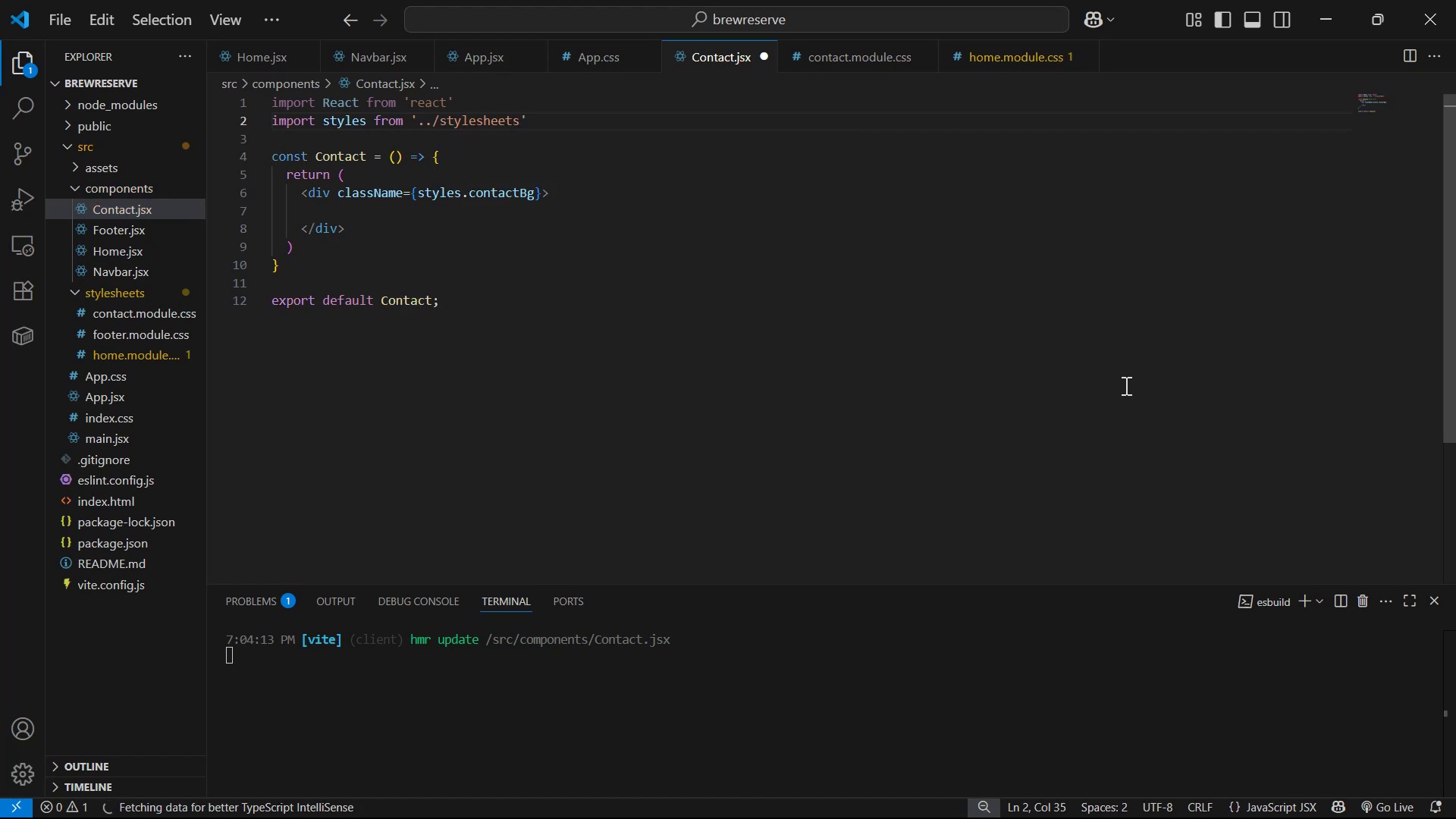 
type(/contact.module.css)
 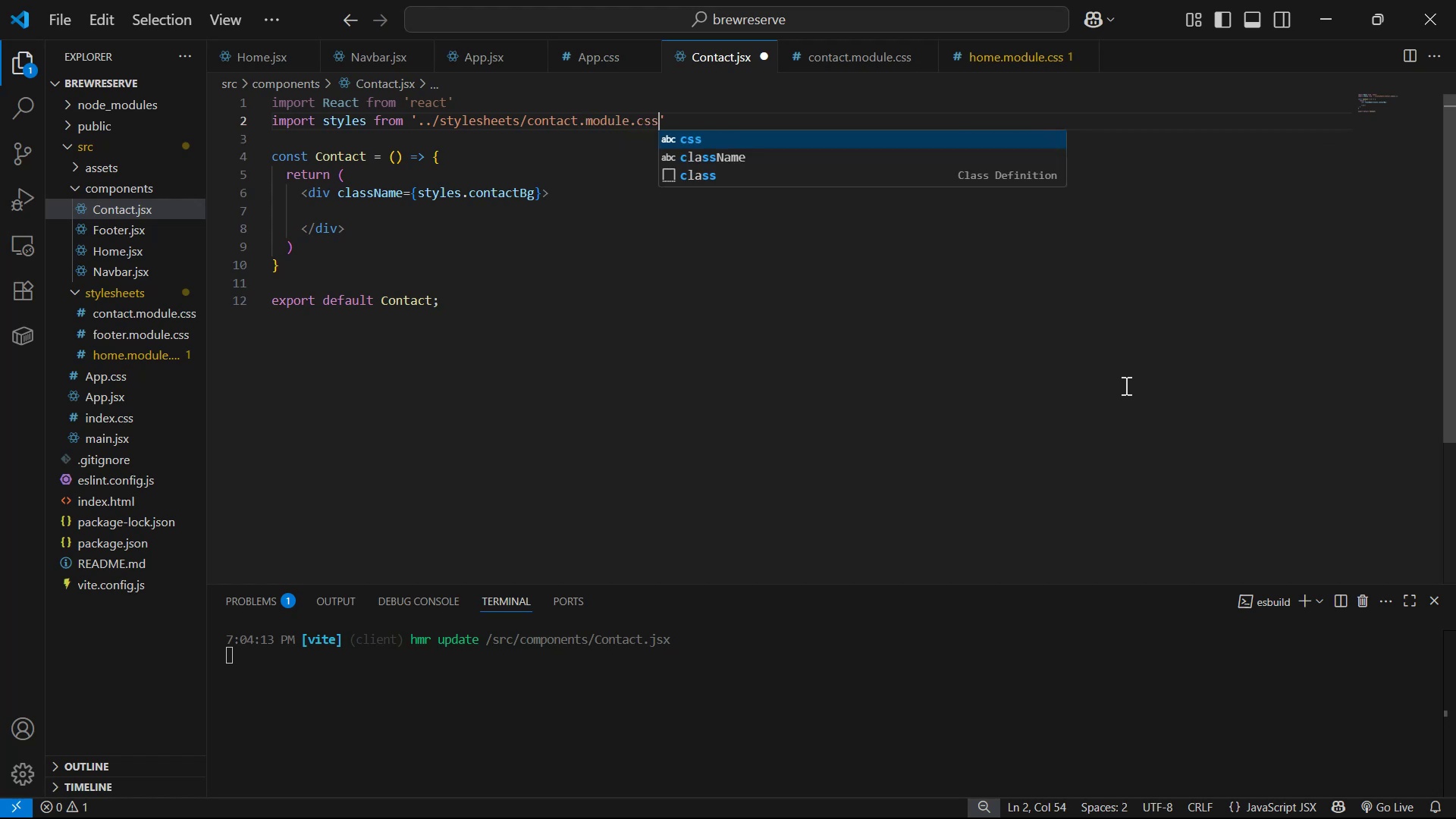 
key(Control+S)
 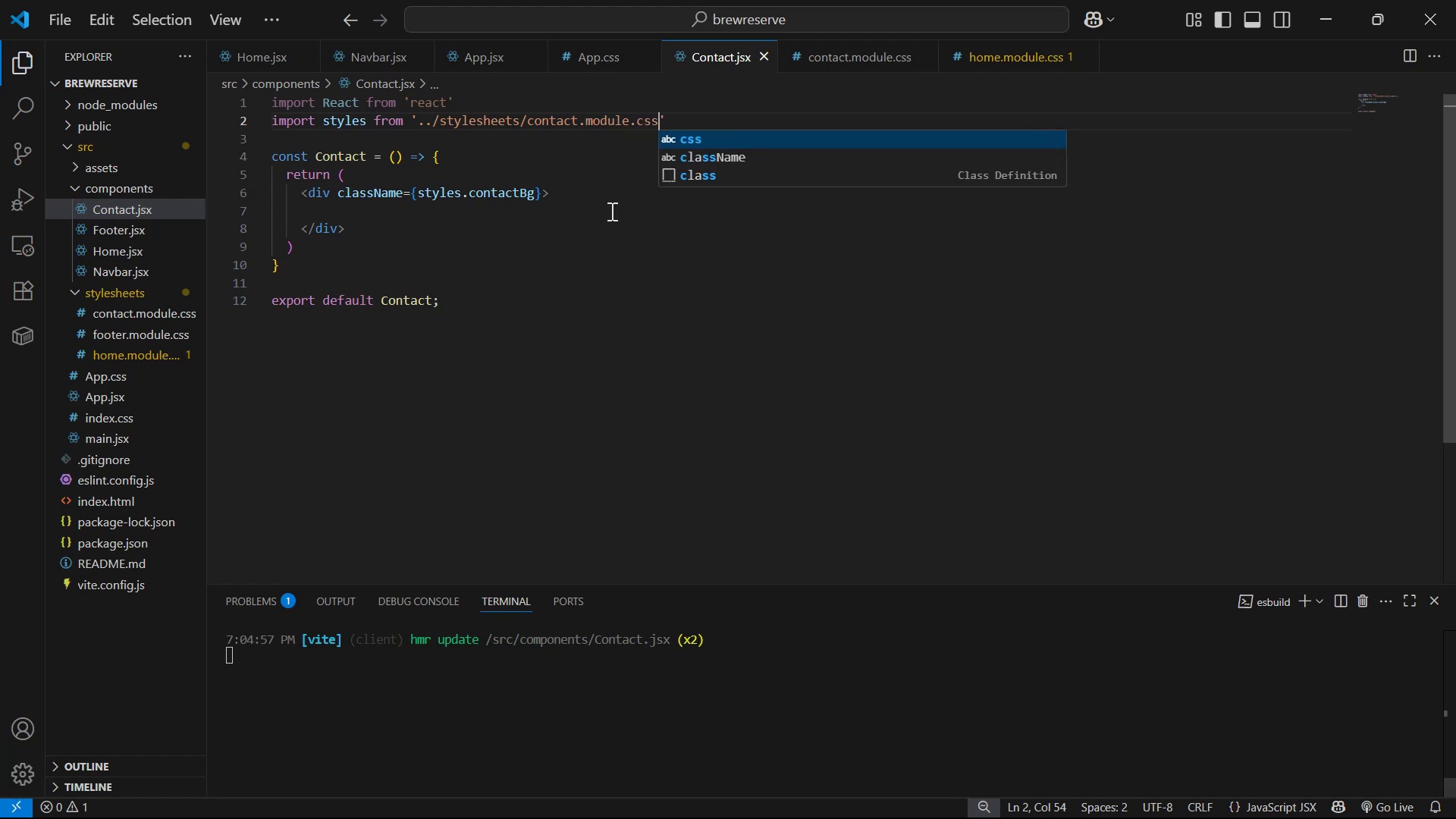 
left_click([588, 196])
 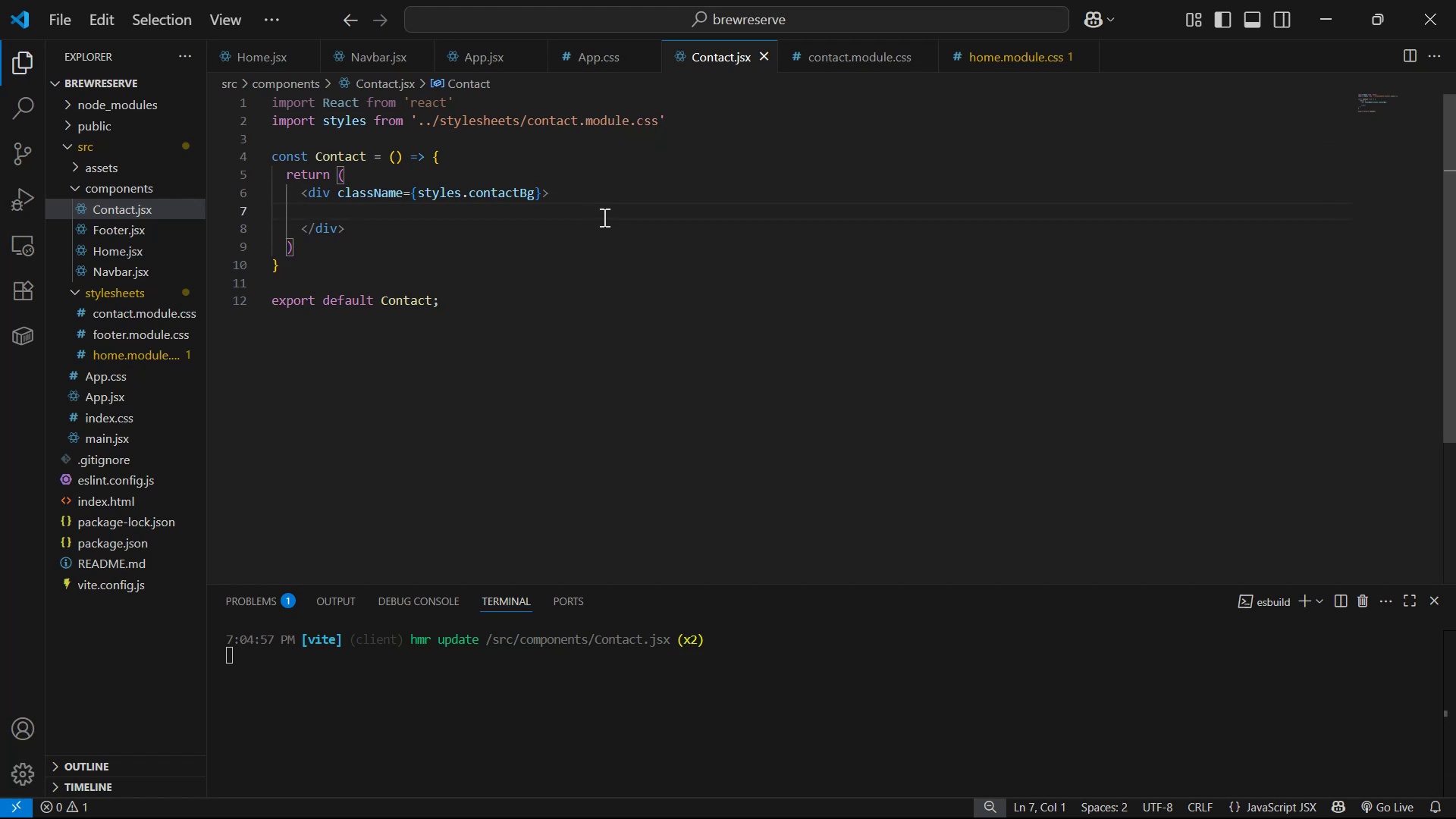 
key(Backspace)
 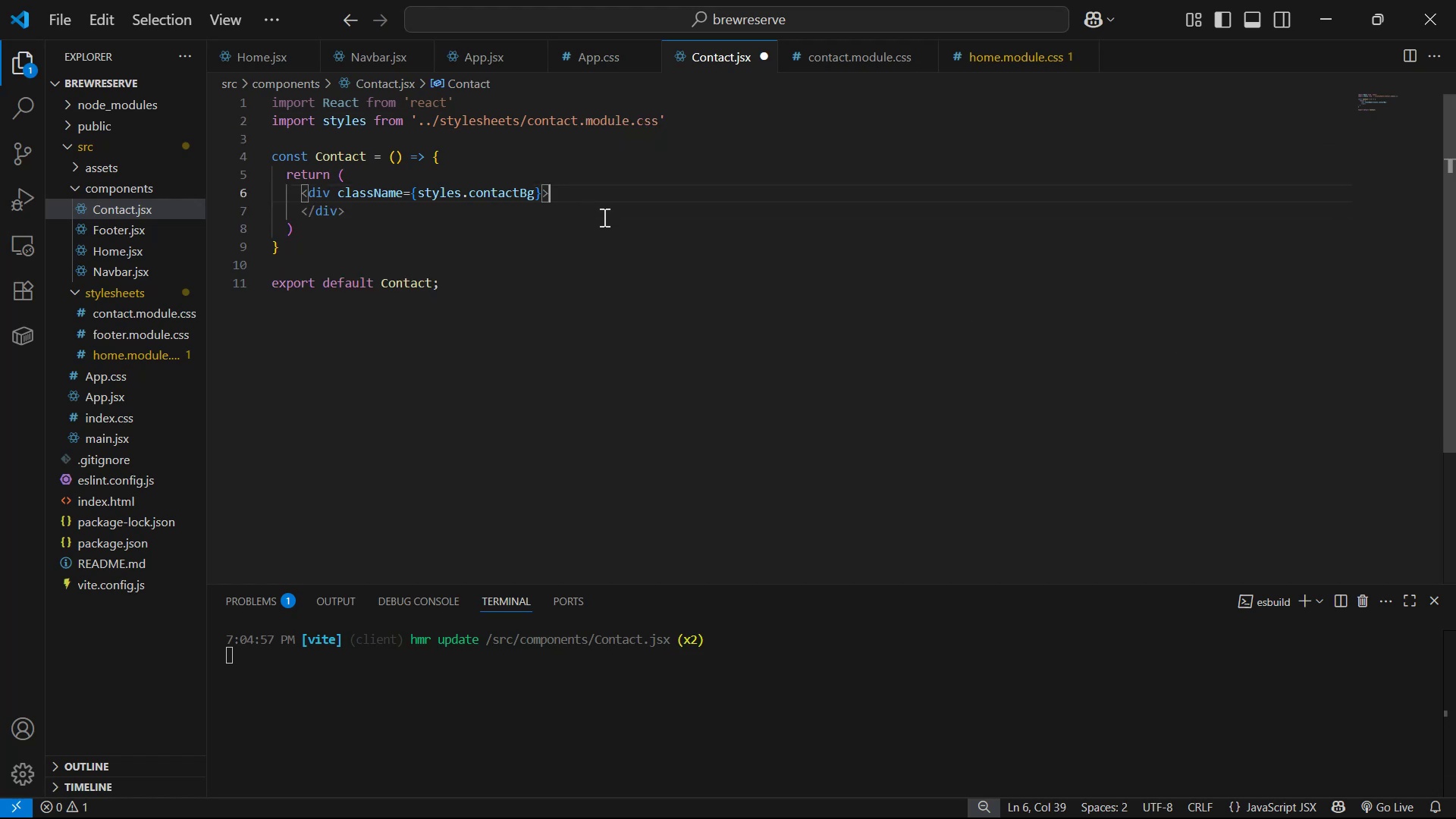 
key(Enter)
 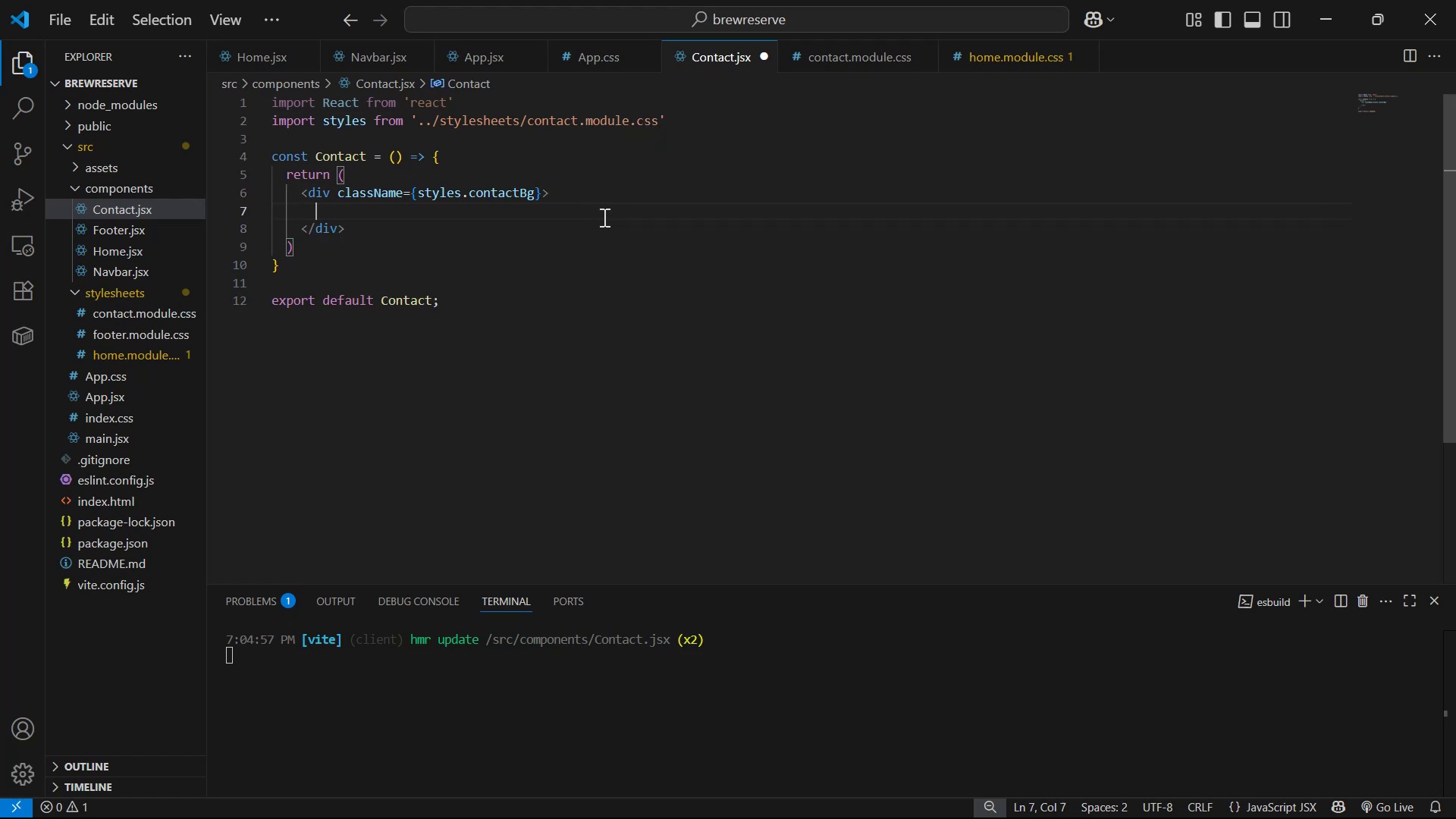 
type(<Navba)
 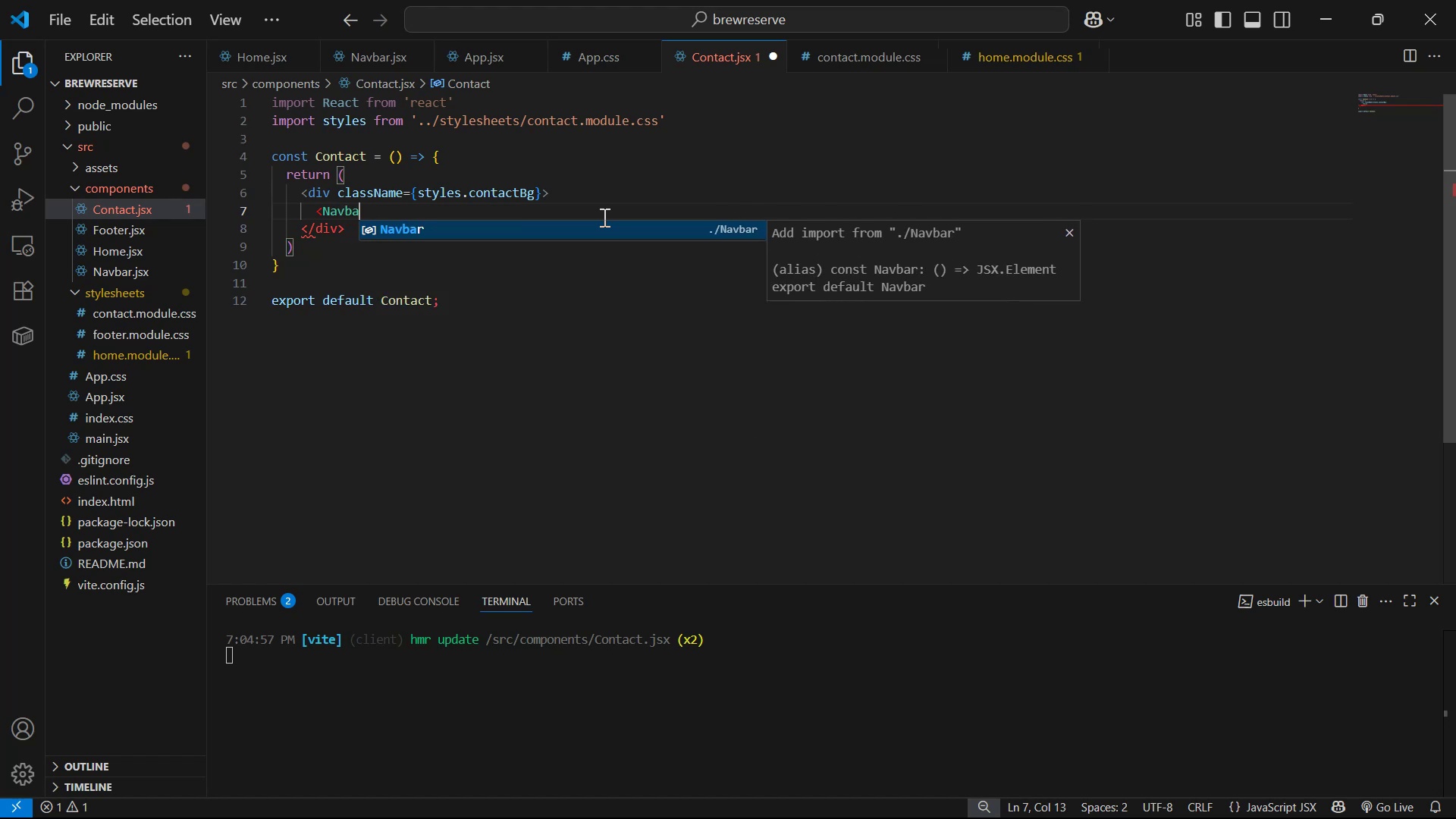 
key(Enter)
 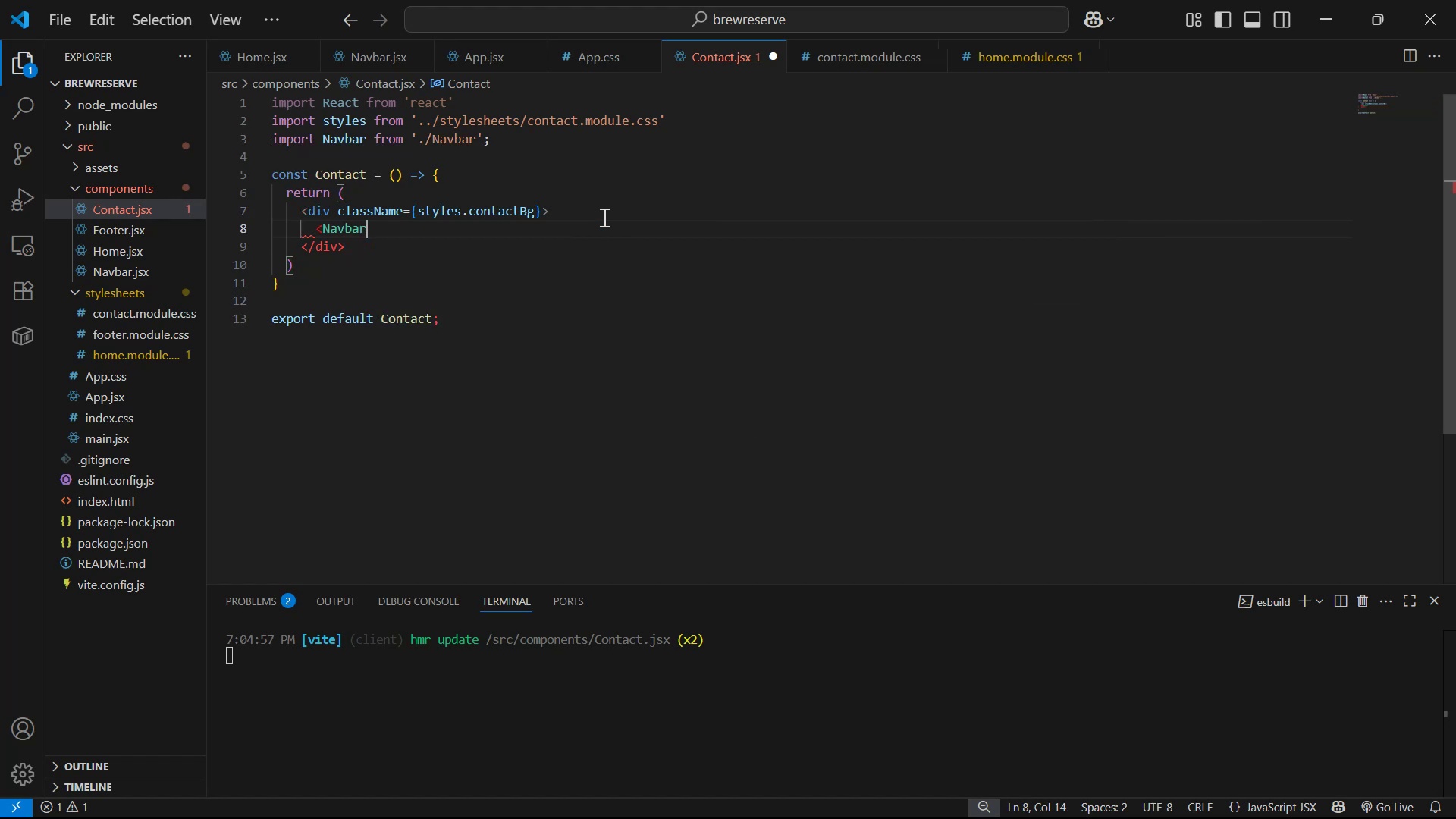 
key(Slash)
 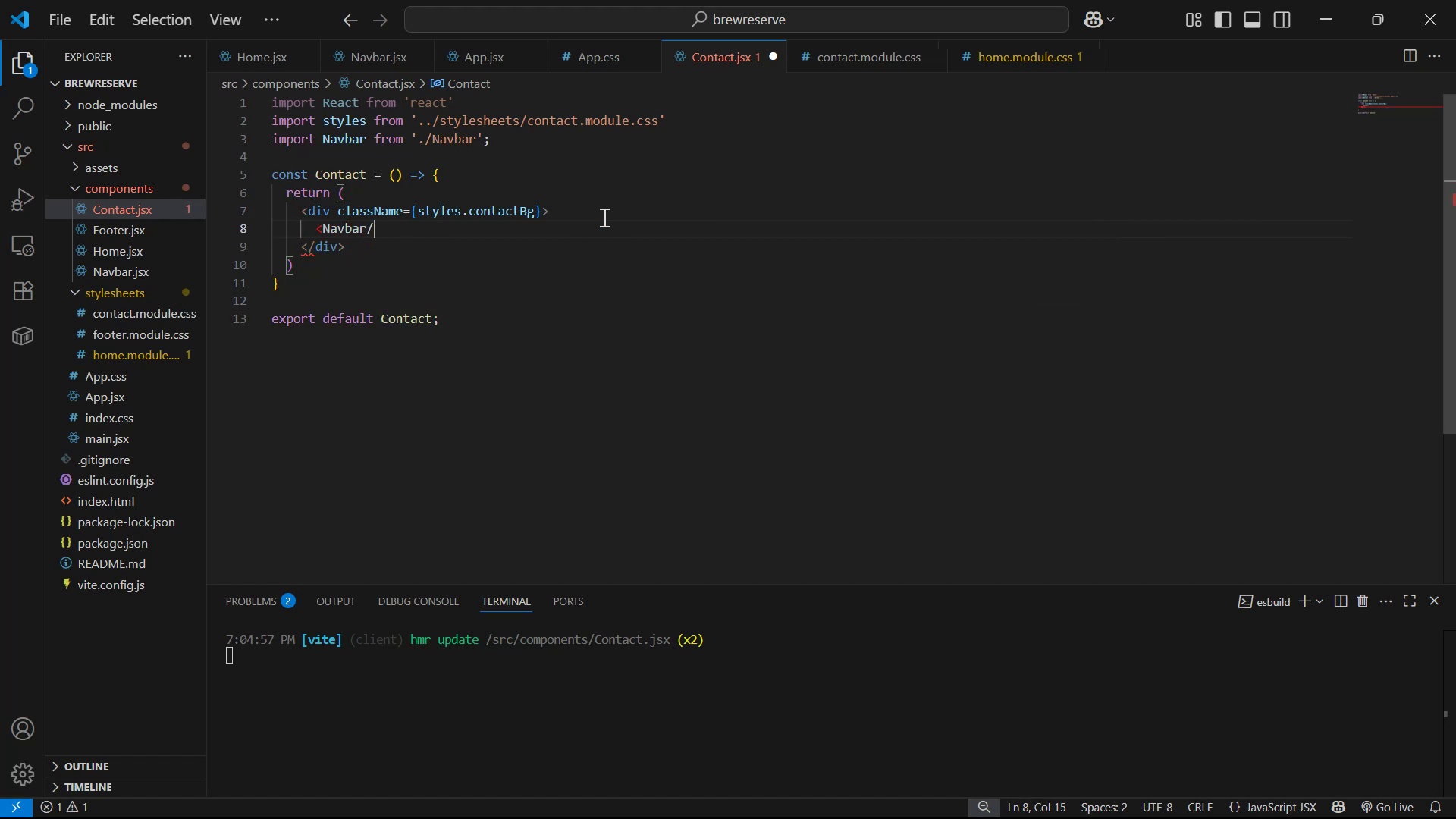 
key(Shift+ShiftLeft)
 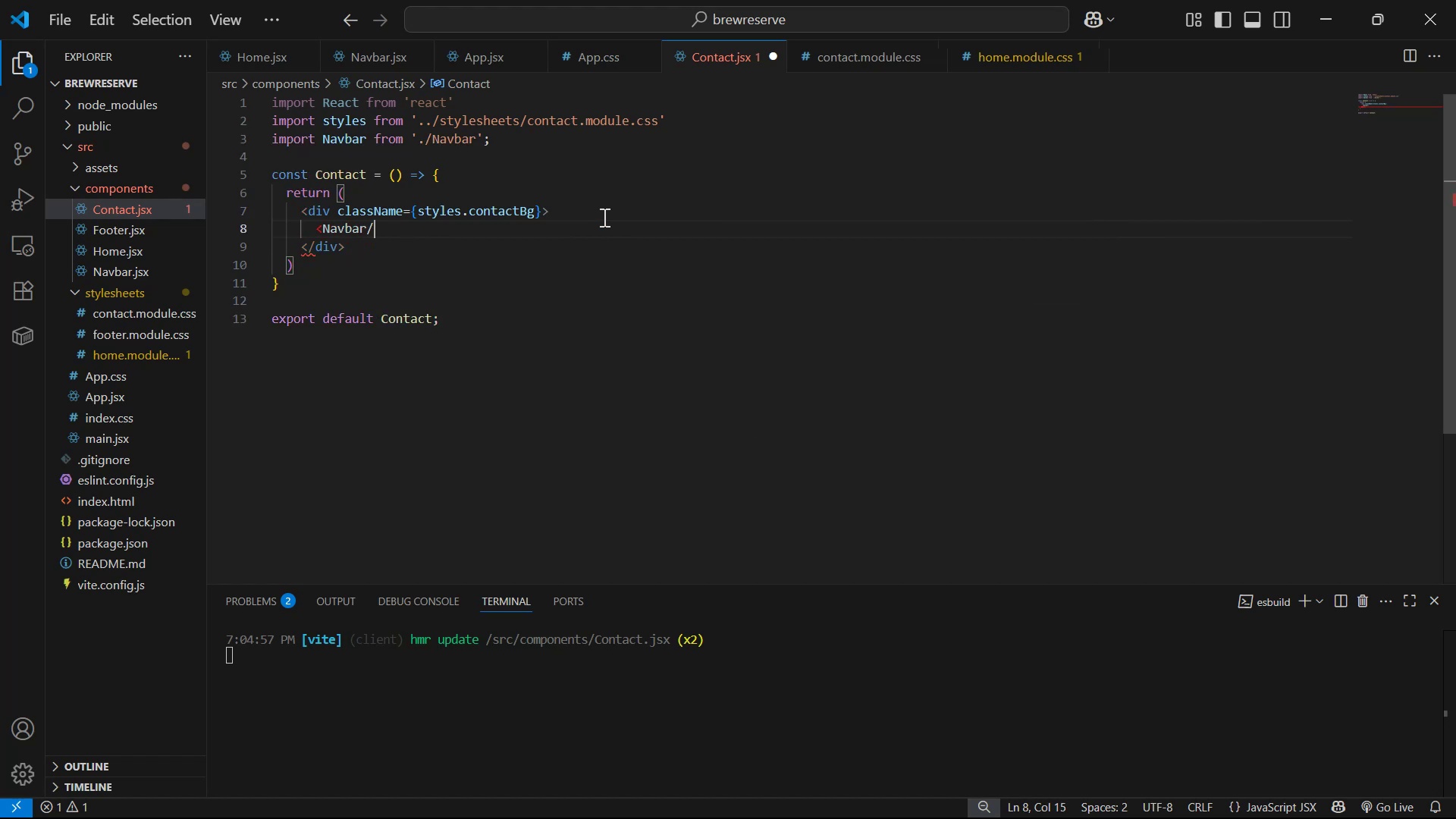 
key(Shift+Period)
 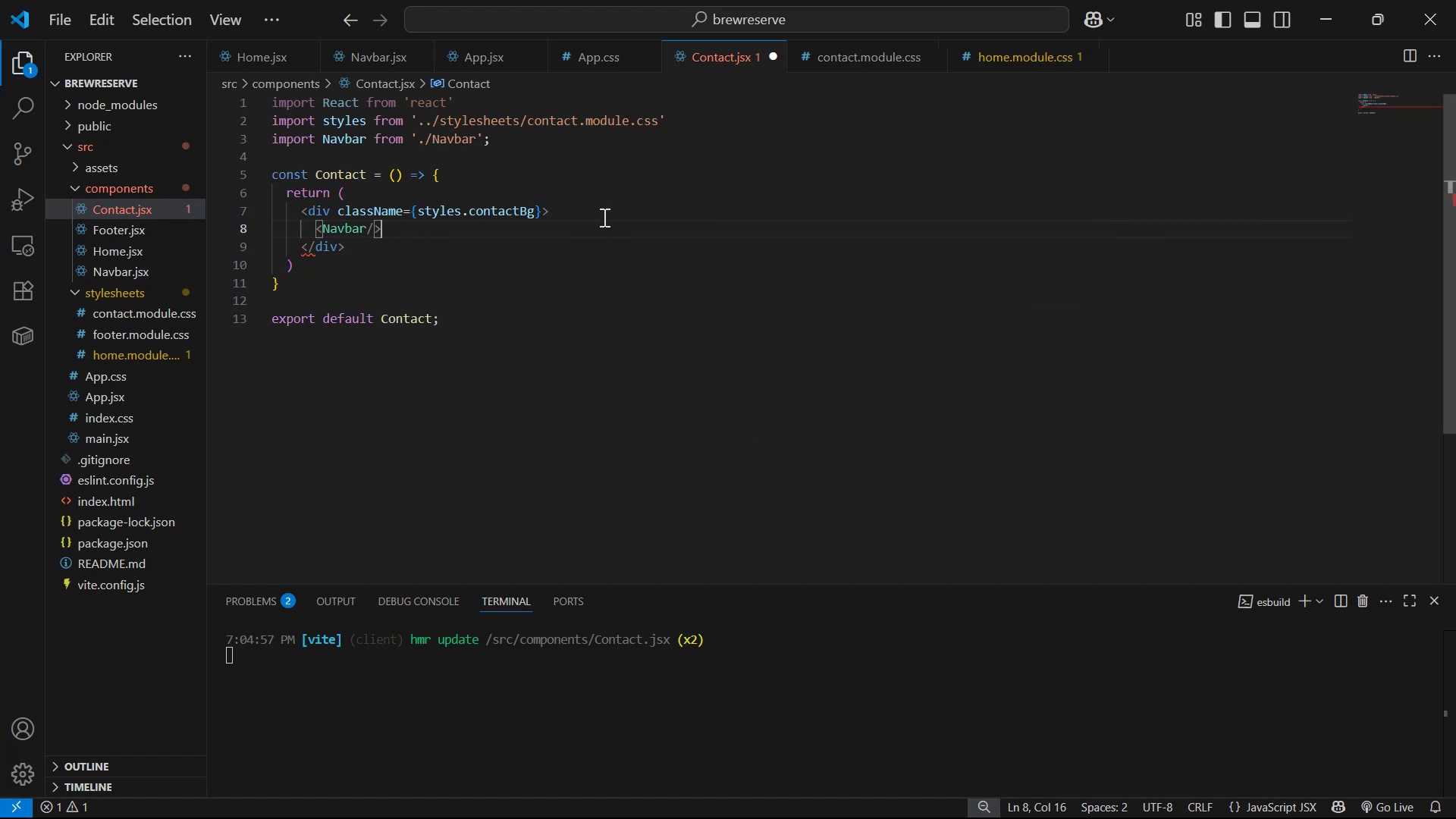 
key(Control+S)
 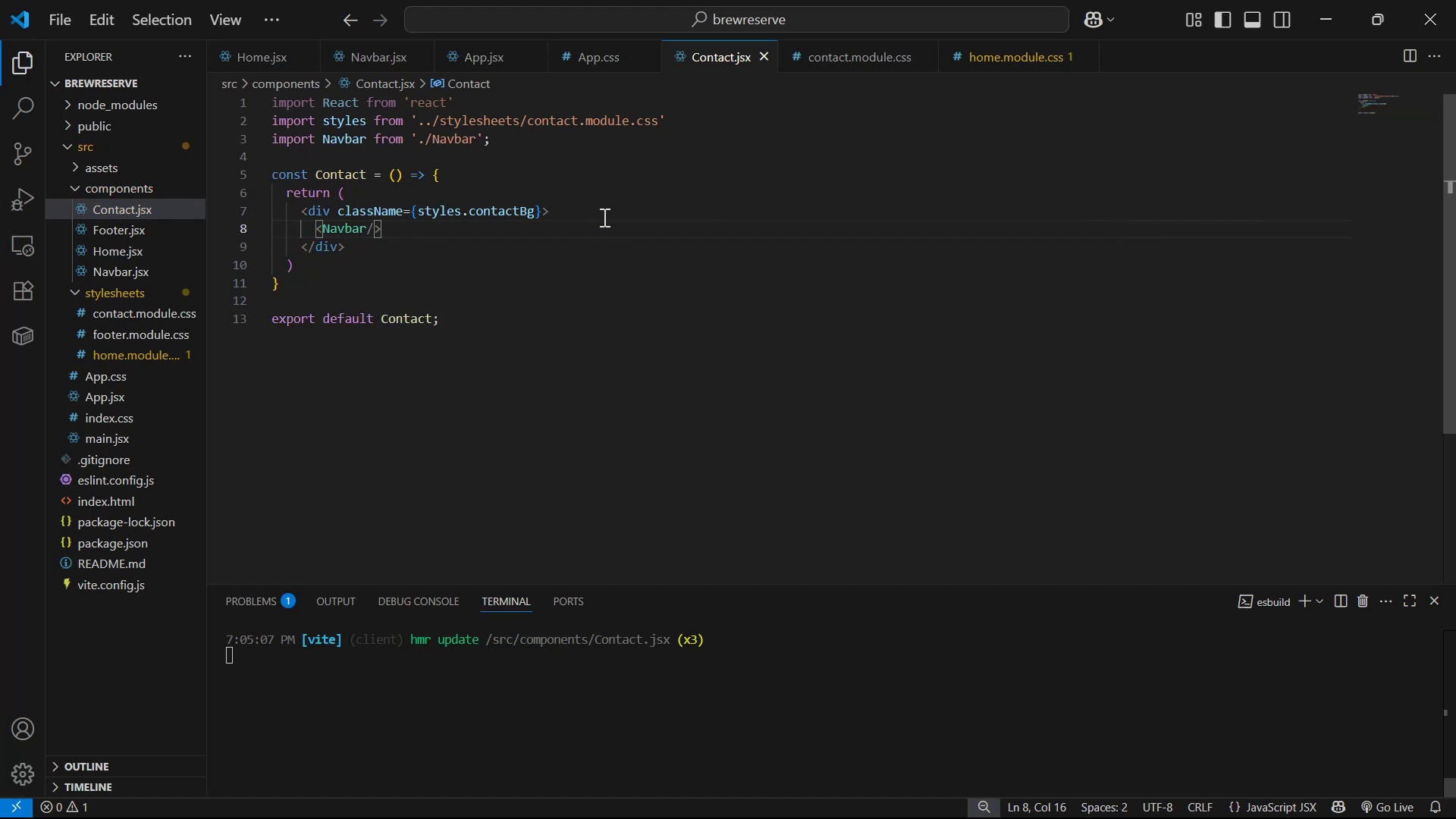 
key(Alt+Tab)
 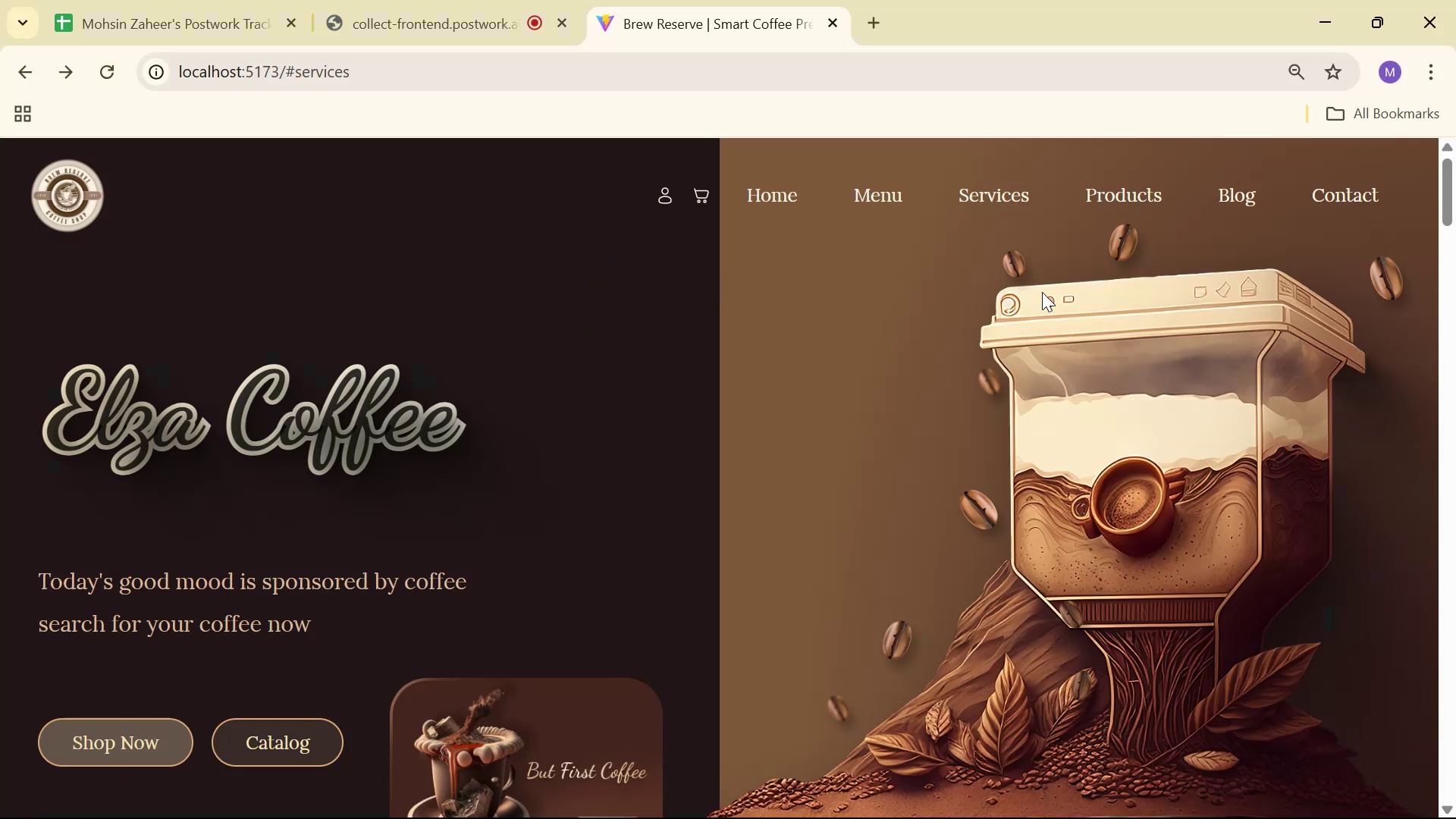 
left_click([1334, 193])
 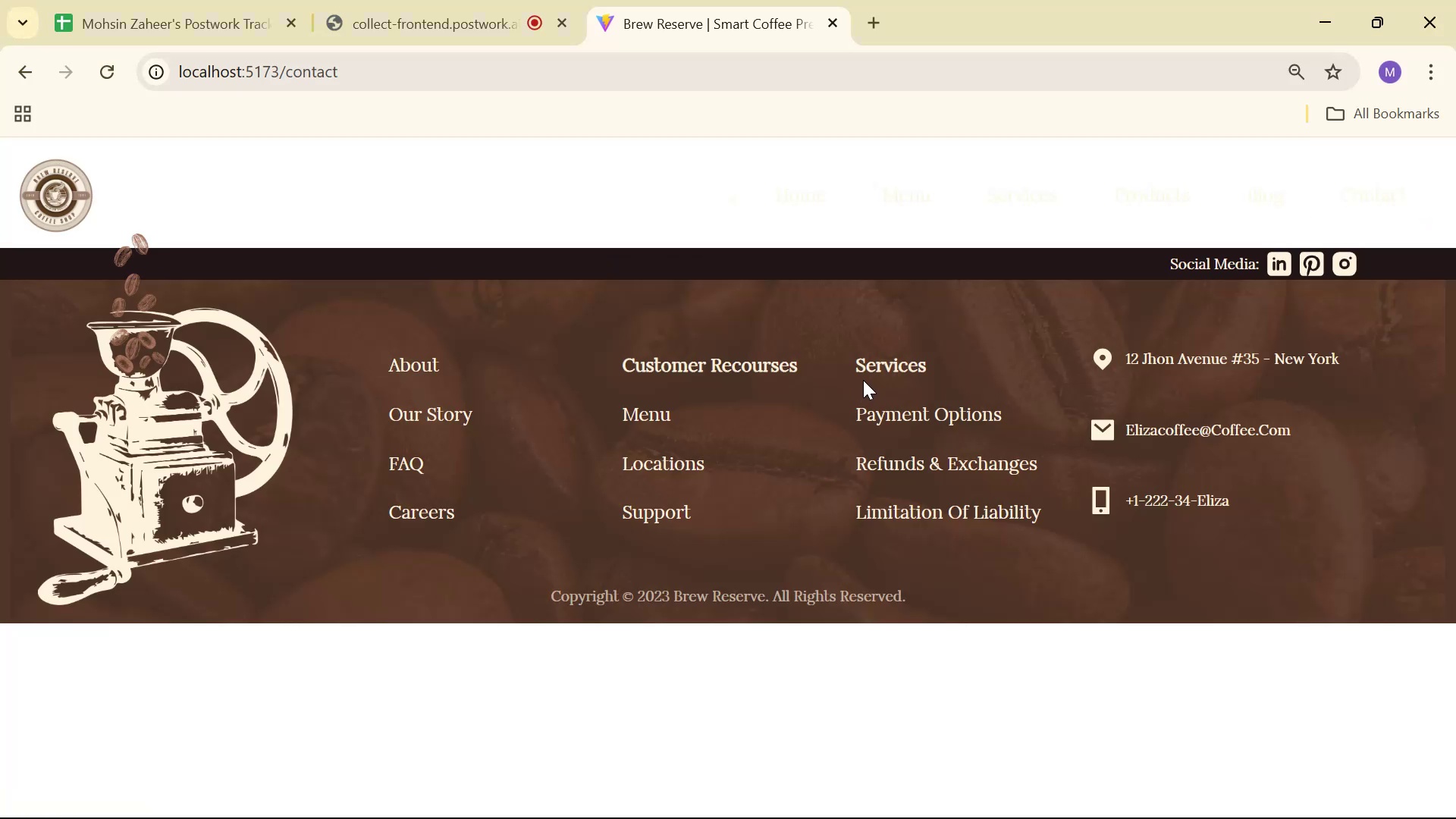 
key(Alt+AltLeft)
 